 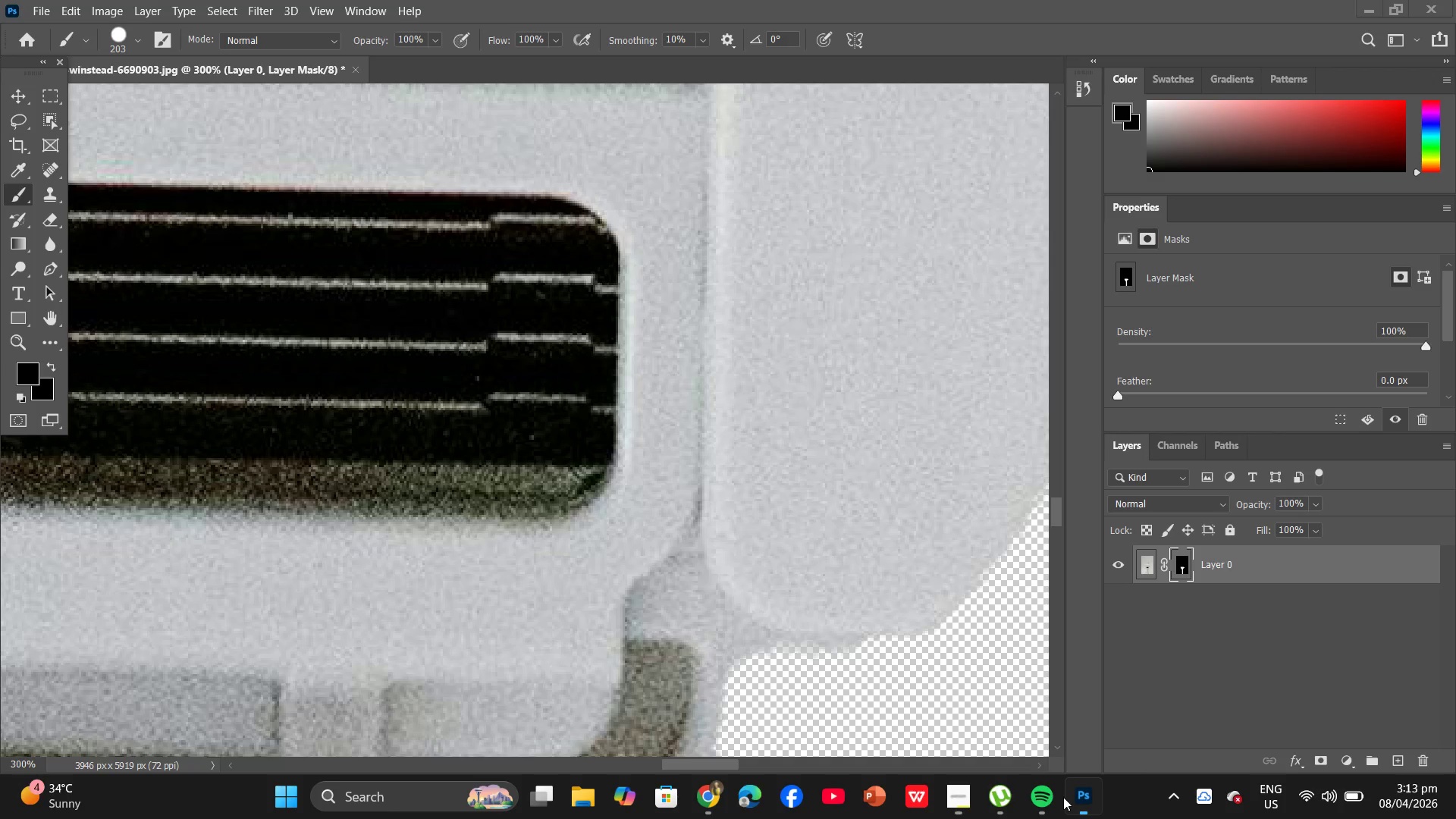 
left_click_drag(start_coordinate=[761, 537], to_coordinate=[632, 322])
 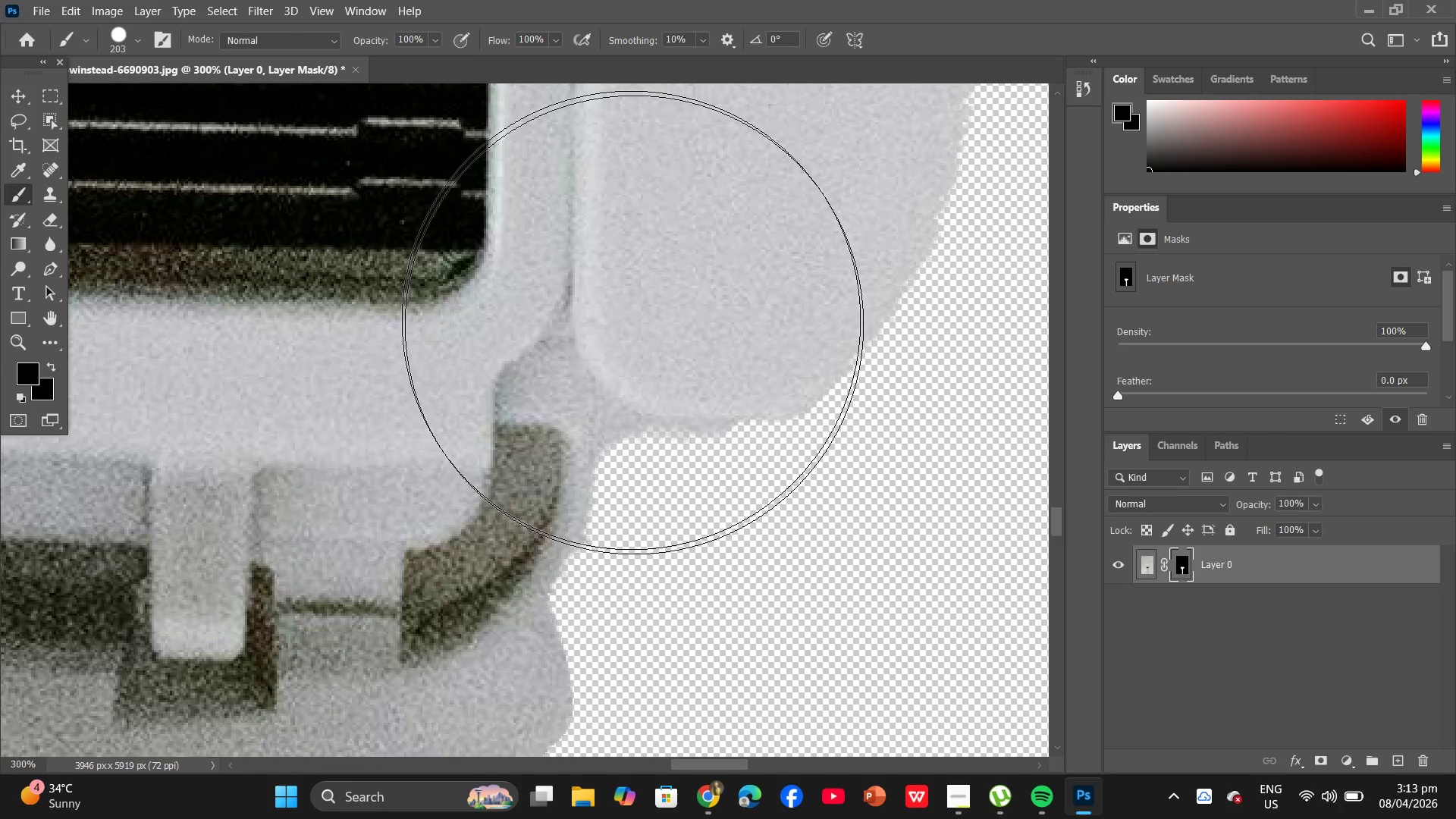 
key(P)
 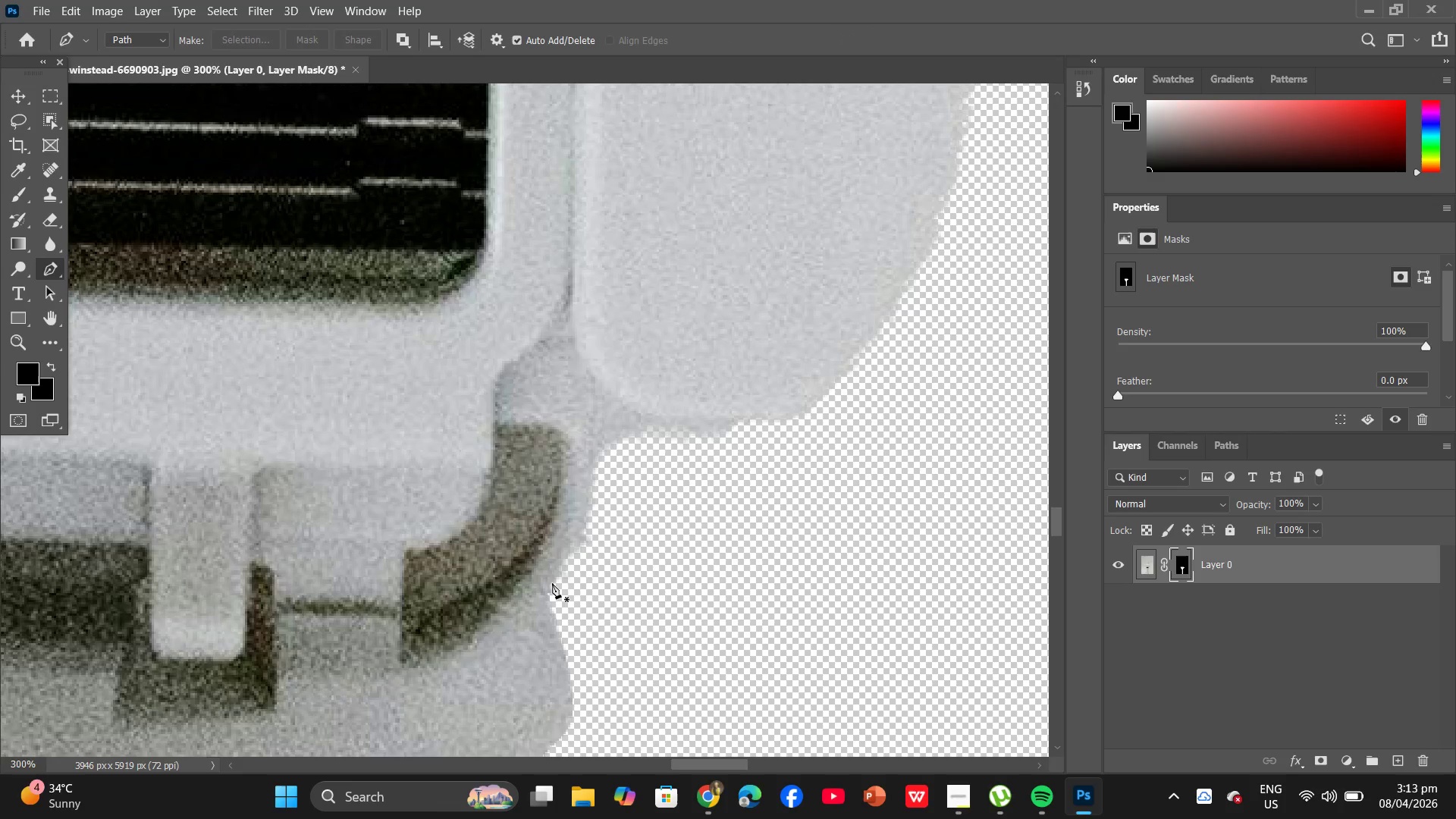 
left_click_drag(start_coordinate=[586, 510], to_coordinate=[590, 478])
 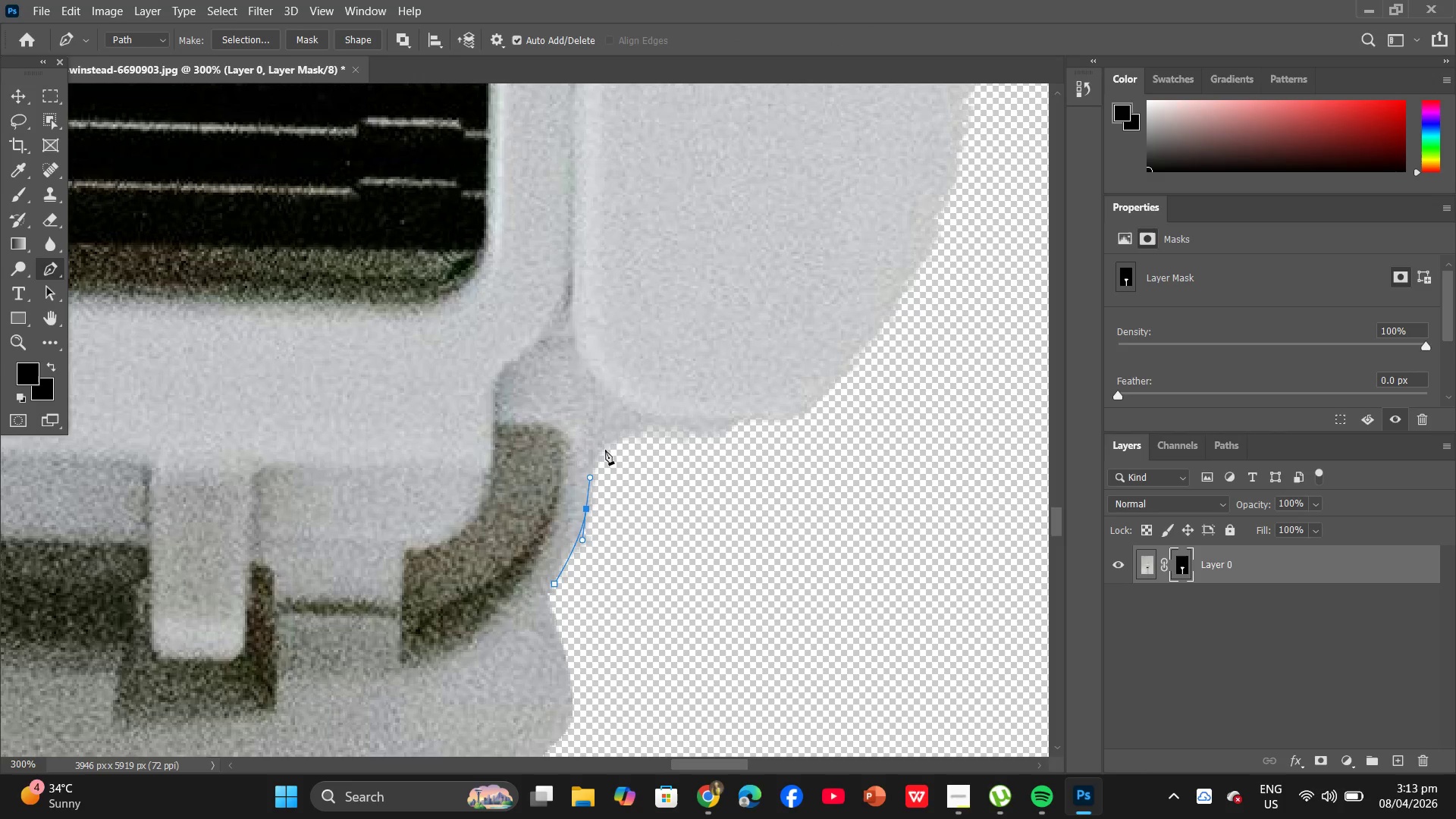 
left_click([605, 450])
 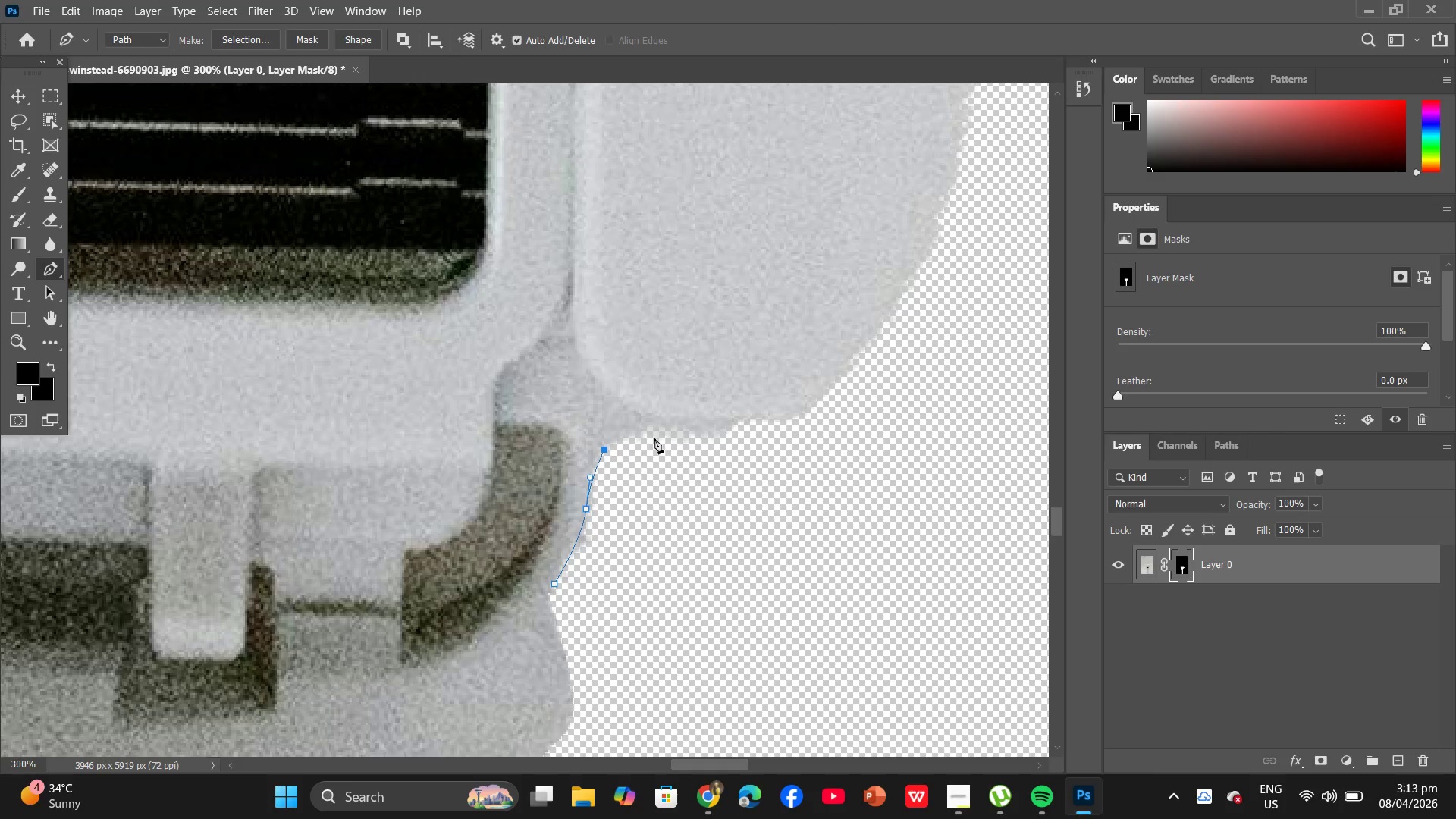 
left_click_drag(start_coordinate=[676, 433], to_coordinate=[704, 430])
 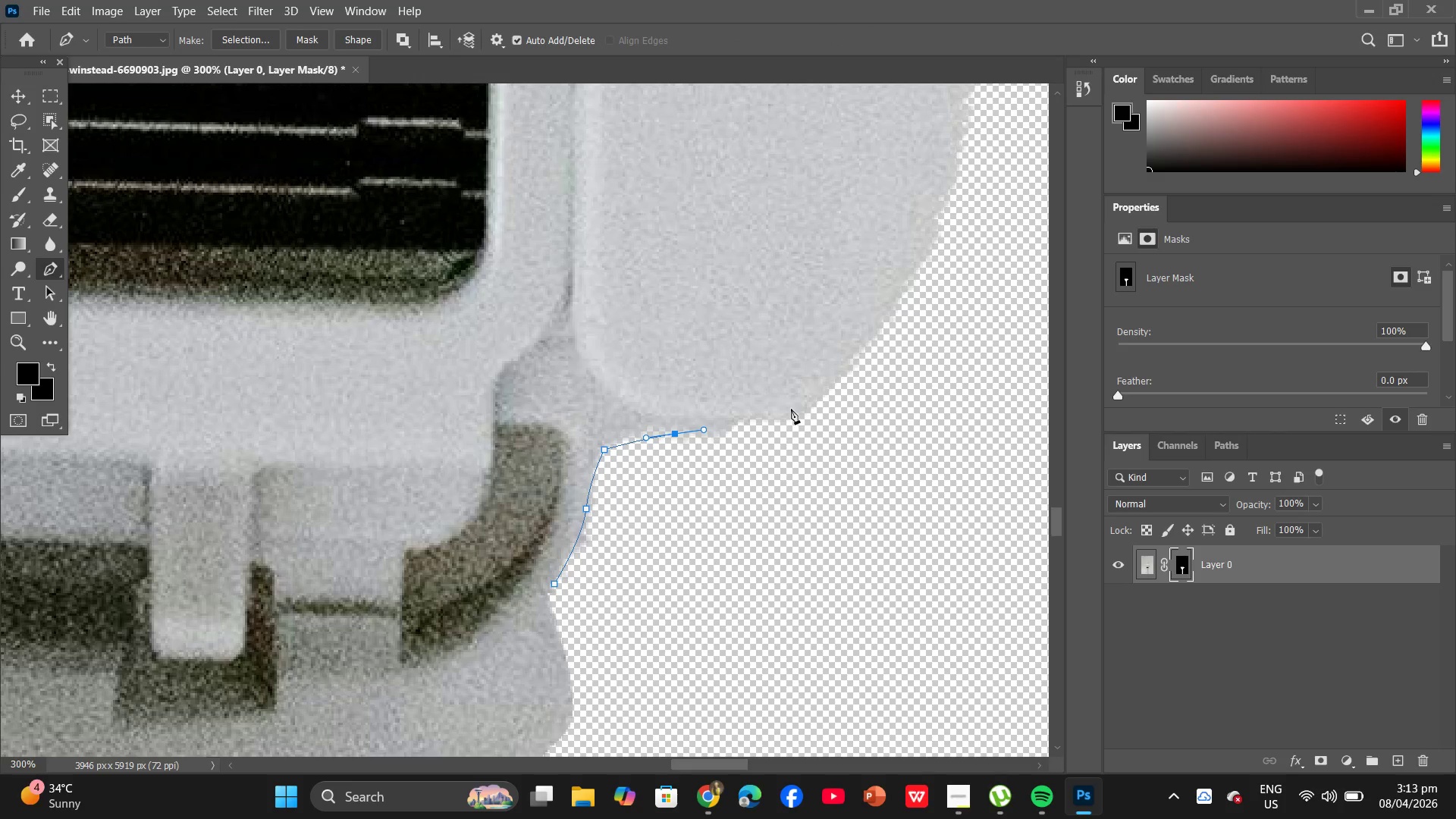 
left_click_drag(start_coordinate=[802, 405], to_coordinate=[819, 393])
 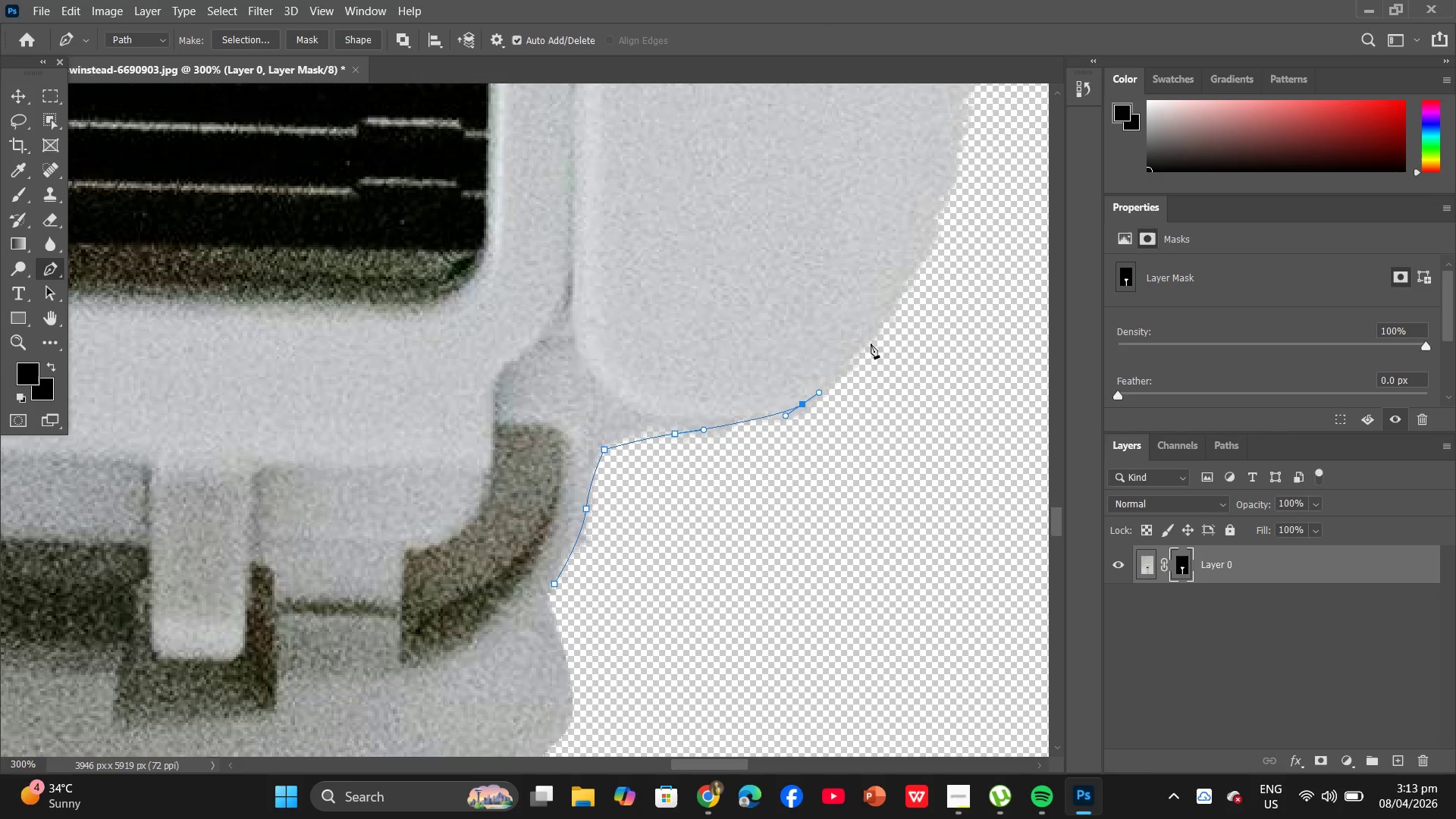 
hold_key(key=Space, duration=0.47)
 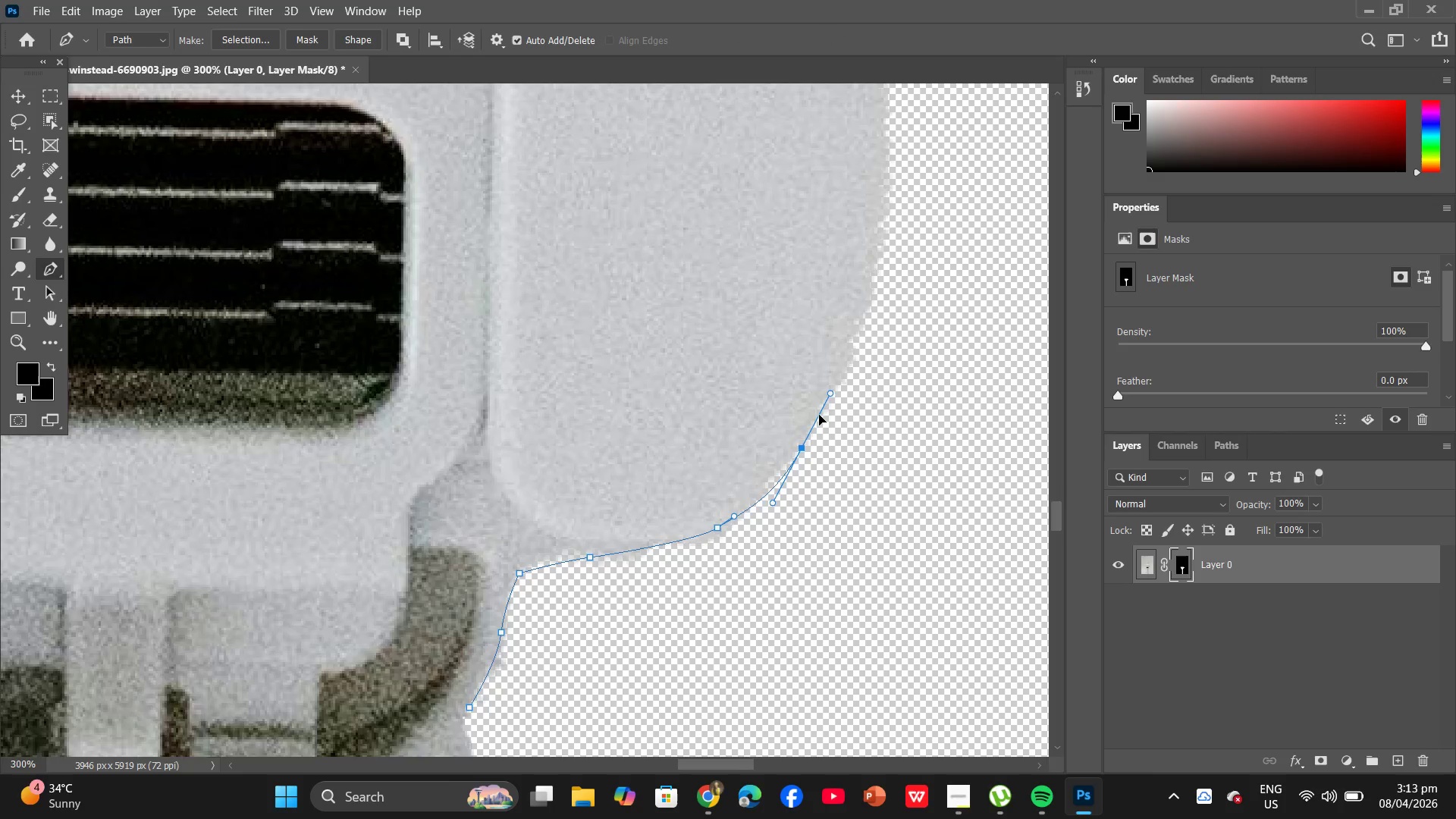 
left_click_drag(start_coordinate=[877, 339], to_coordinate=[792, 463])
 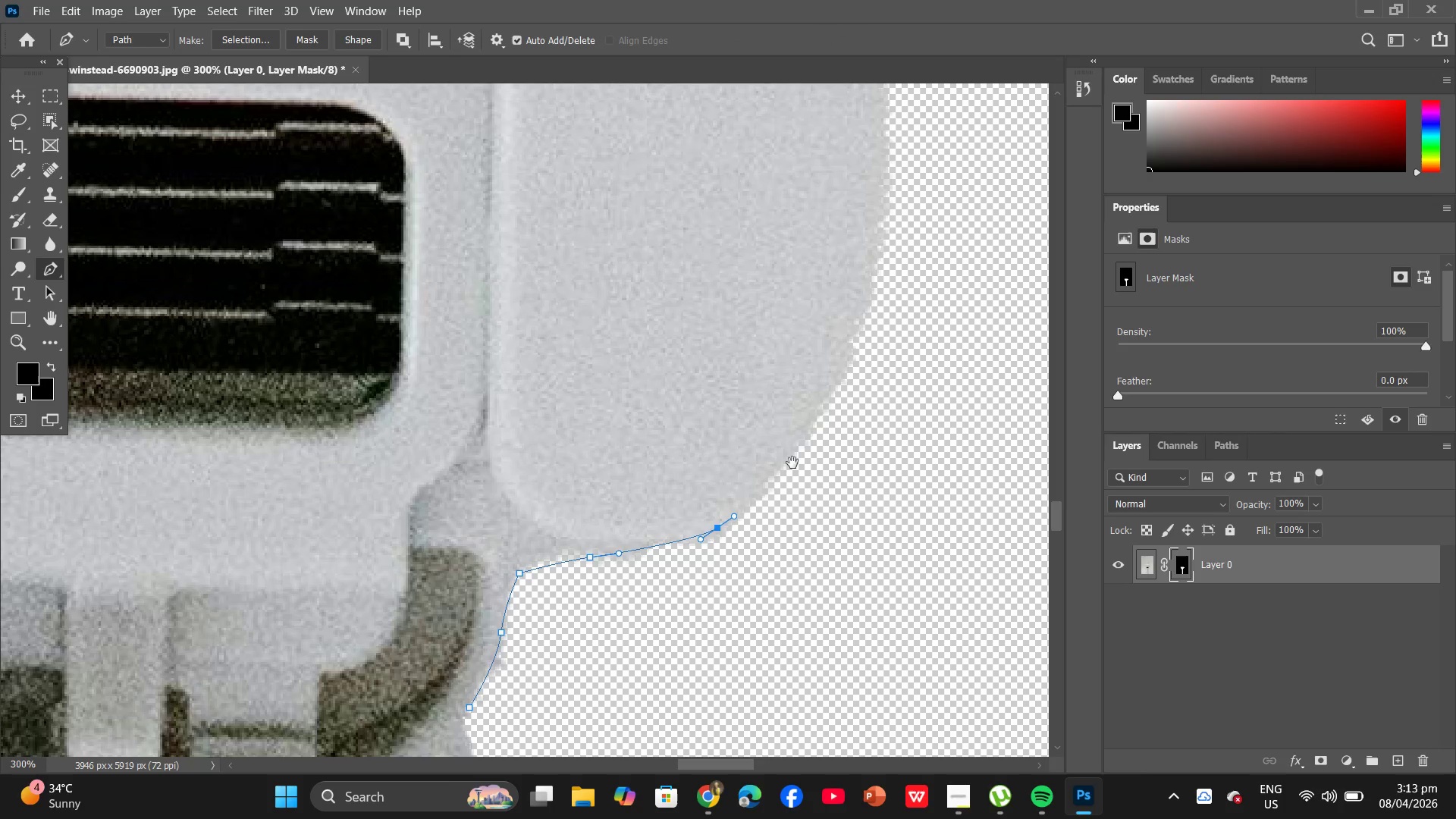 
left_click_drag(start_coordinate=[802, 447], to_coordinate=[830, 392])
 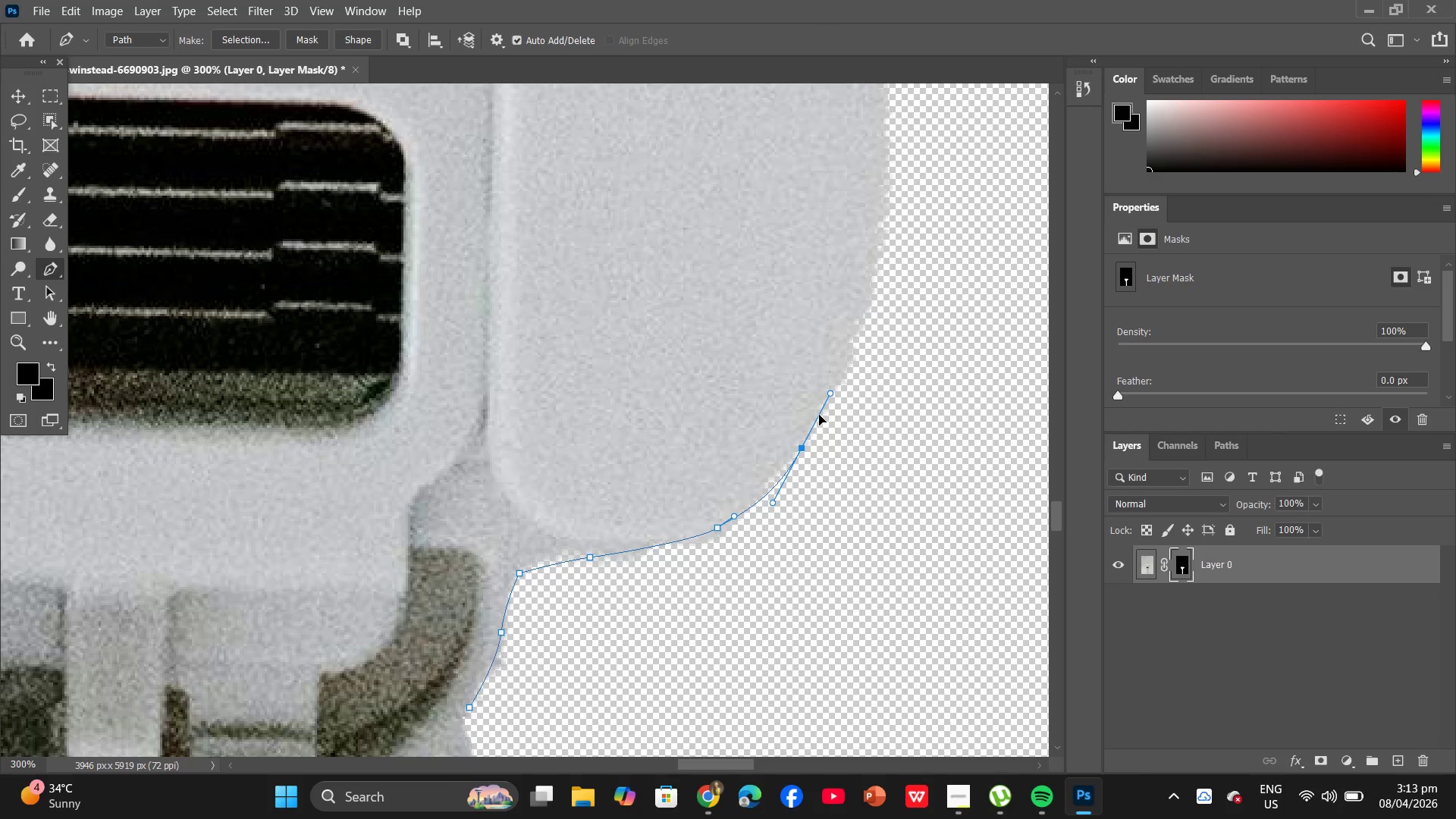 
hold_key(key=Space, duration=0.45)
 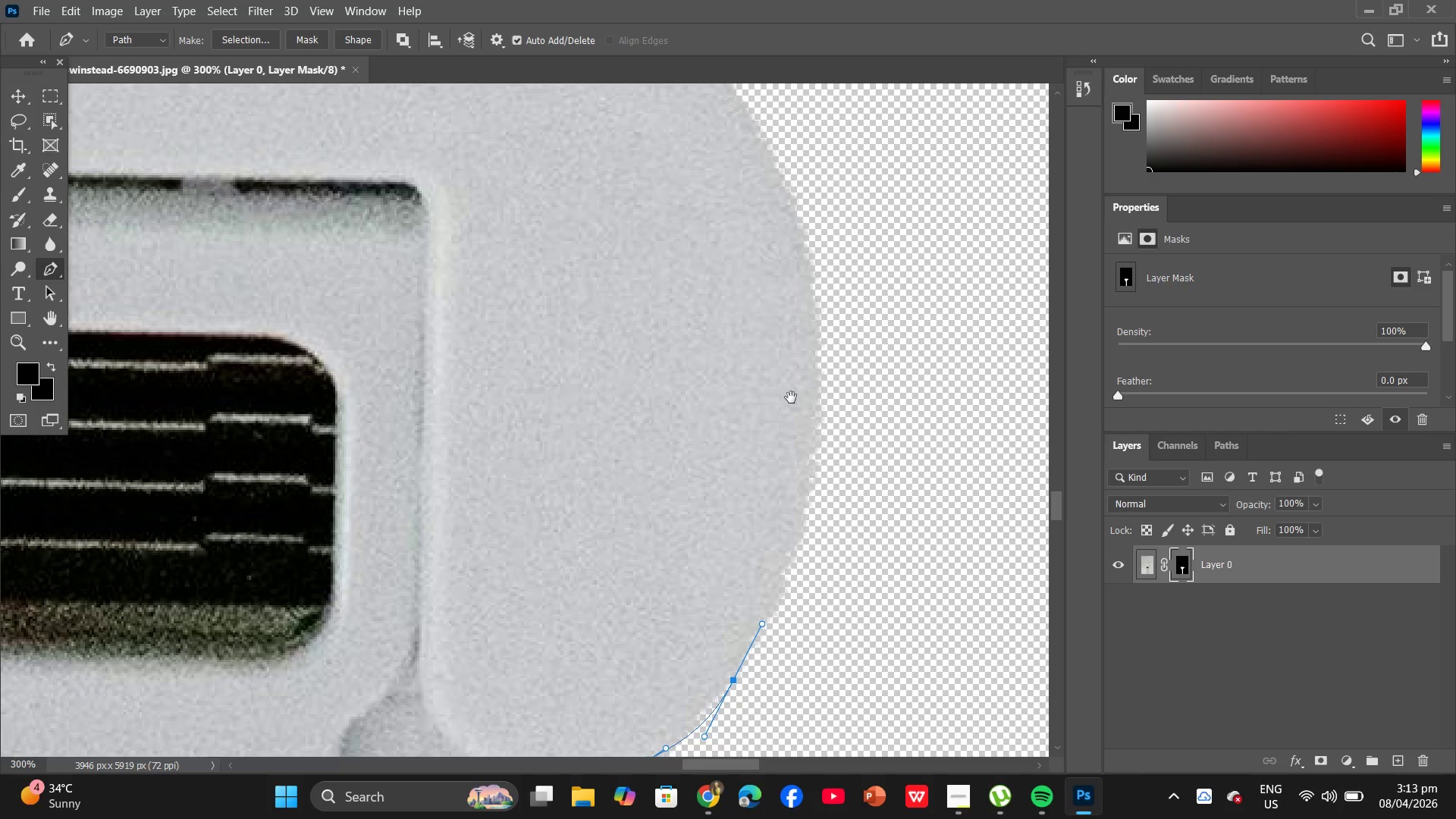 
left_click_drag(start_coordinate=[844, 368], to_coordinate=[792, 551])
 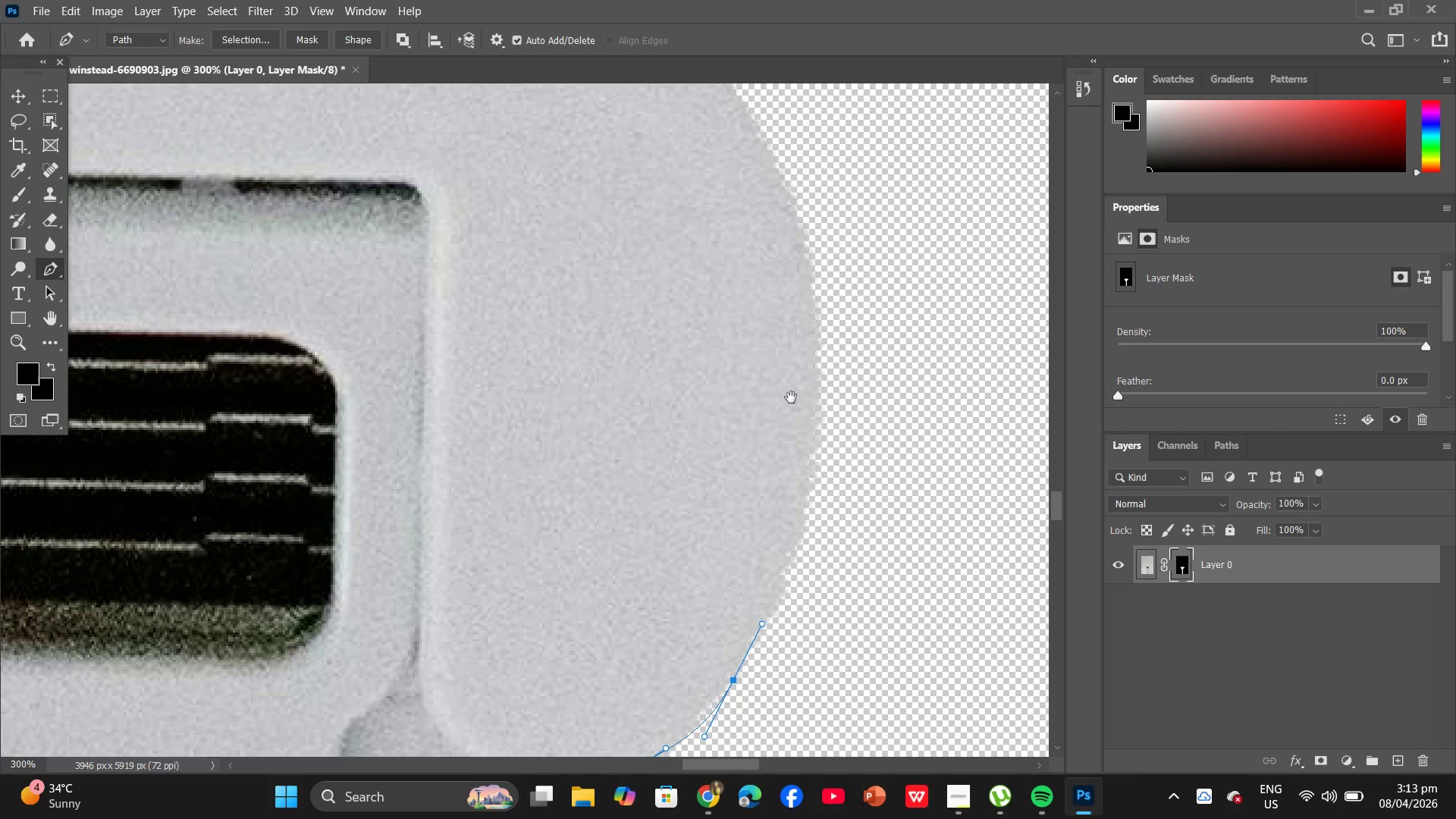 
left_click_drag(start_coordinate=[802, 341], to_coordinate=[771, 290])
 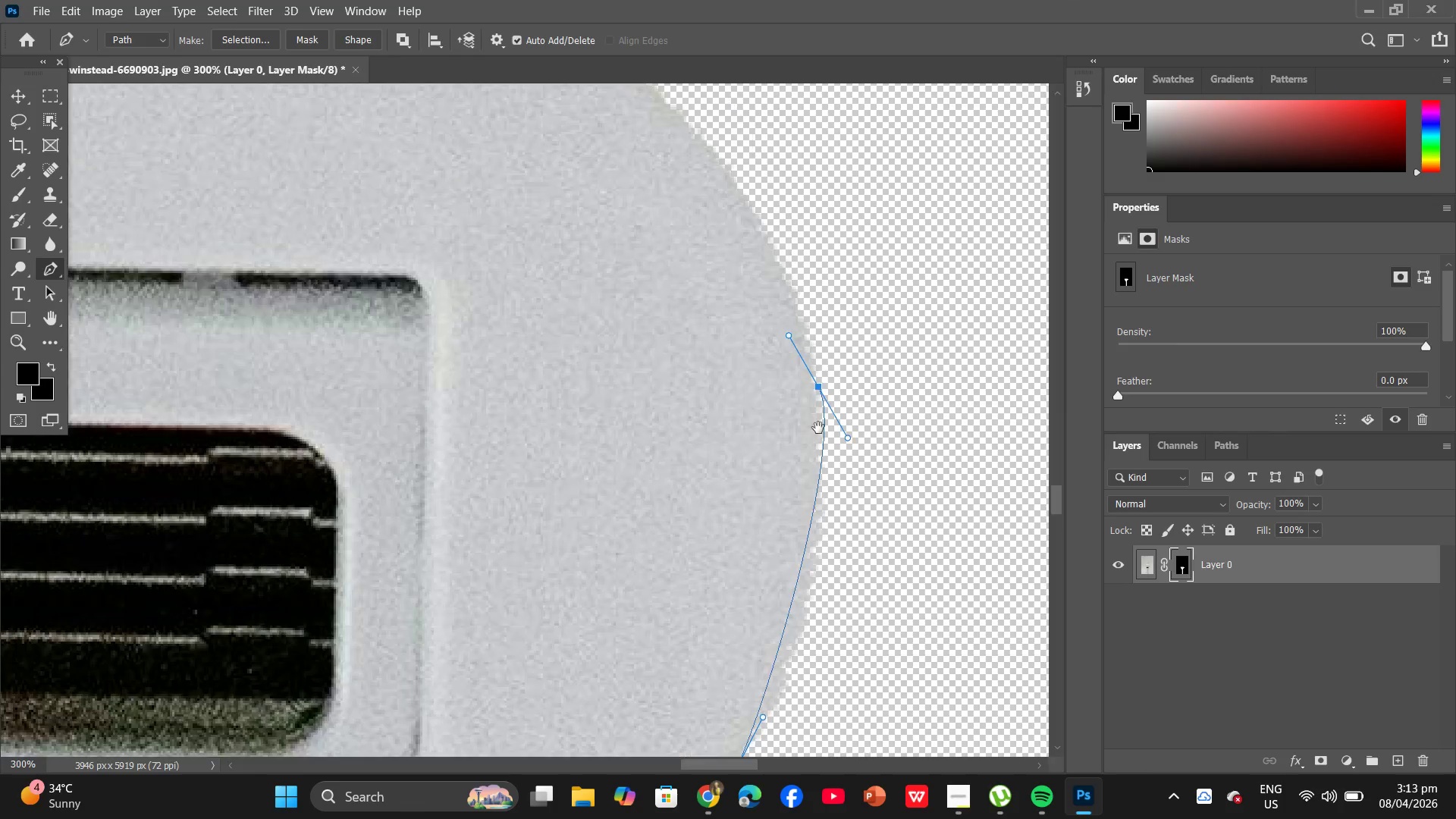 
hold_key(key=Space, duration=0.33)
 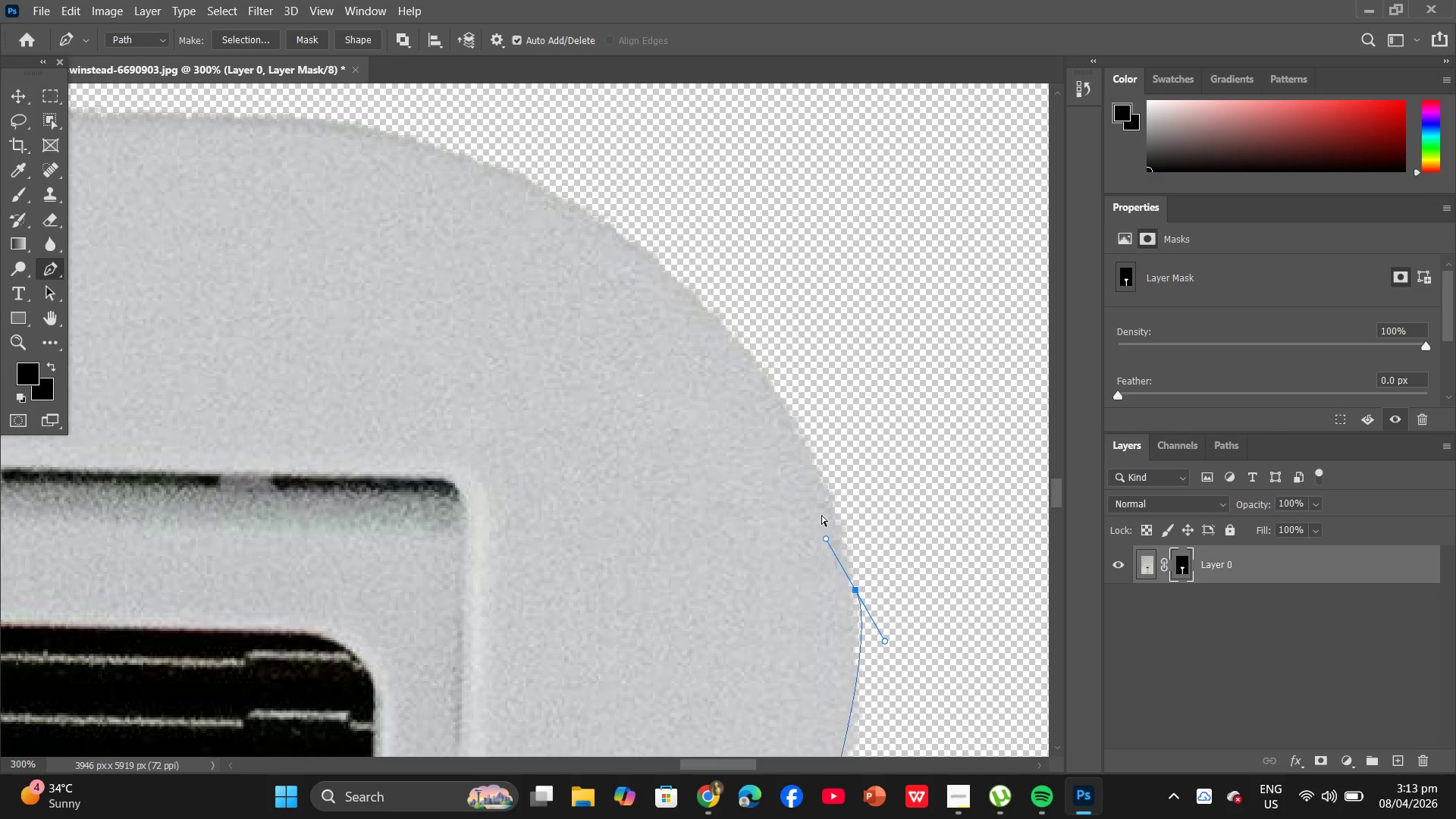 
left_click_drag(start_coordinate=[771, 290], to_coordinate=[826, 538])
 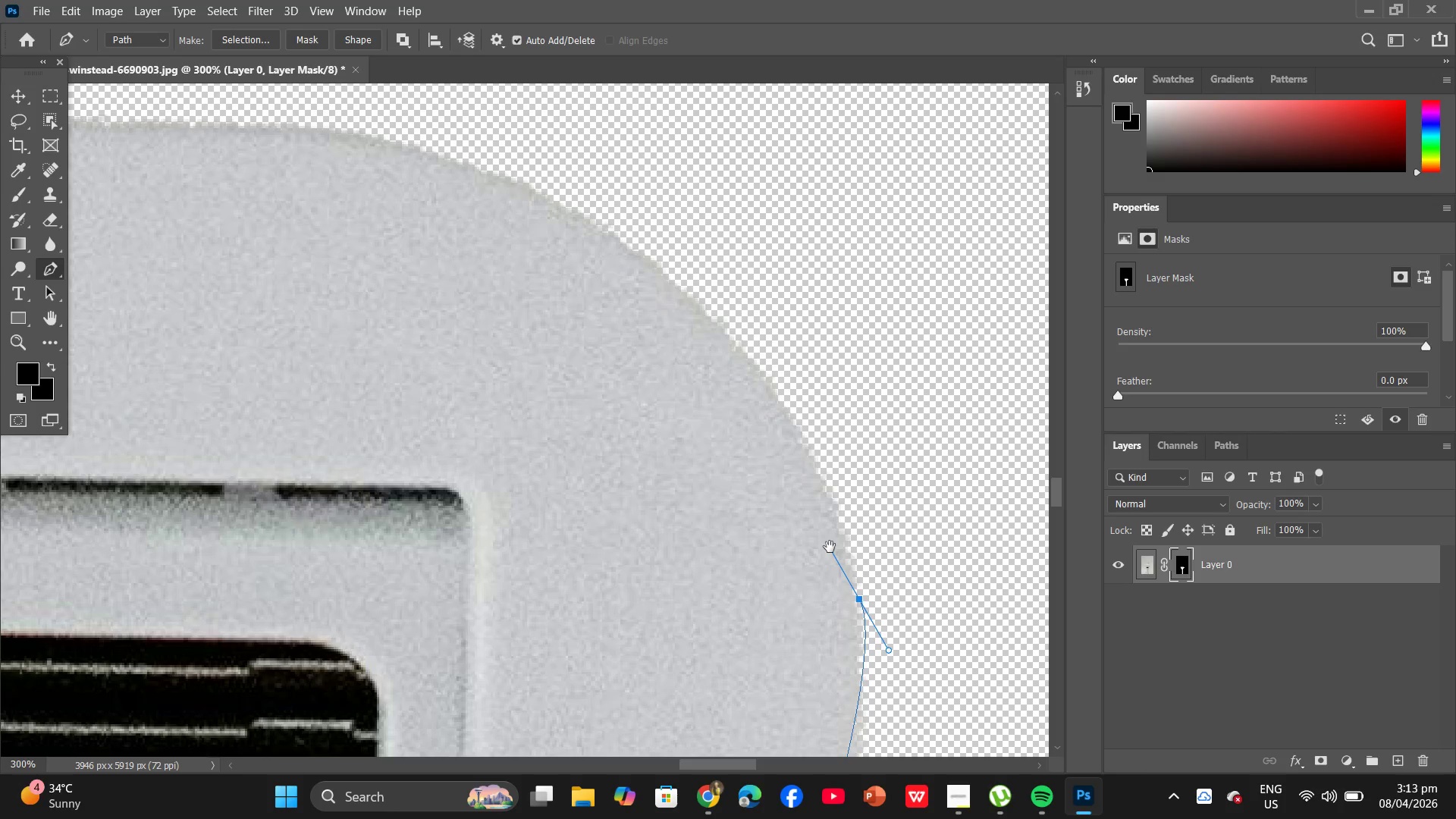 
key(Control+ControlLeft)
 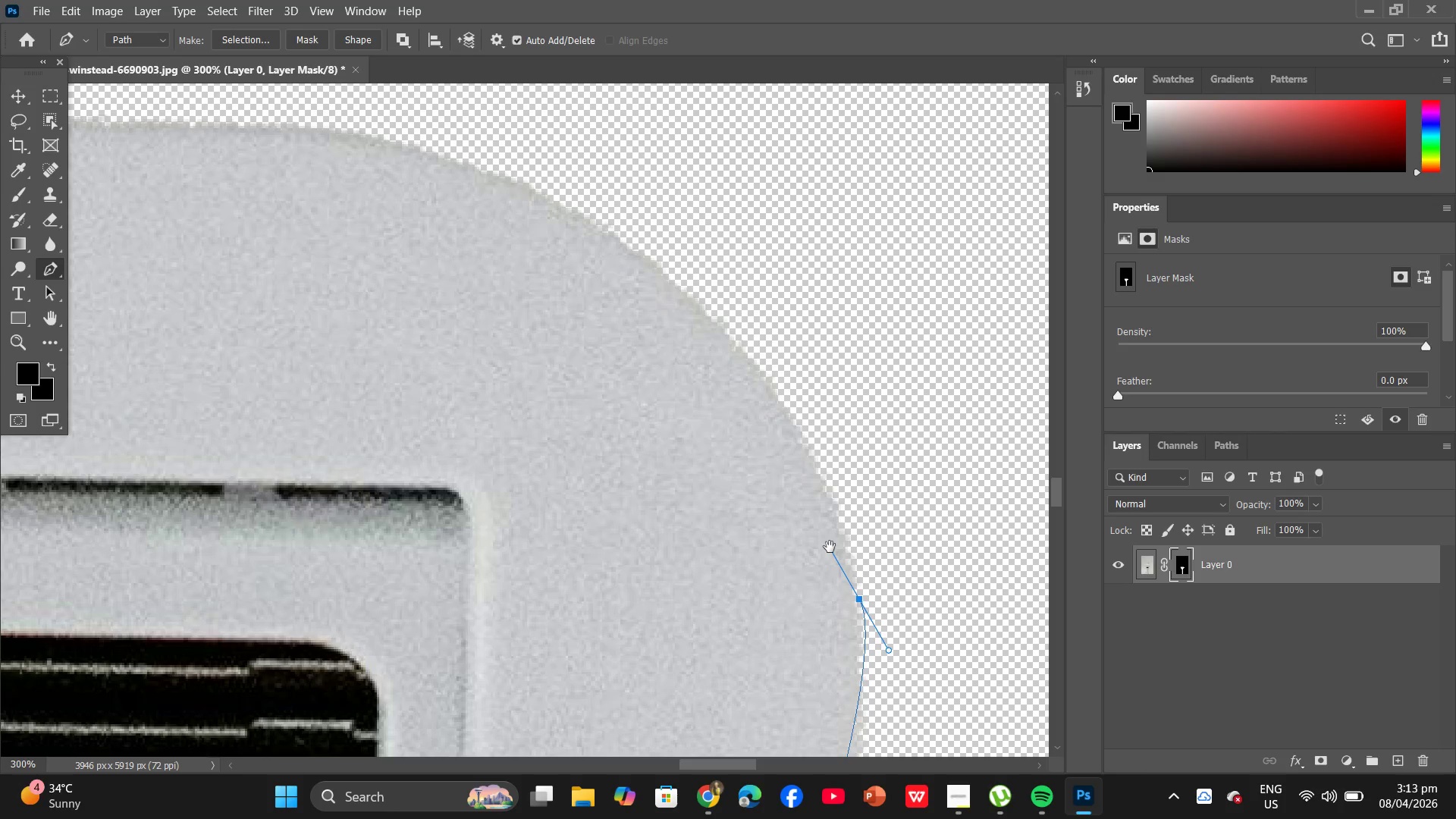 
key(Control+Z)
 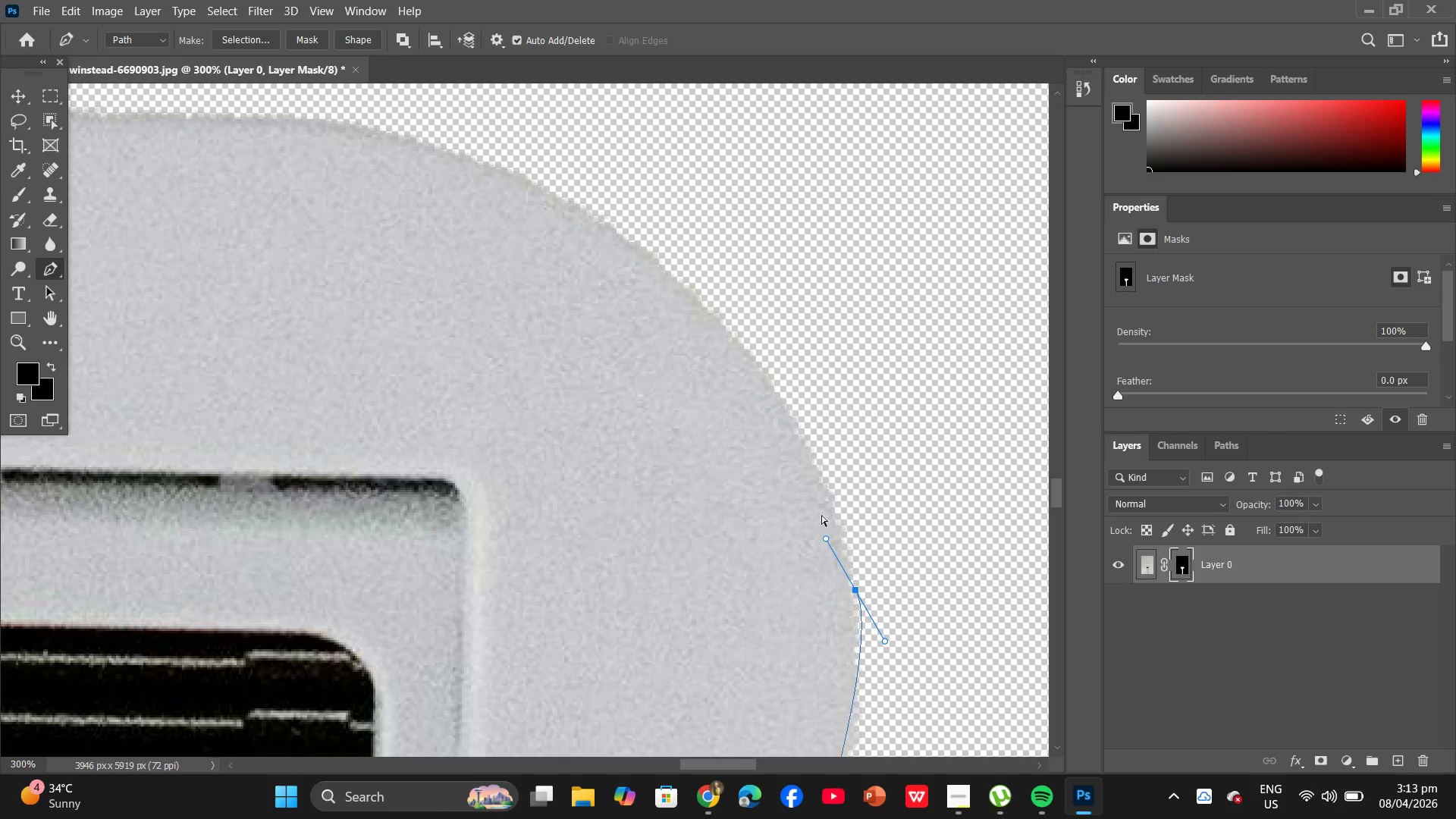 
hold_key(key=Space, duration=0.47)
 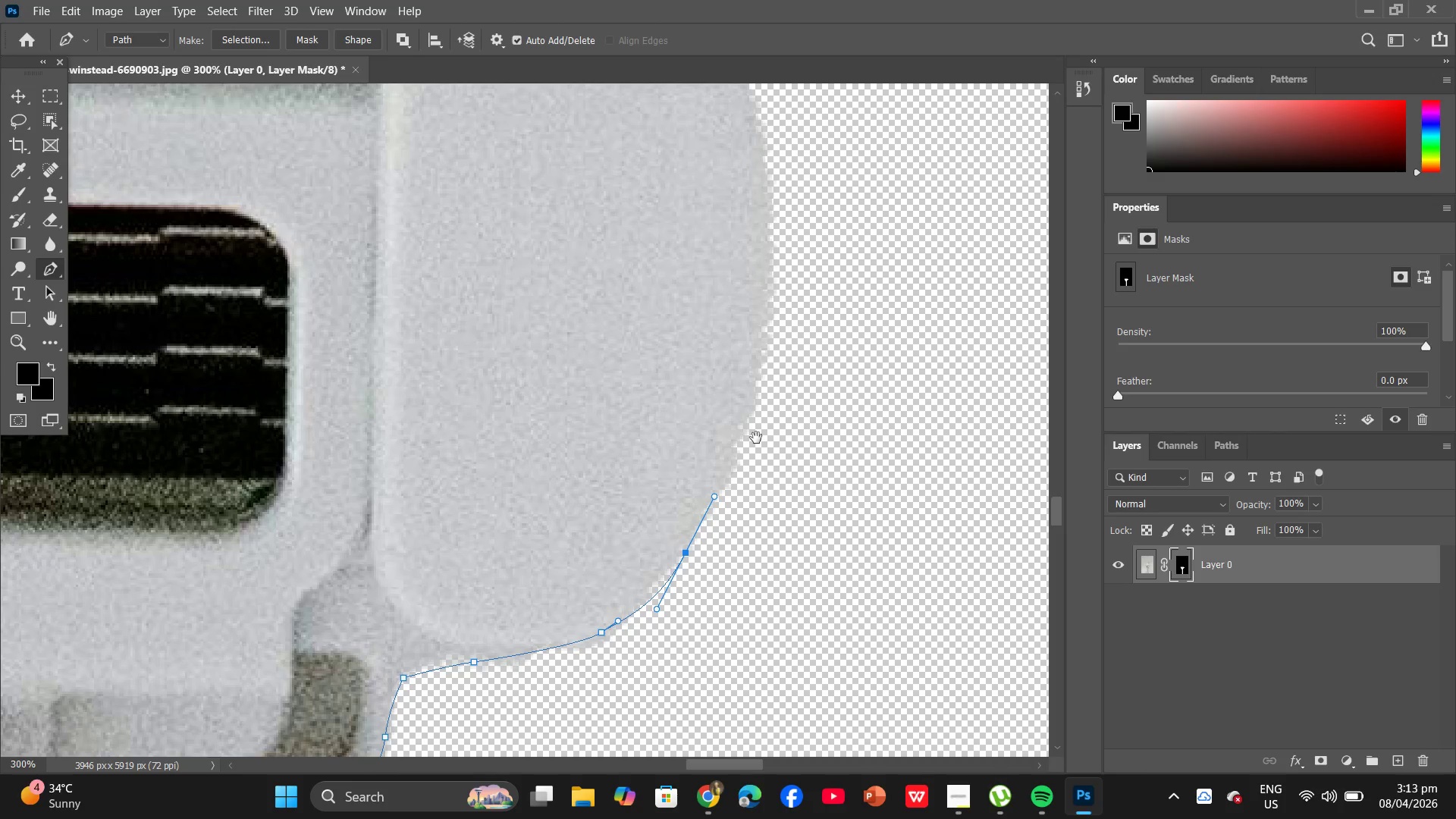 
left_click_drag(start_coordinate=[840, 626], to_coordinate=[770, 289])
 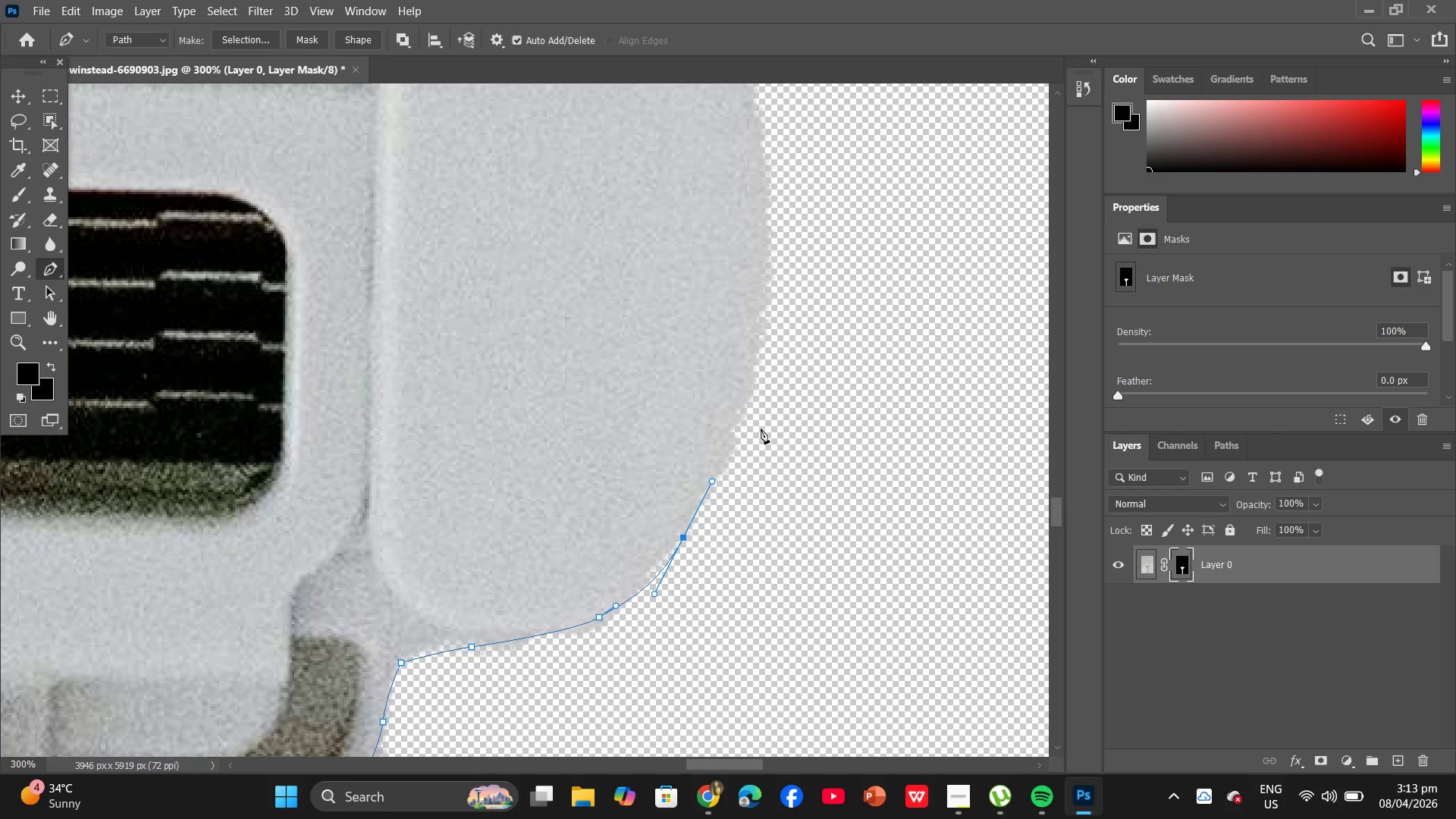 
key(ArrowLeft)
 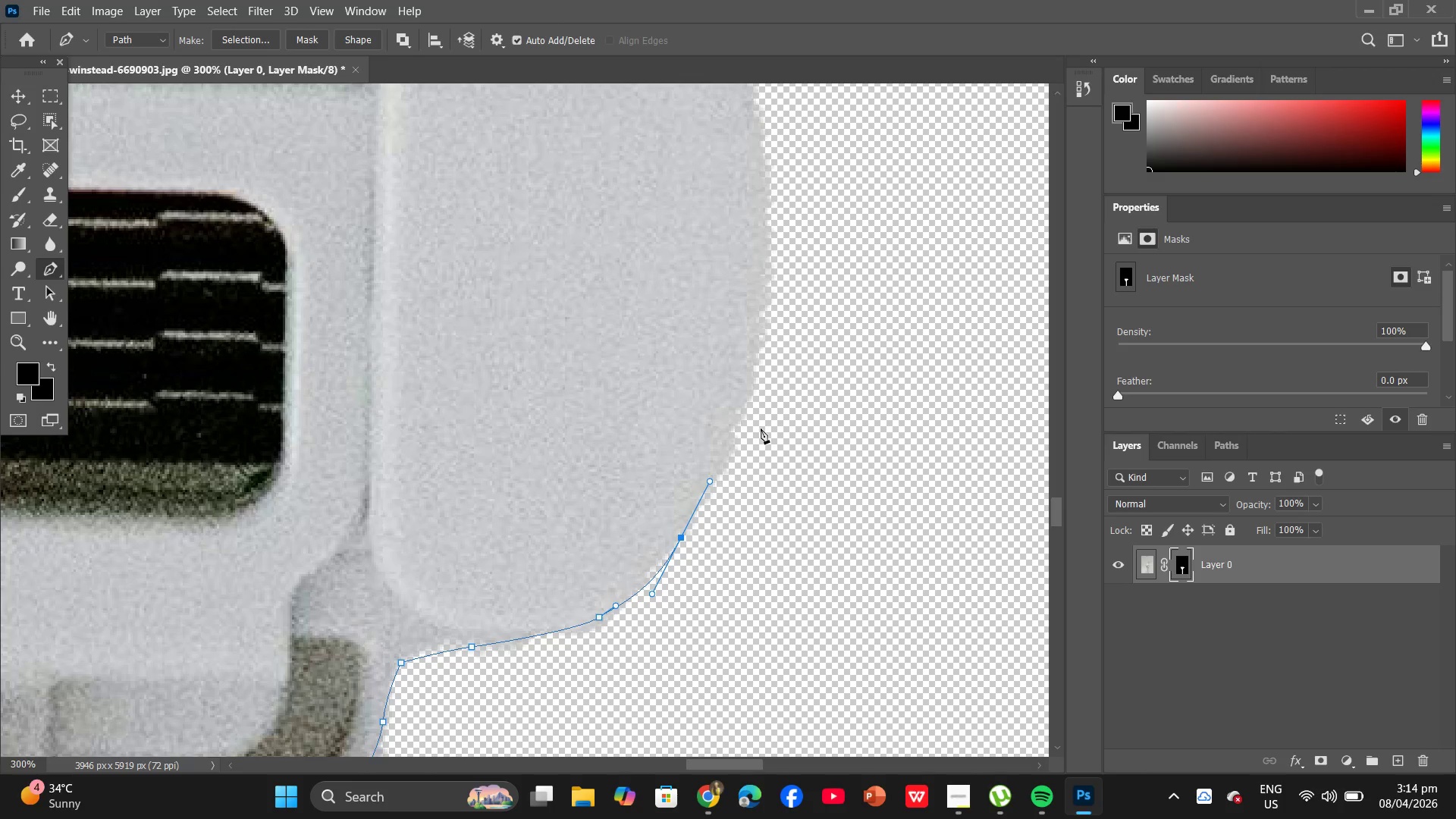 
key(ArrowRight)
 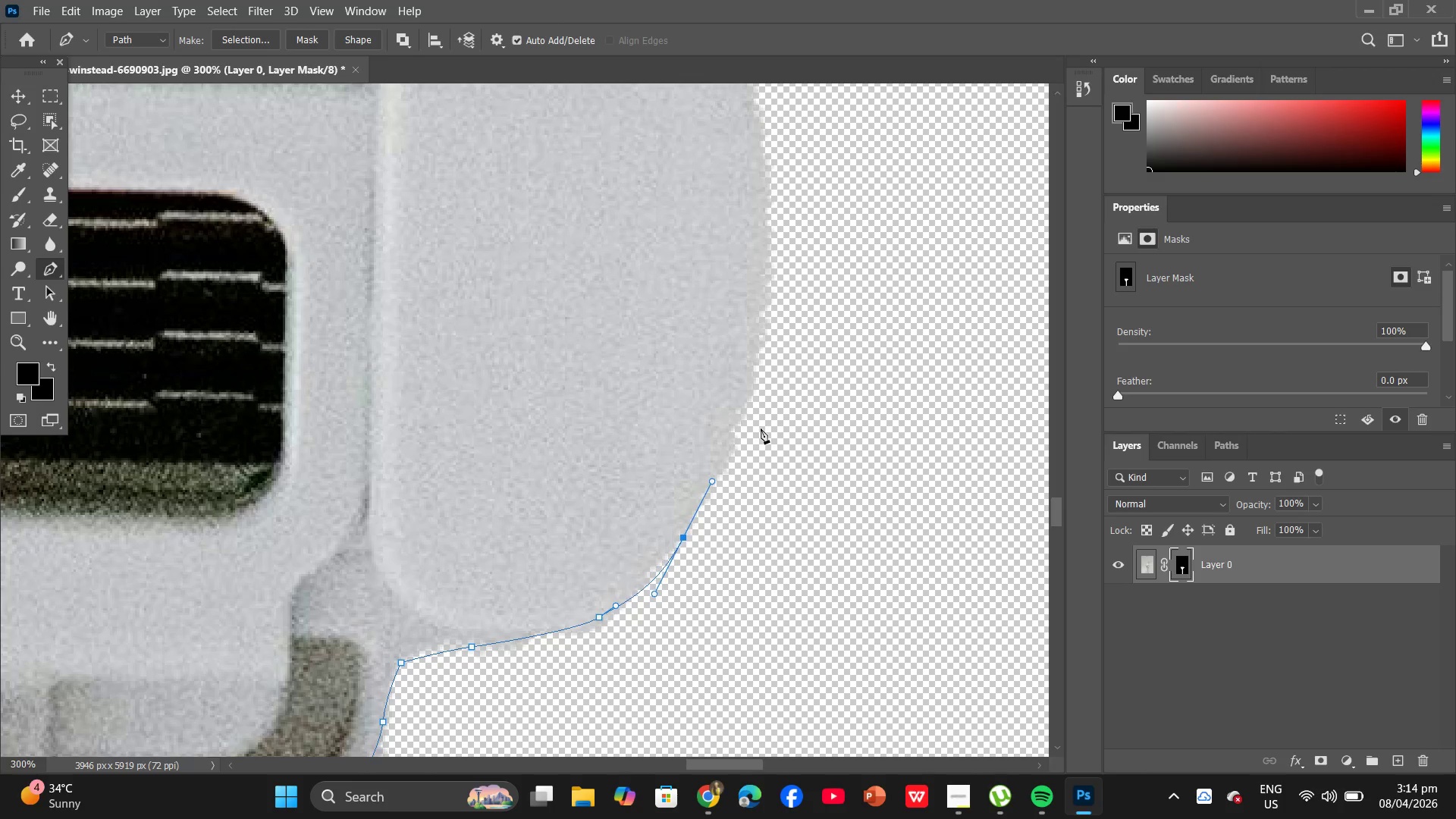 
key(ArrowRight)
 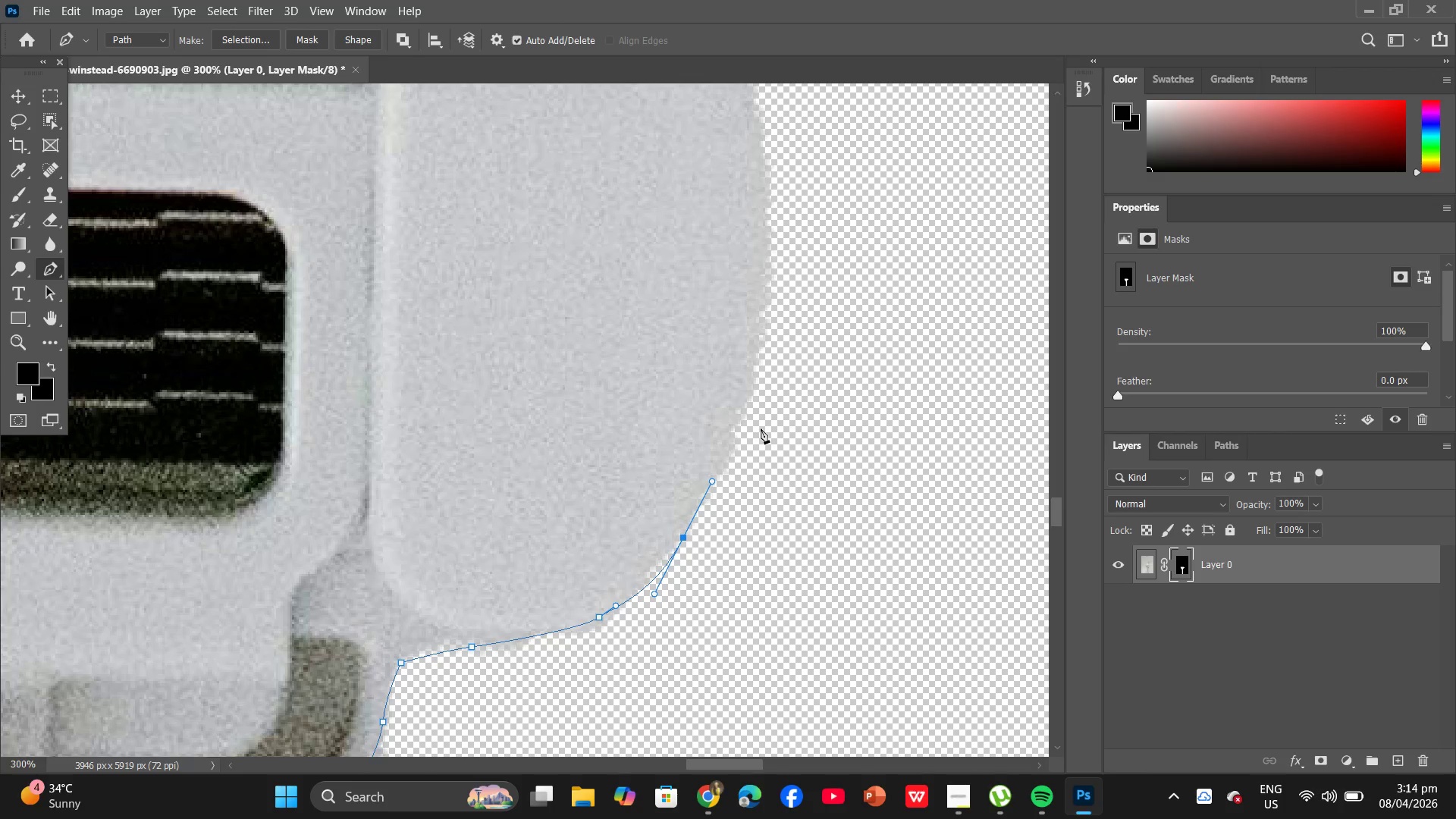 
key(ArrowRight)
 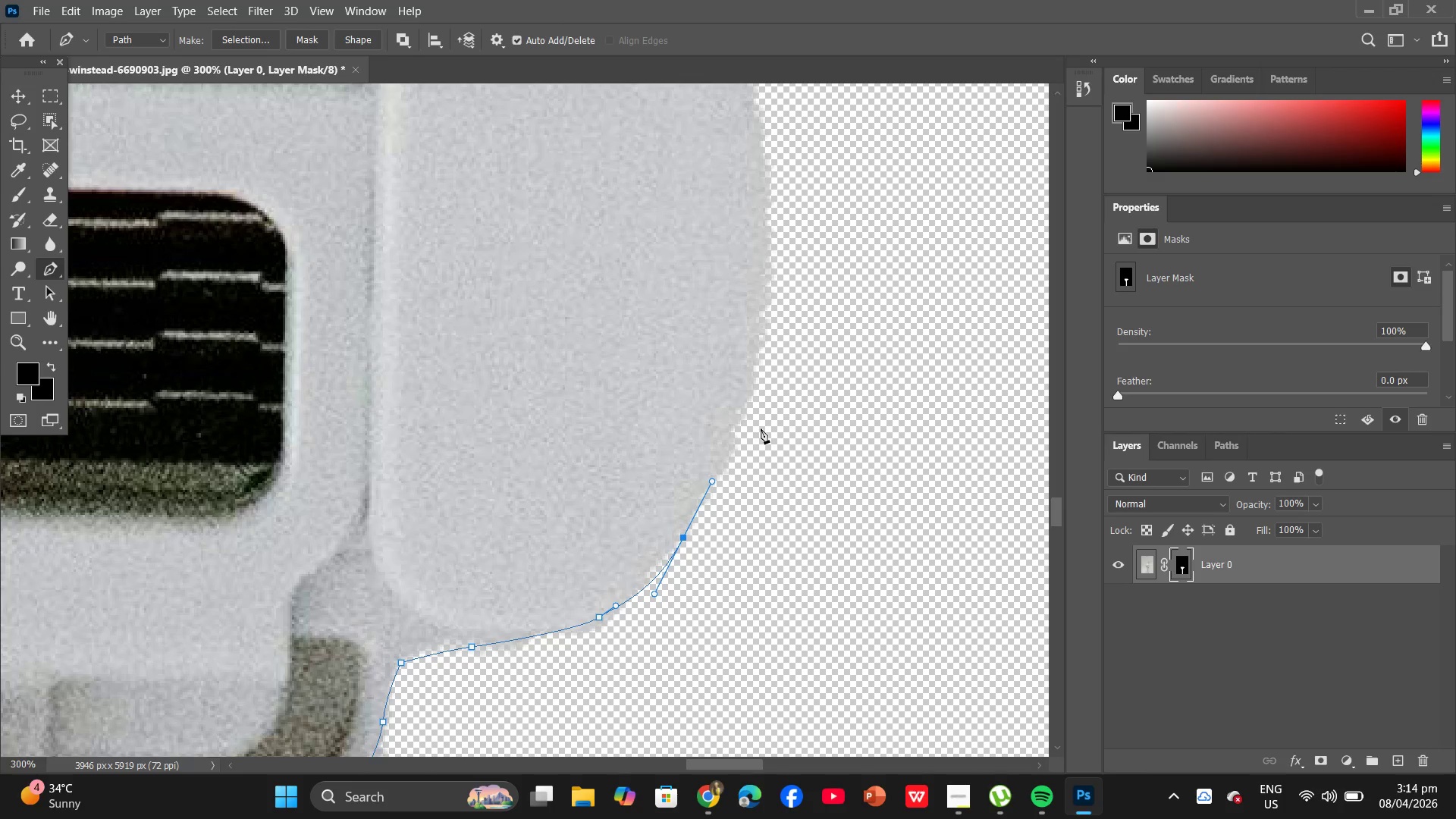 
key(ArrowRight)
 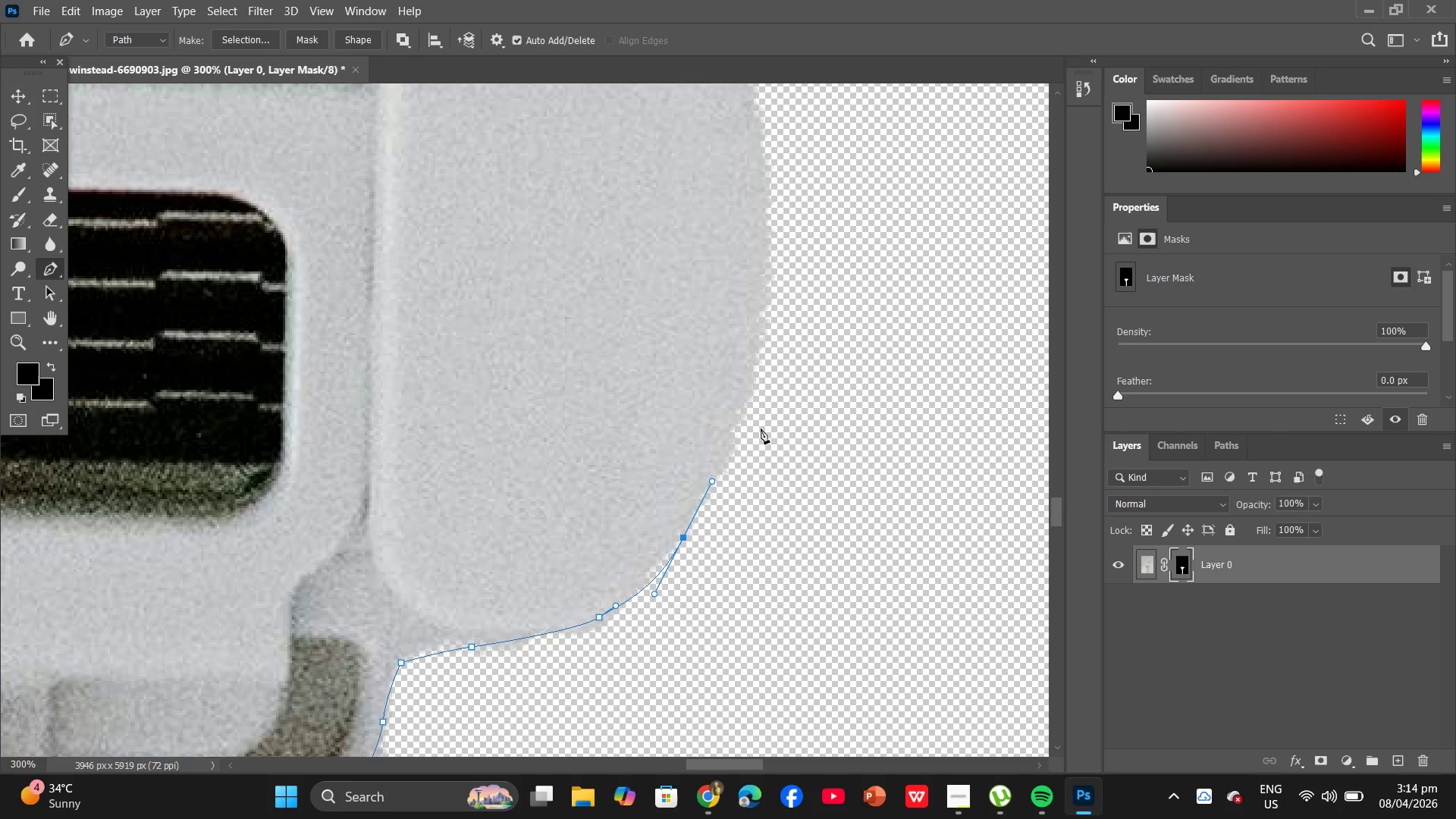 
key(ArrowLeft)
 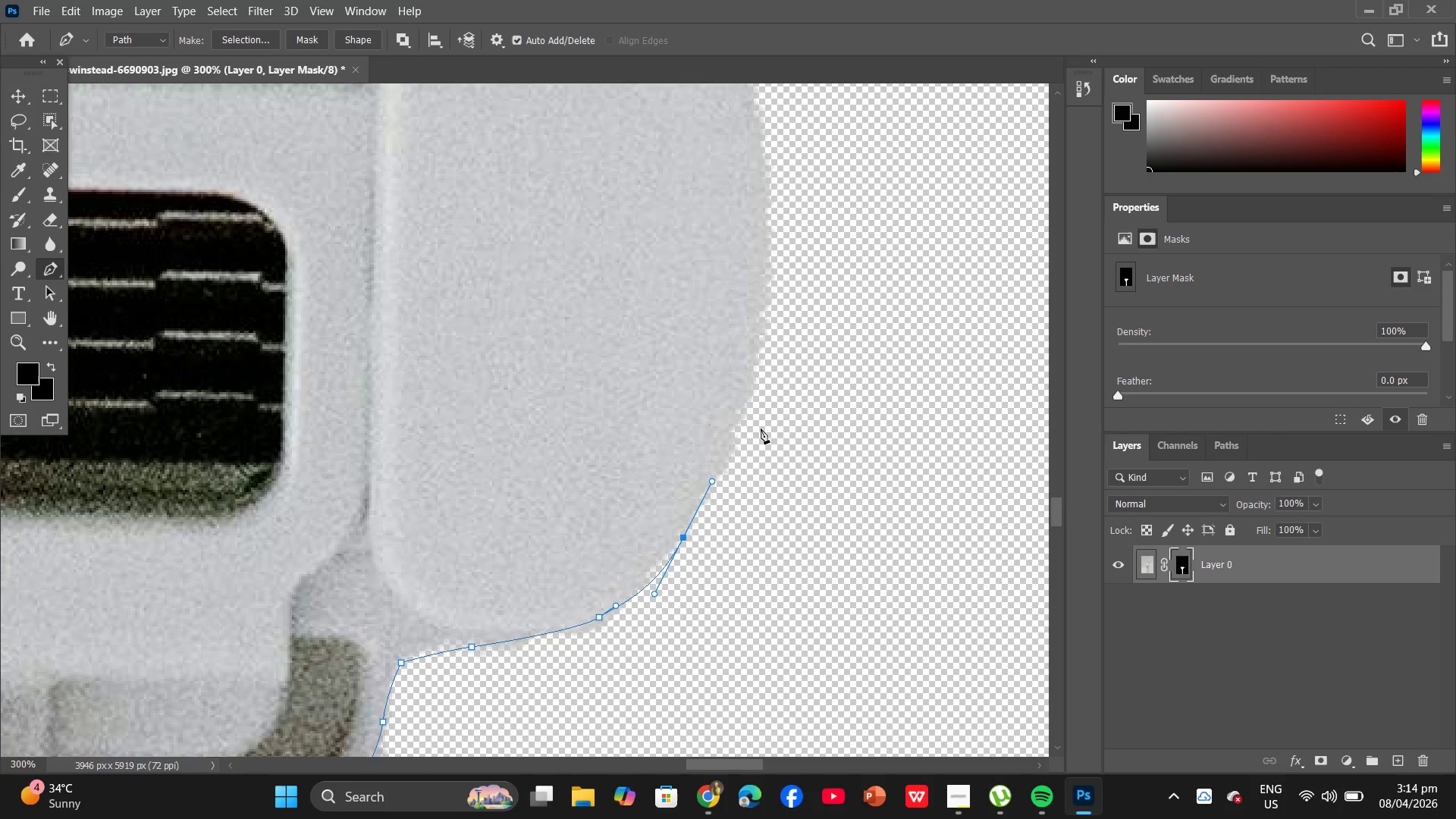 
key(ArrowLeft)
 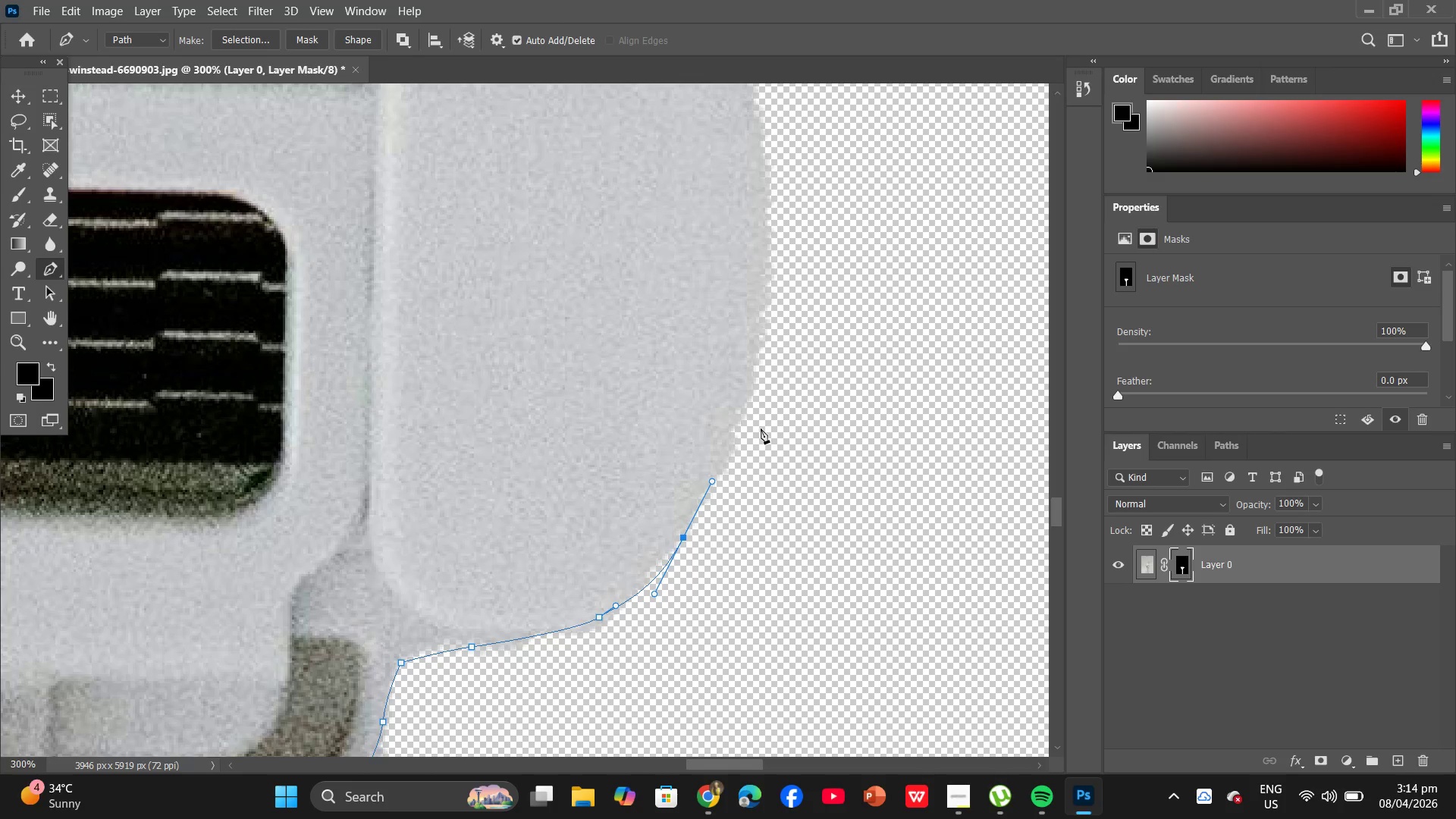 
key(ArrowLeft)
 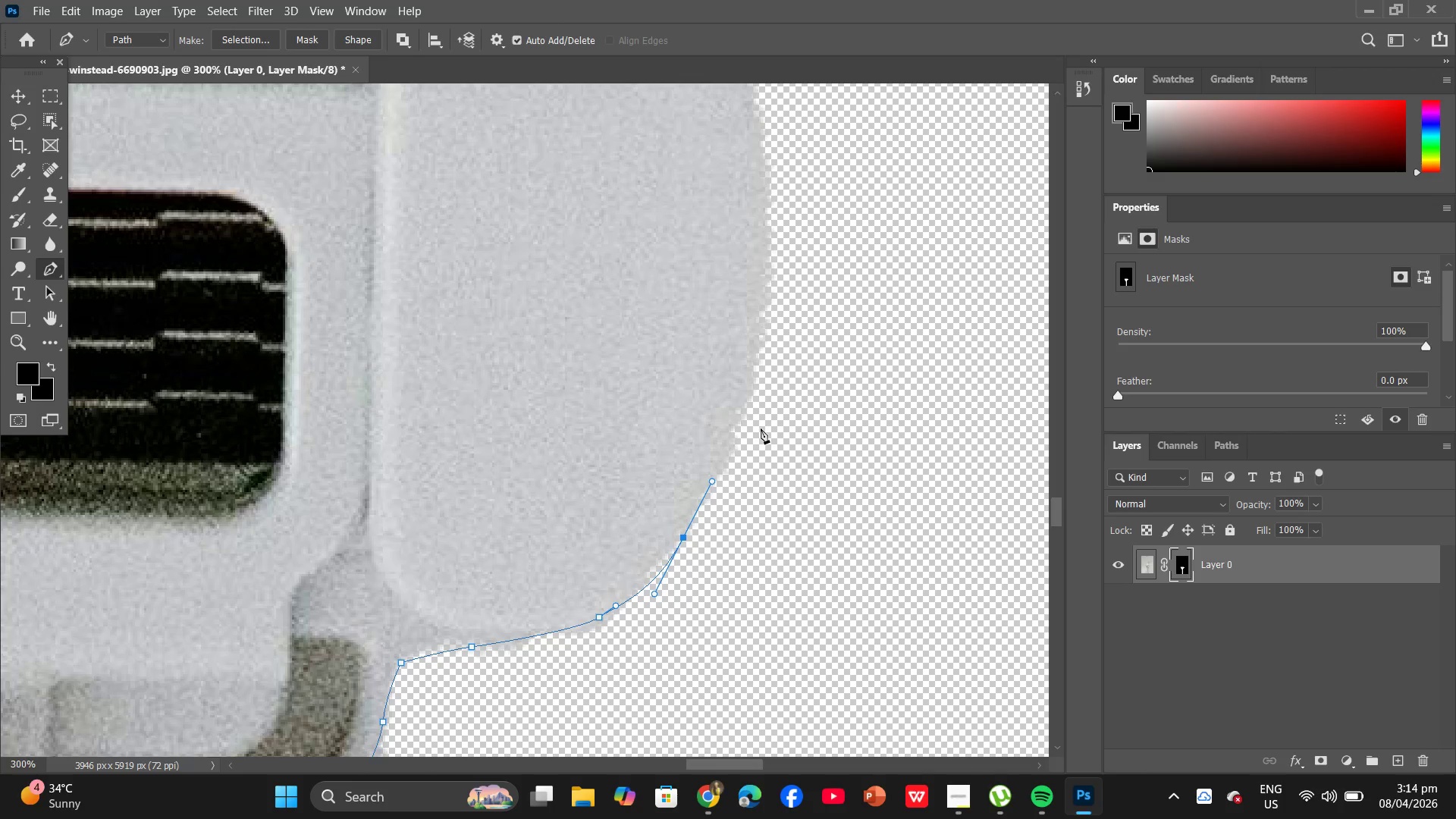 
key(ArrowLeft)
 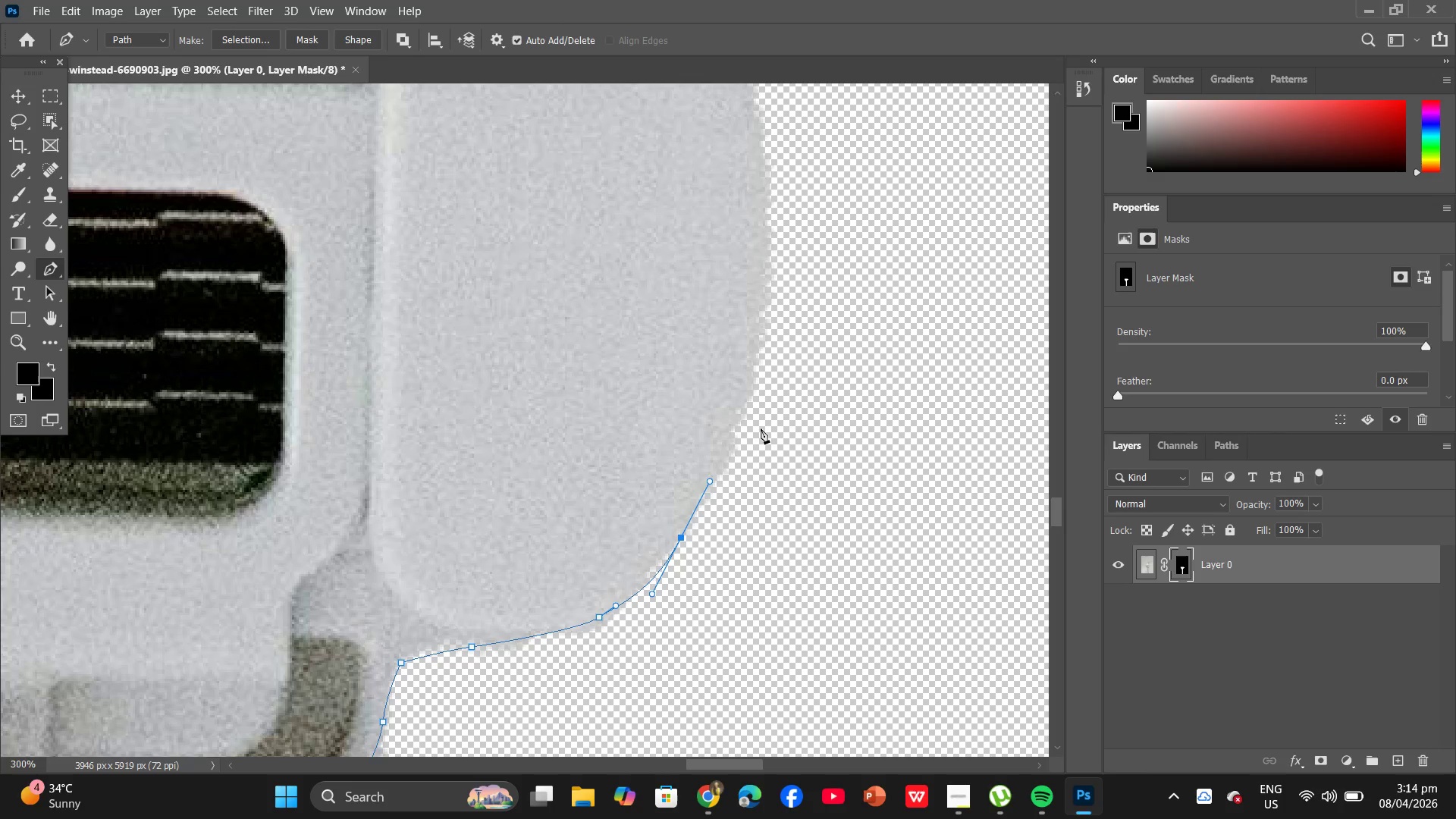 
key(ArrowLeft)
 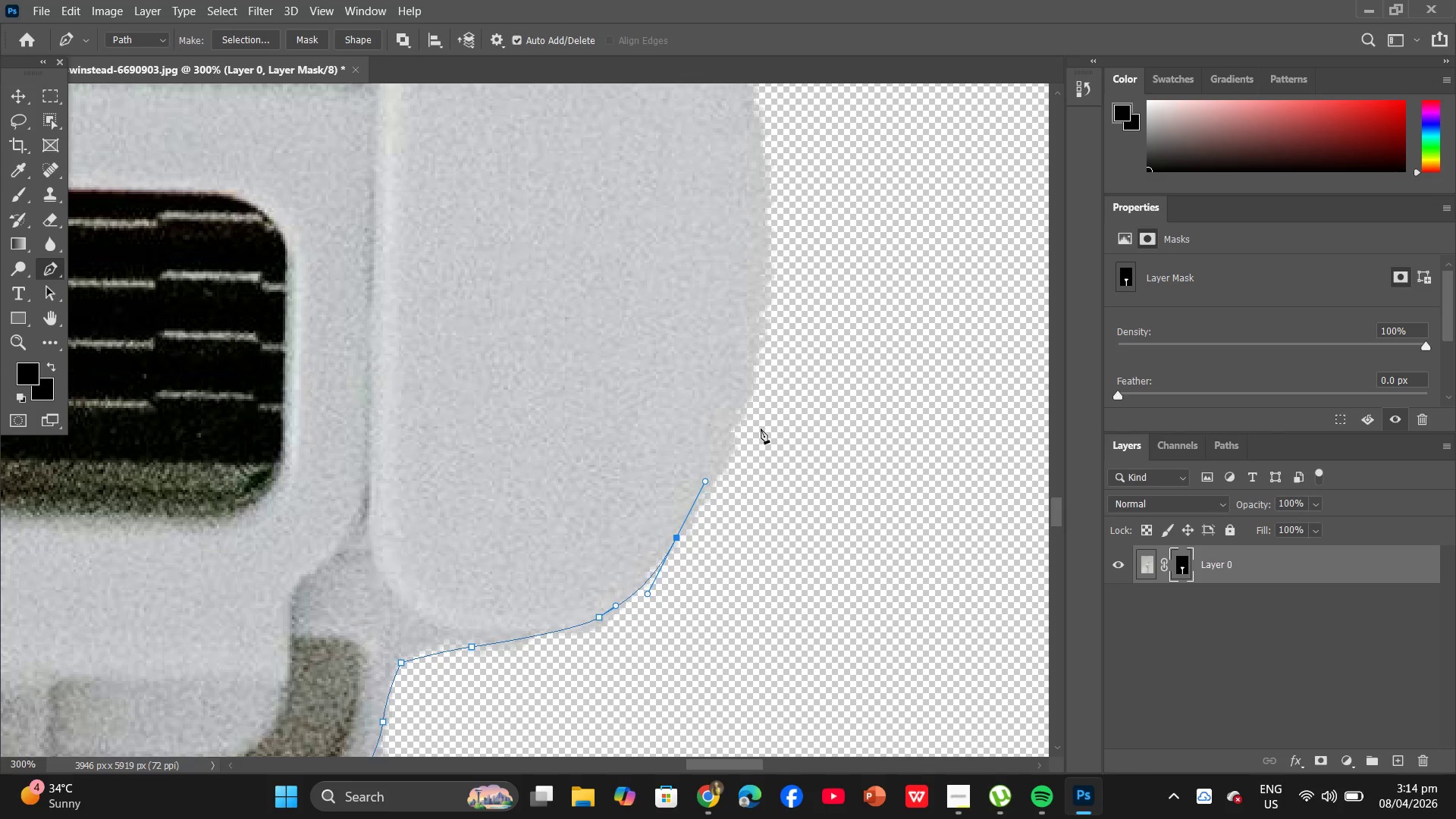 
key(ArrowLeft)
 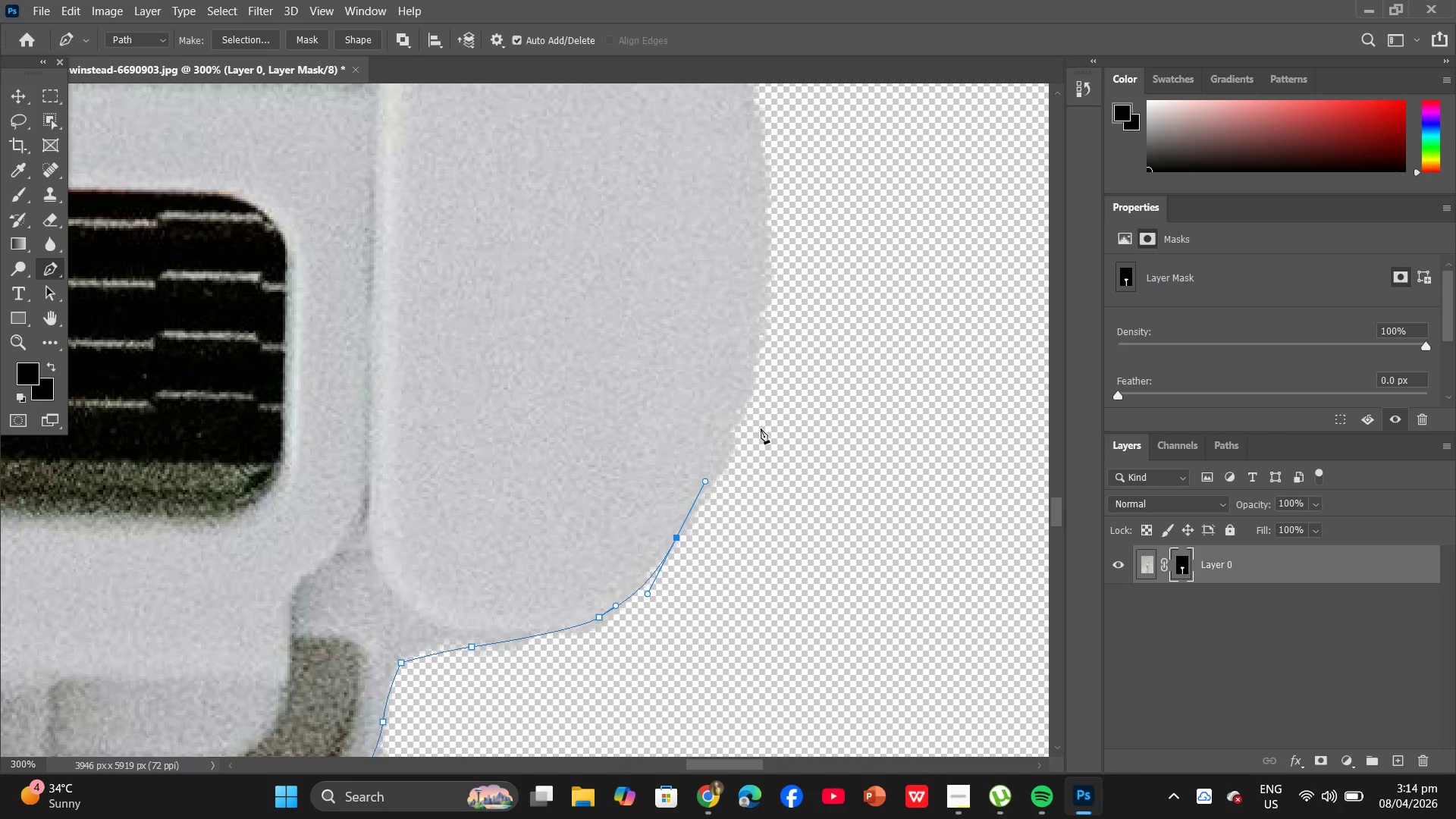 
key(ArrowLeft)
 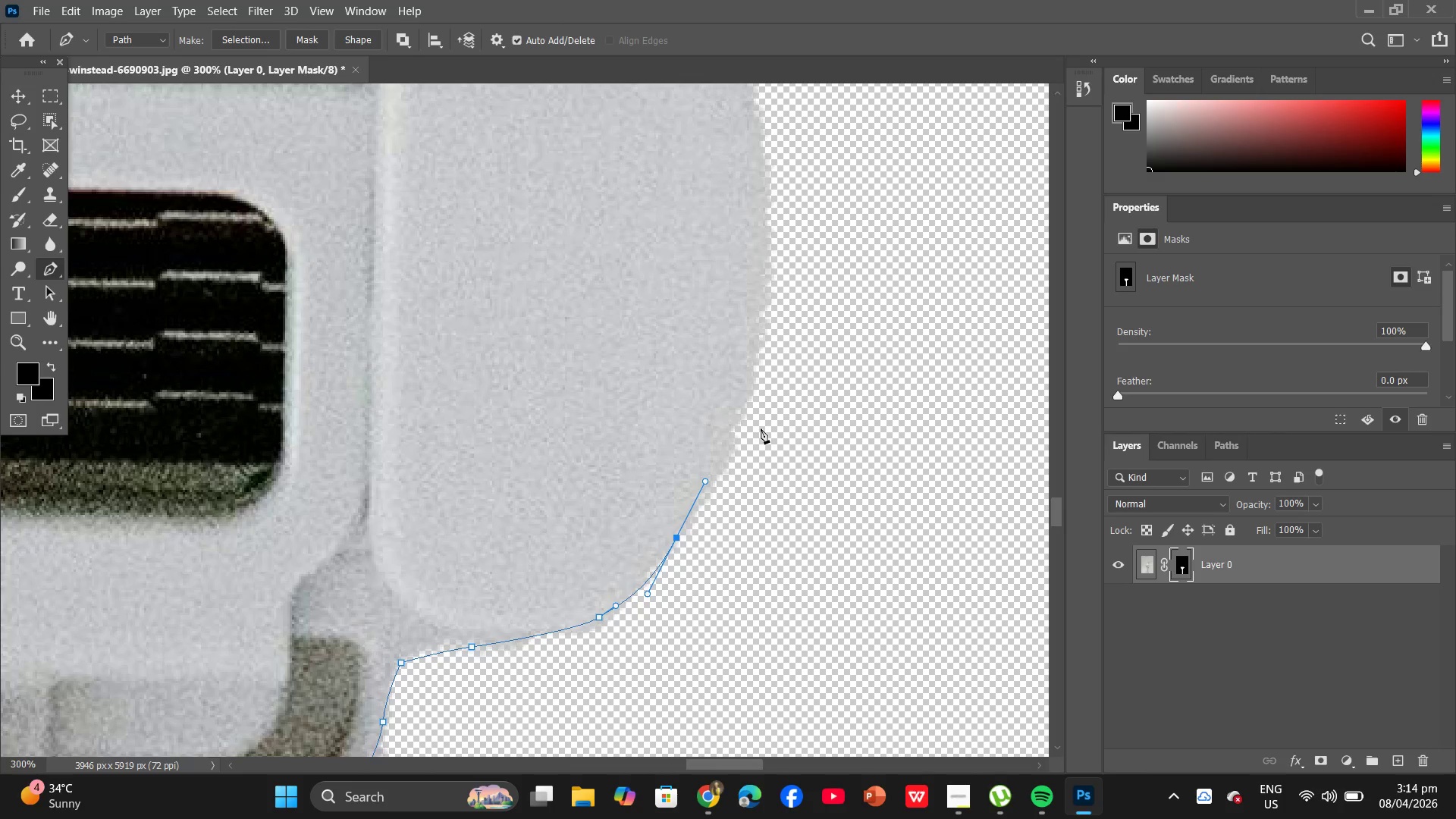 
key(ArrowLeft)
 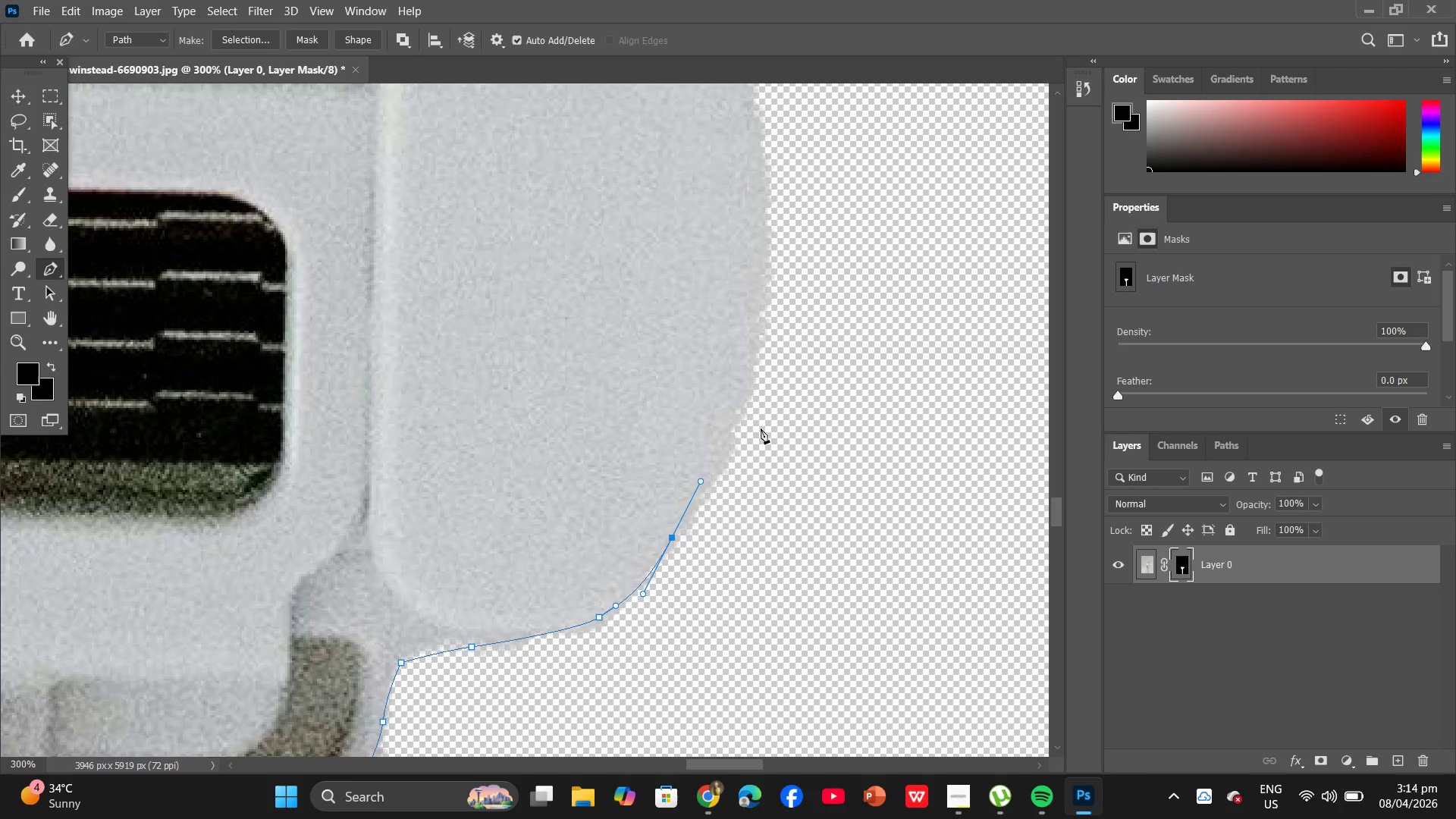 
key(Shift+ShiftRight)
 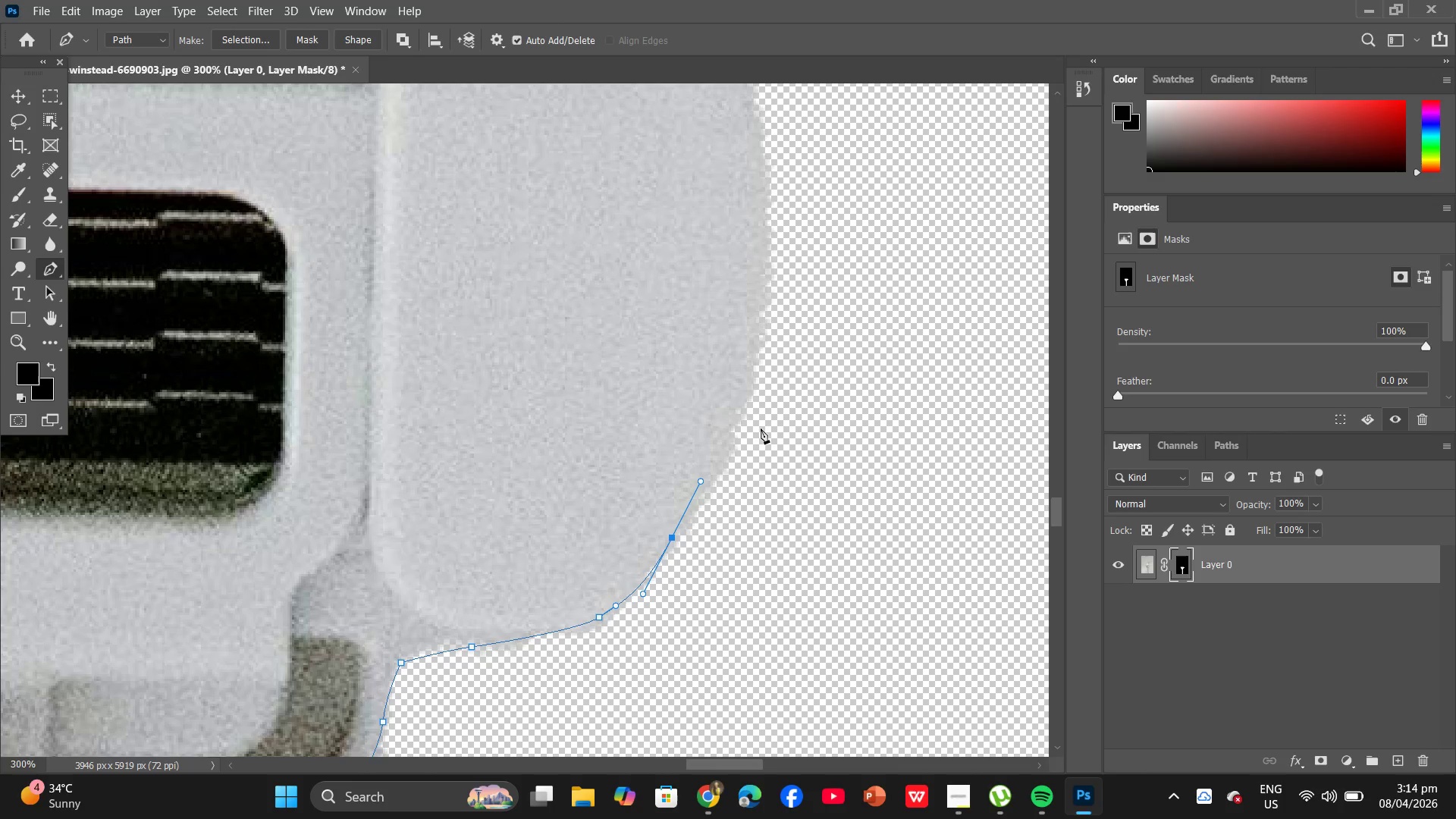 
key(Shift+ShiftRight)
 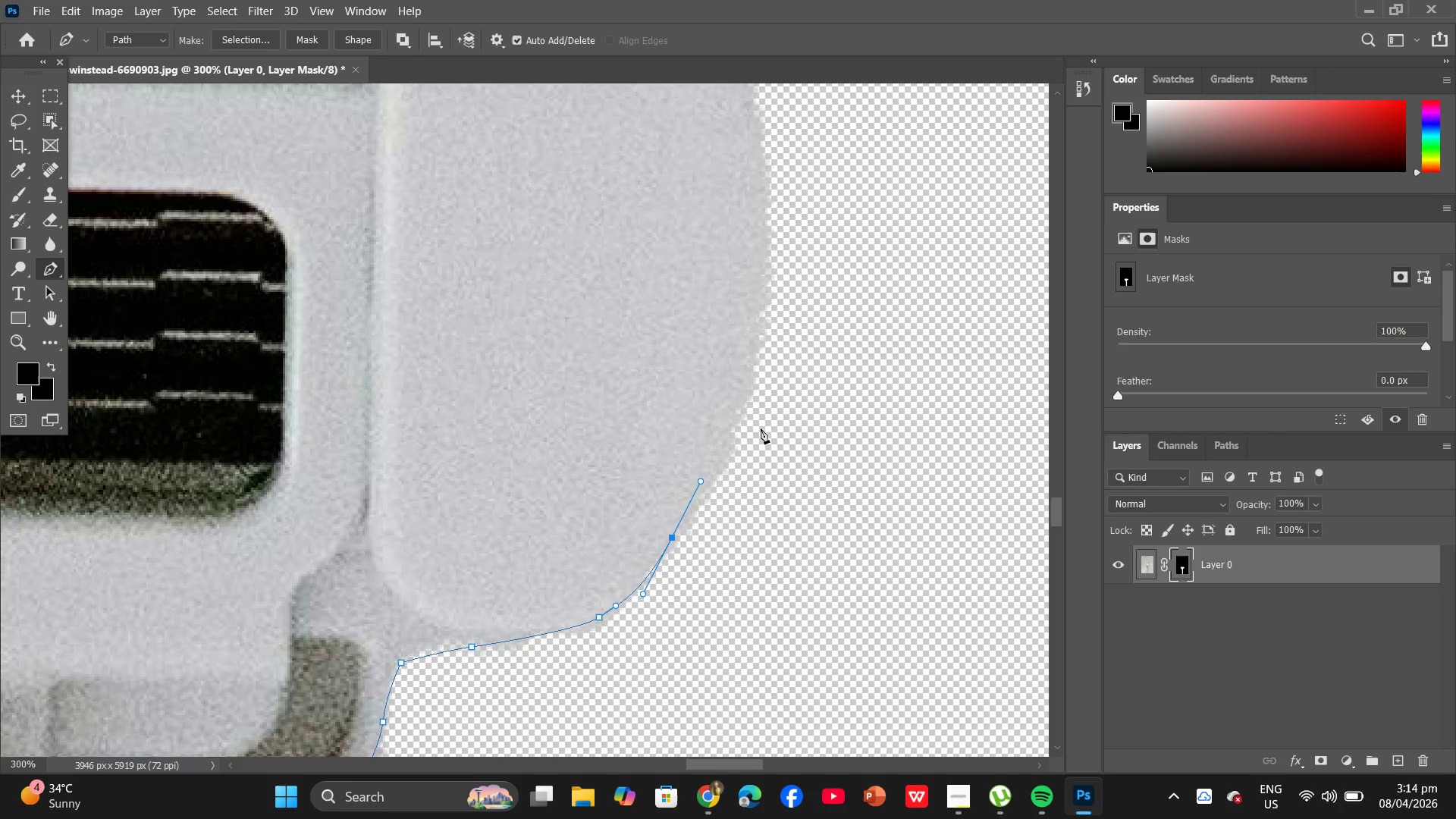 
key(Shift+ShiftRight)
 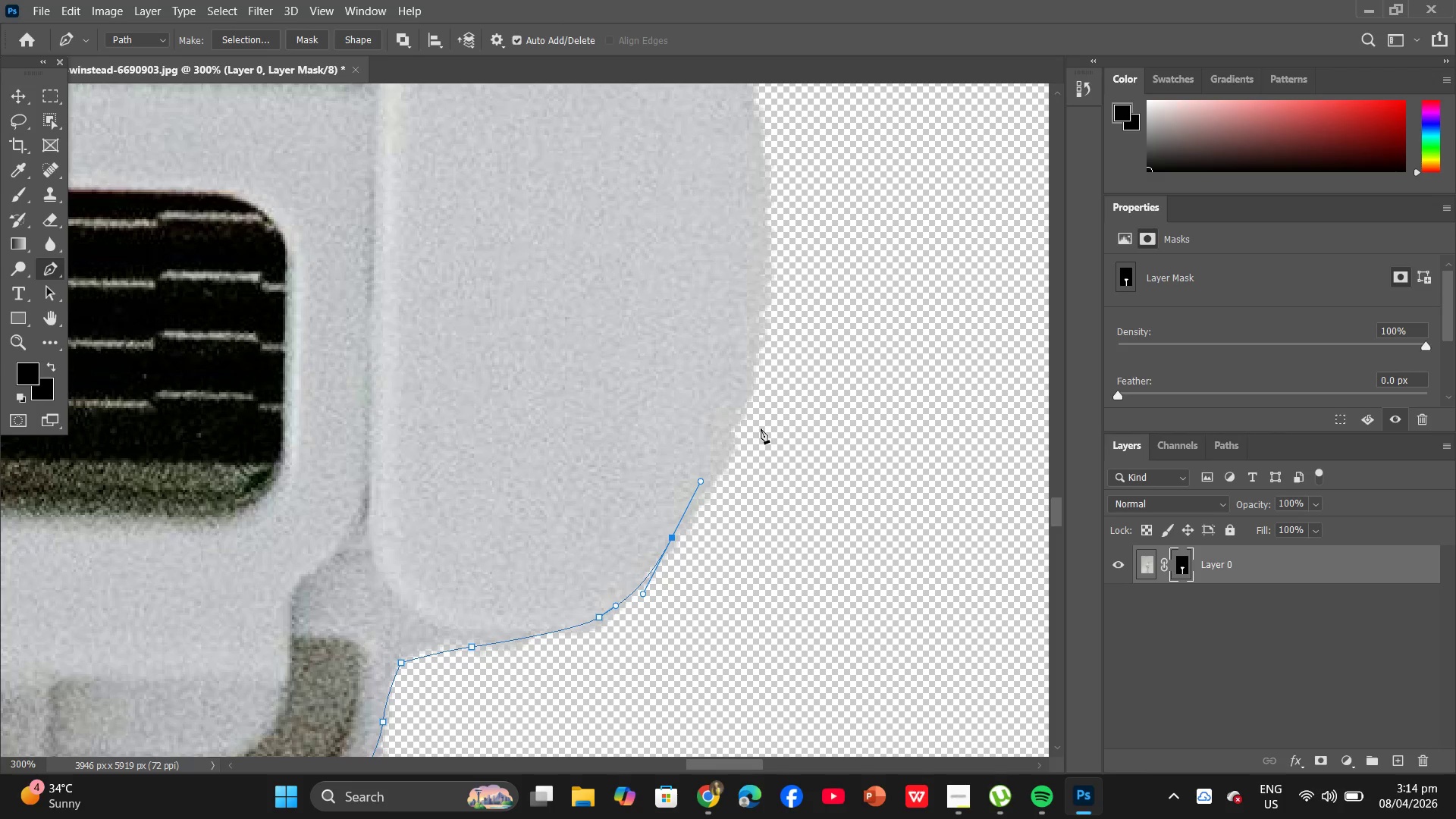 
key(ArrowUp)
 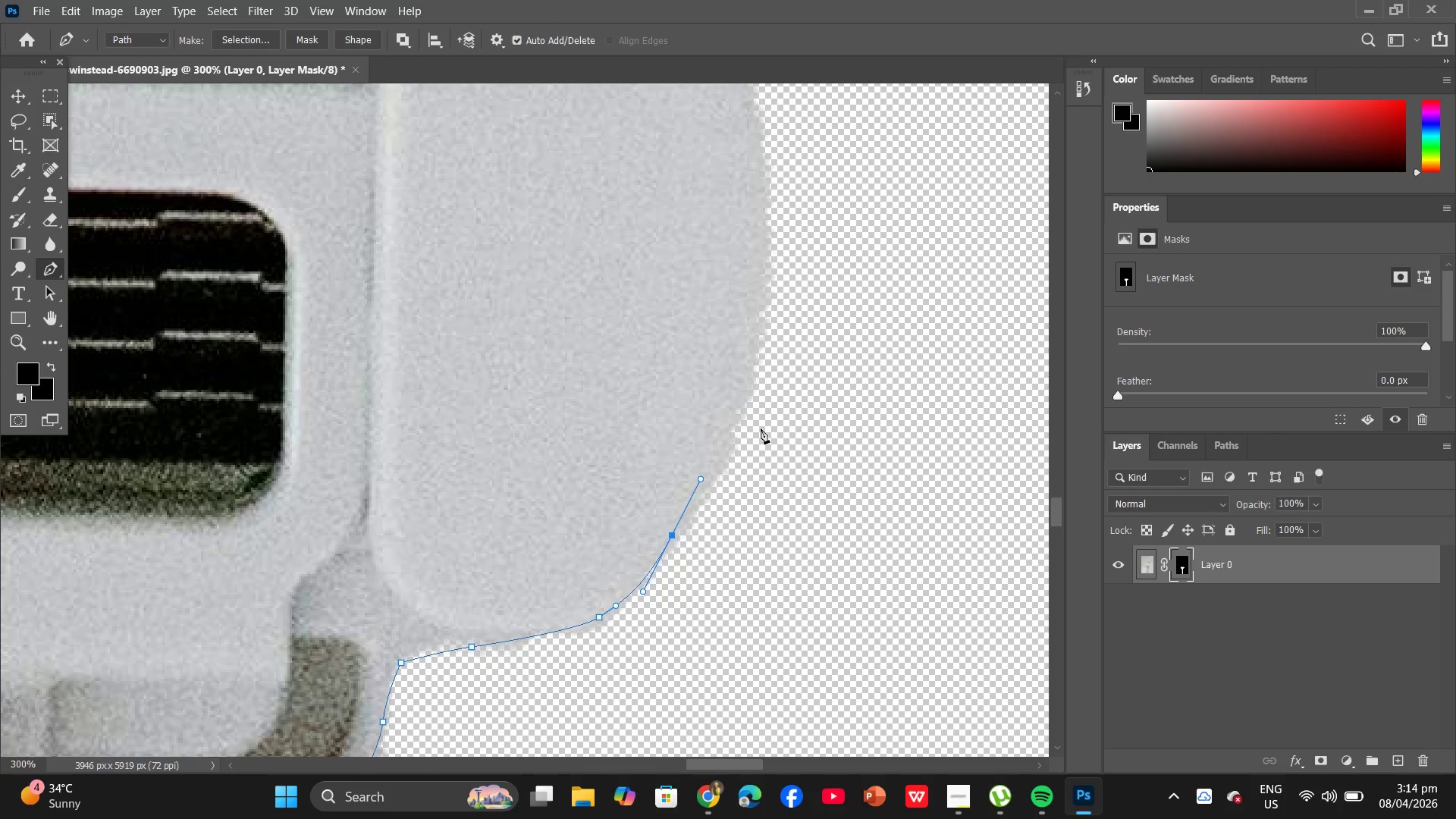 
key(ArrowUp)
 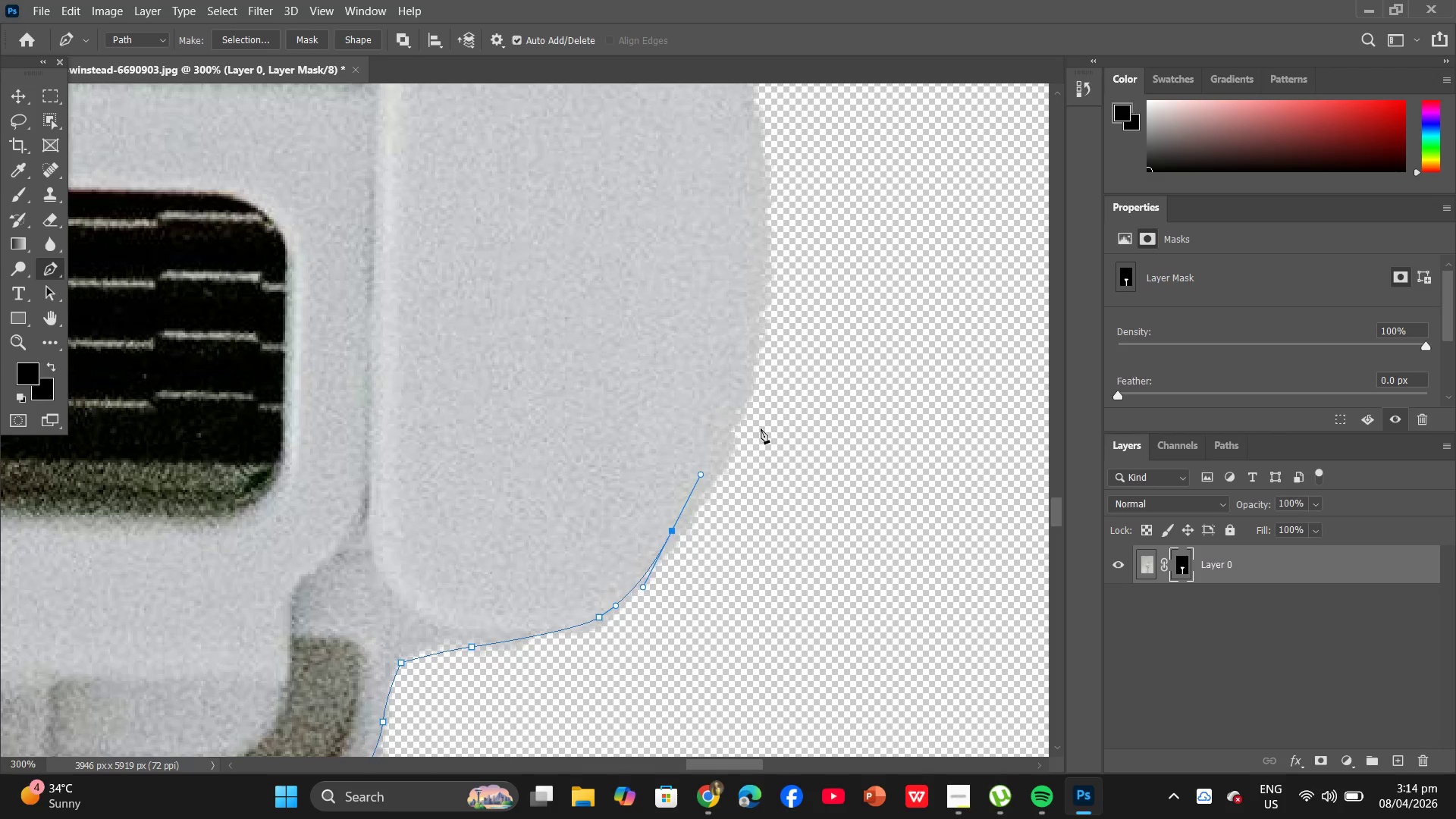 
key(ArrowUp)
 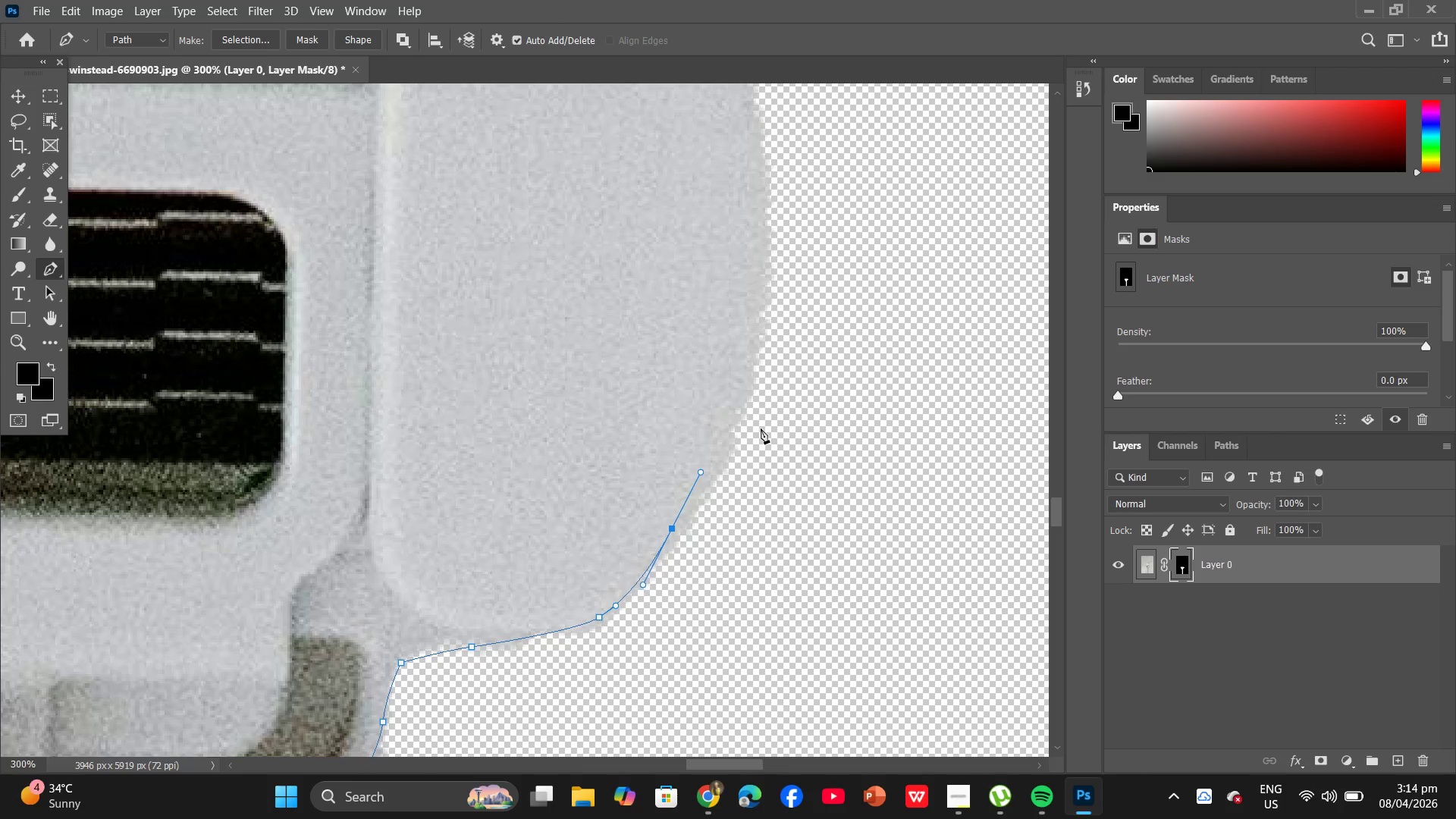 
key(ArrowUp)
 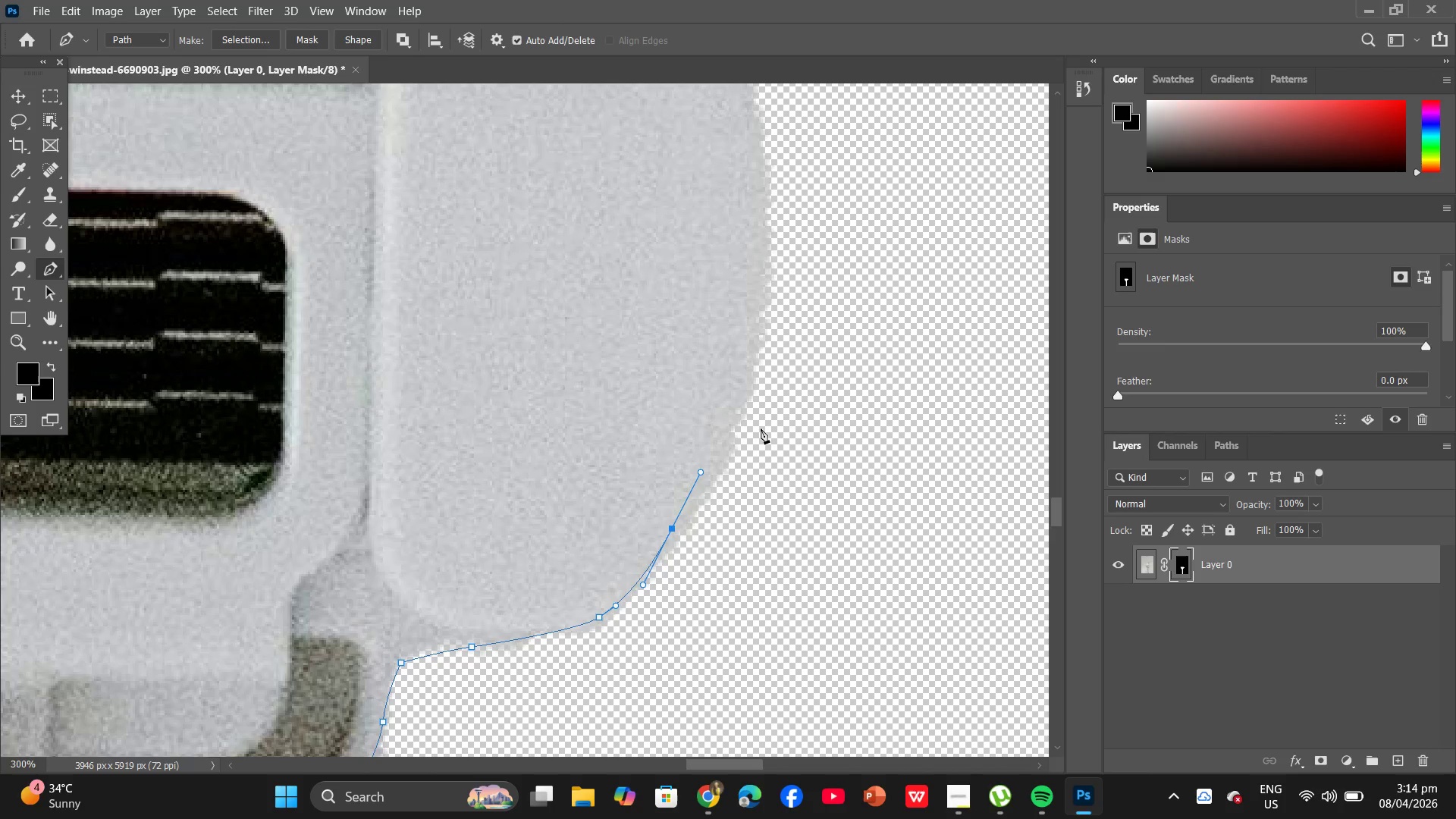 
key(ArrowRight)
 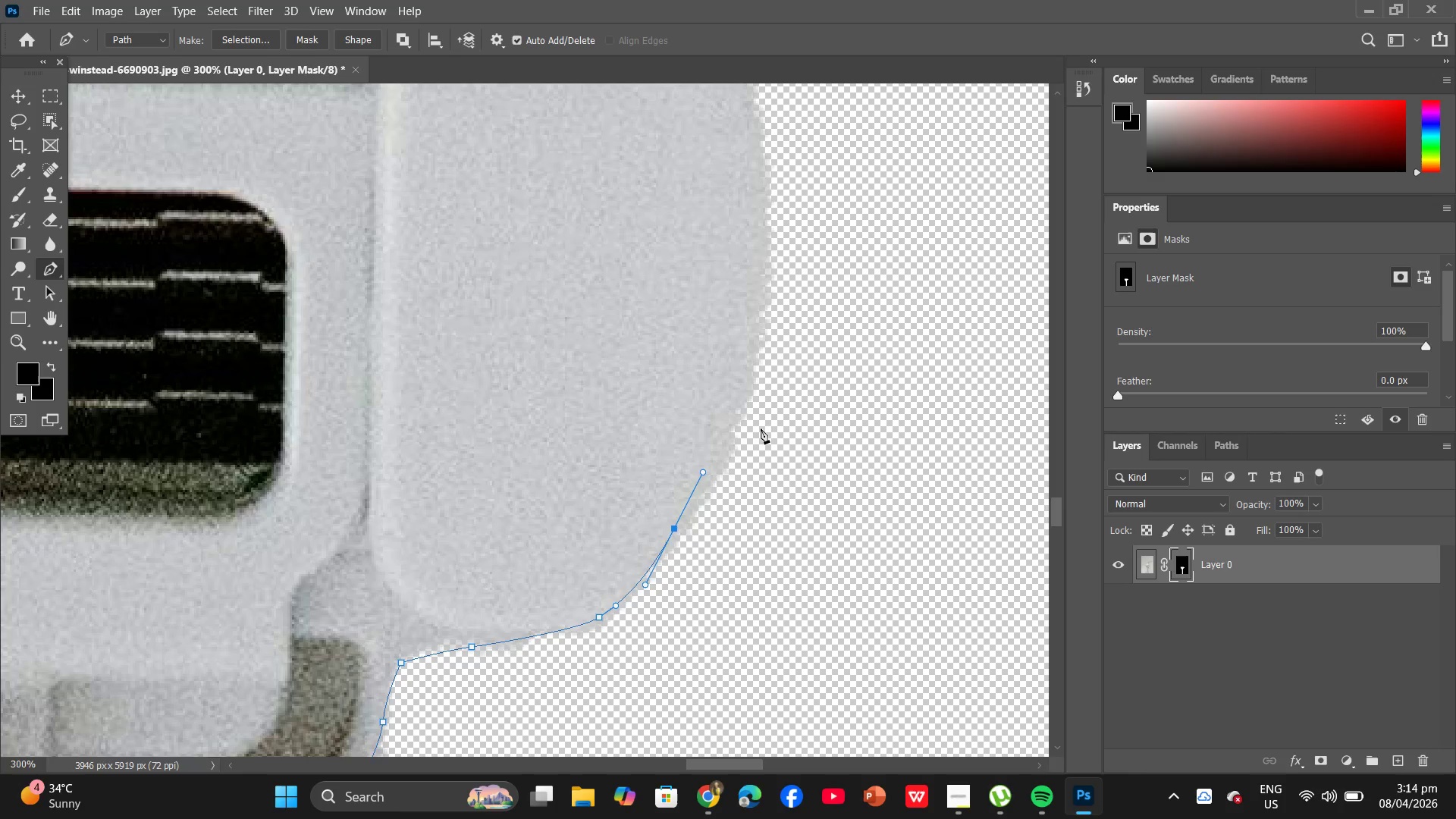 
key(ArrowRight)
 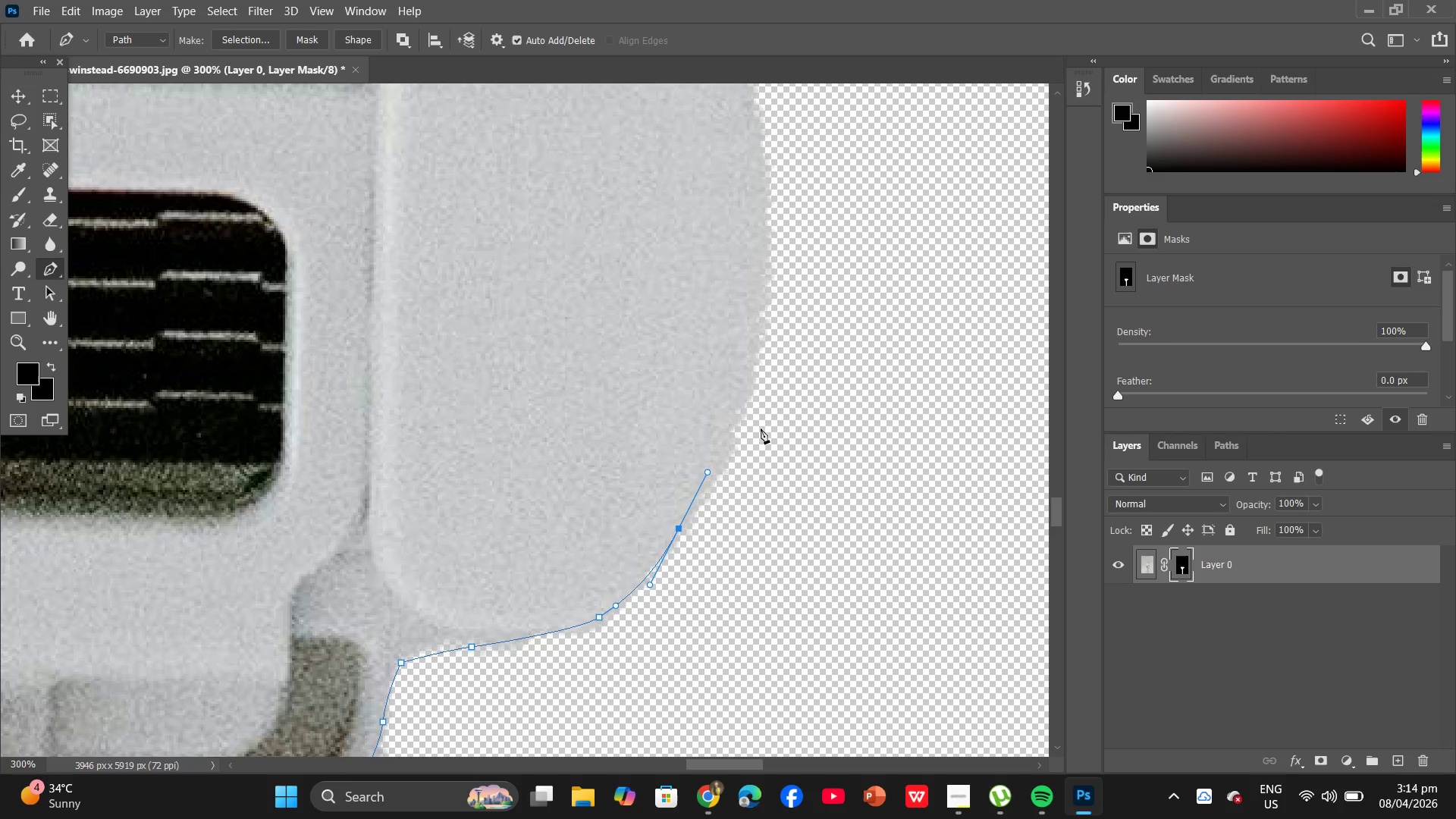 
key(ArrowRight)
 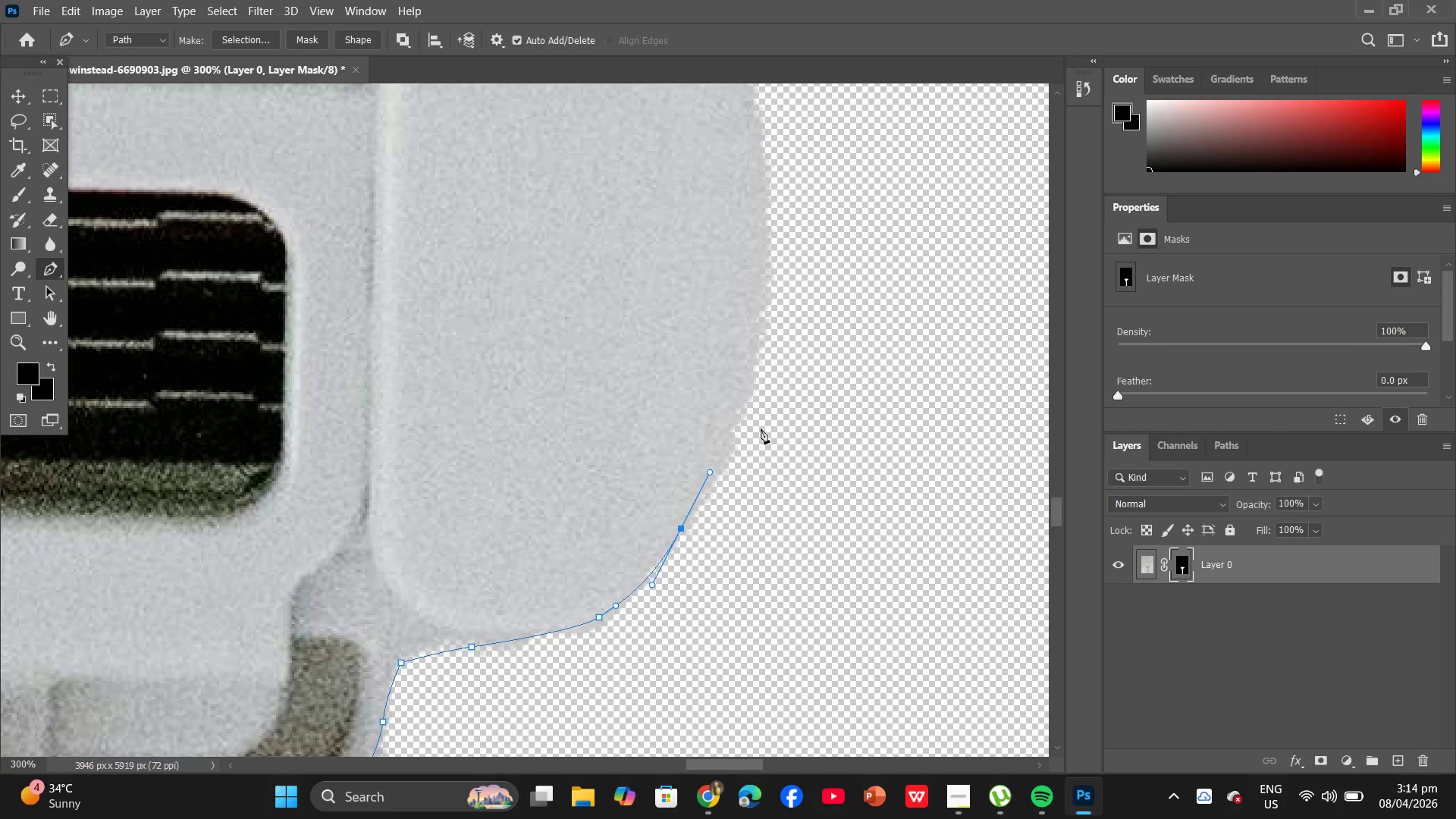 
key(ArrowRight)
 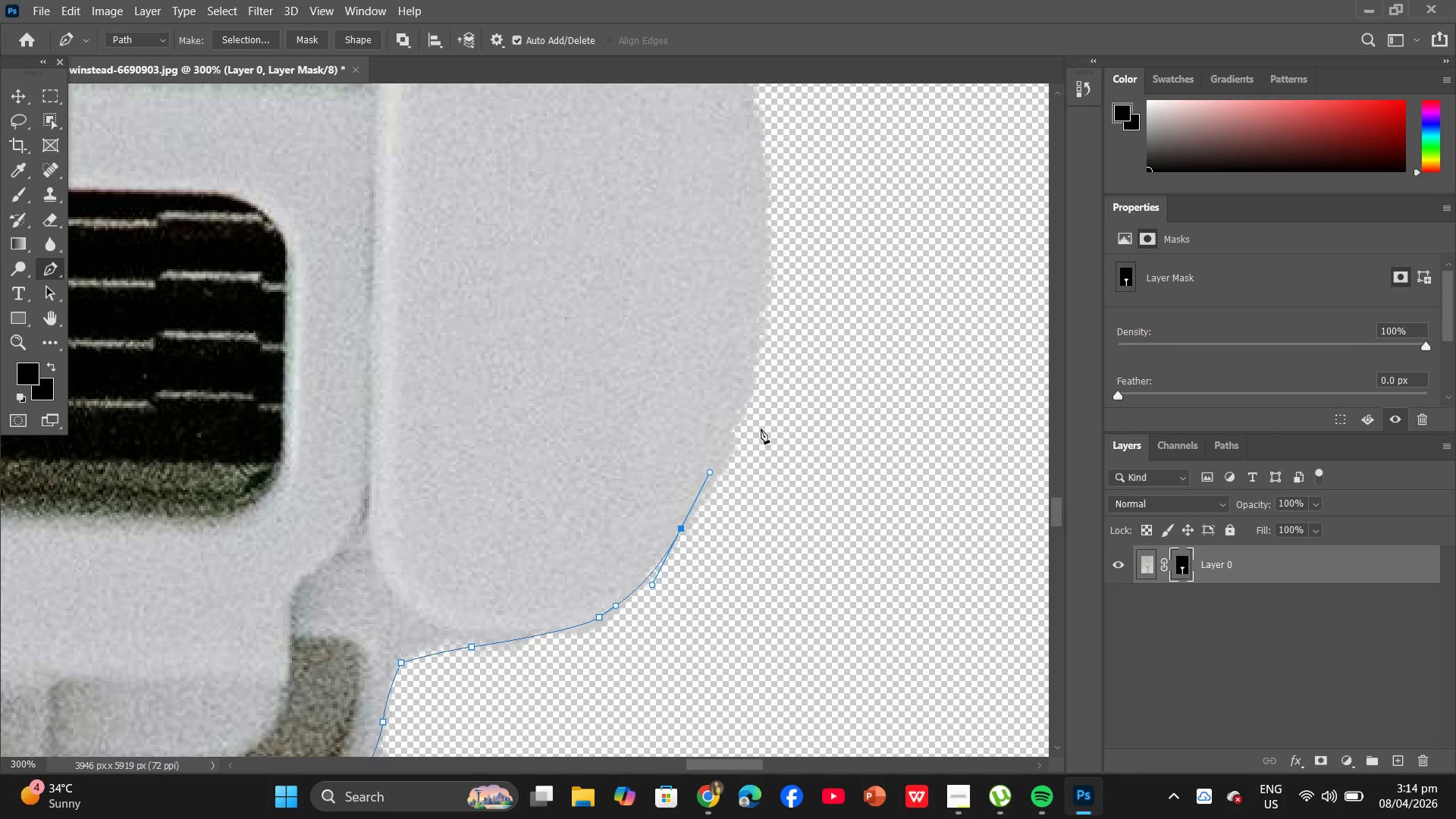 
key(ArrowRight)
 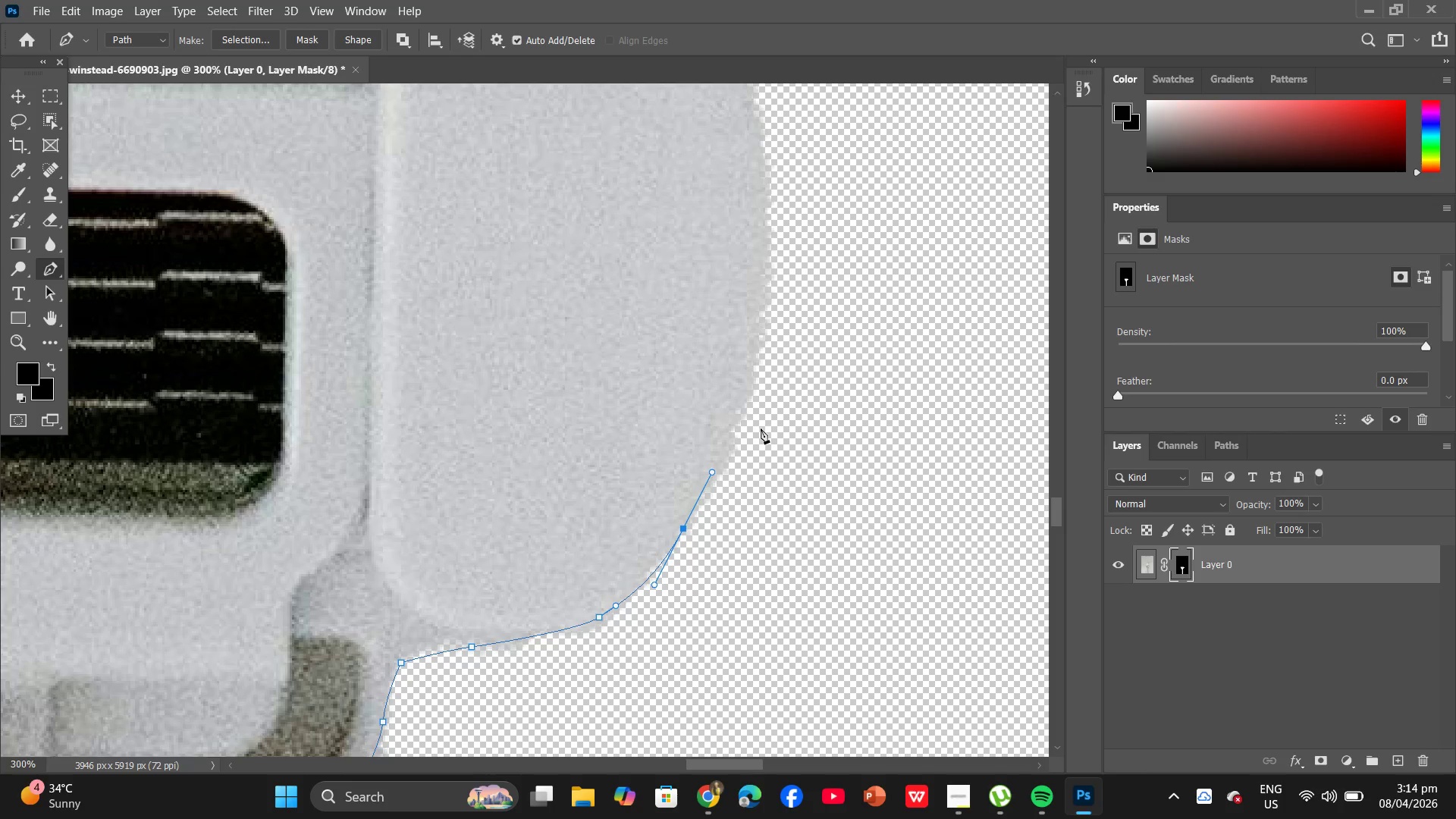 
key(ArrowUp)
 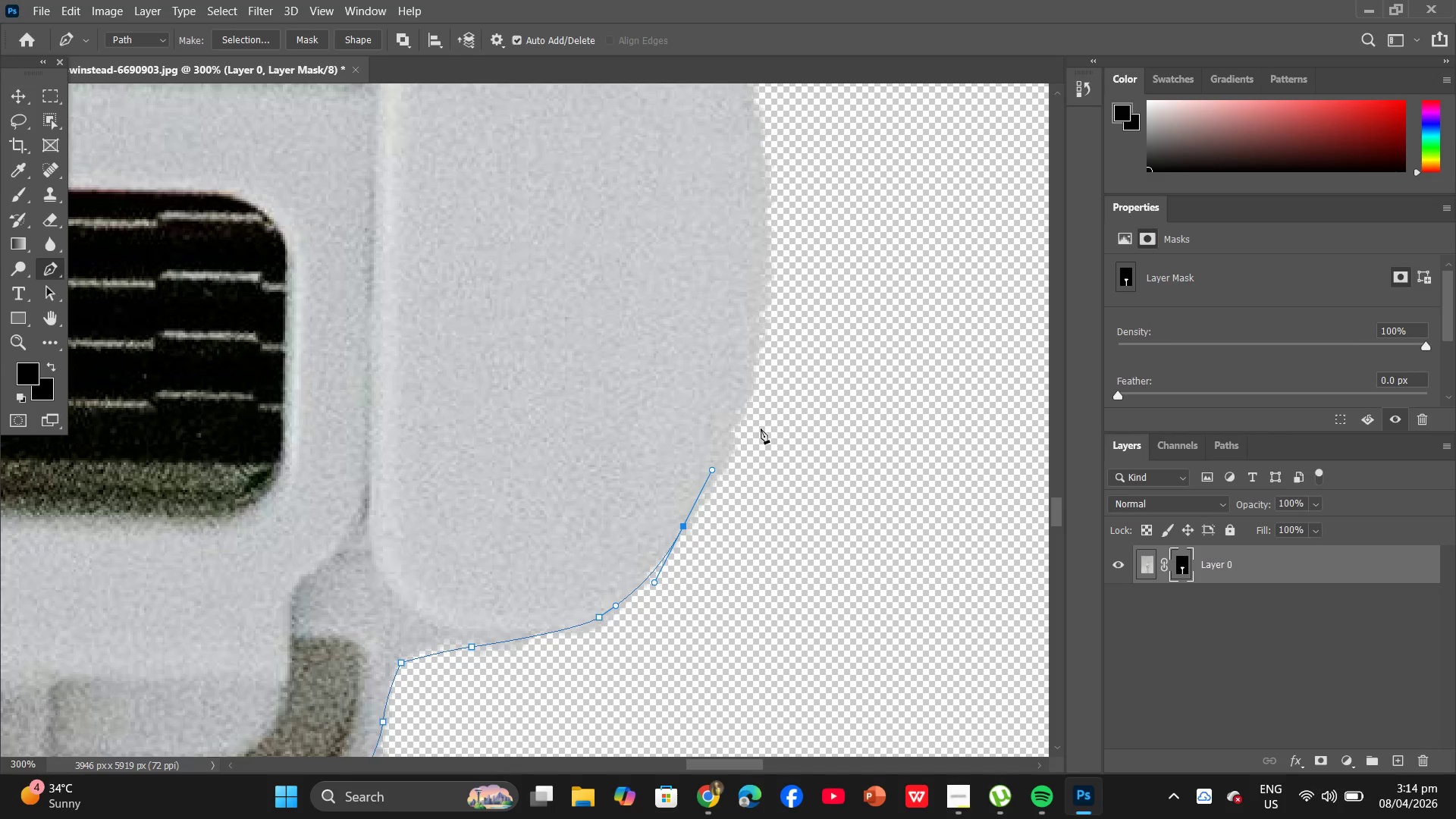 
key(ArrowUp)
 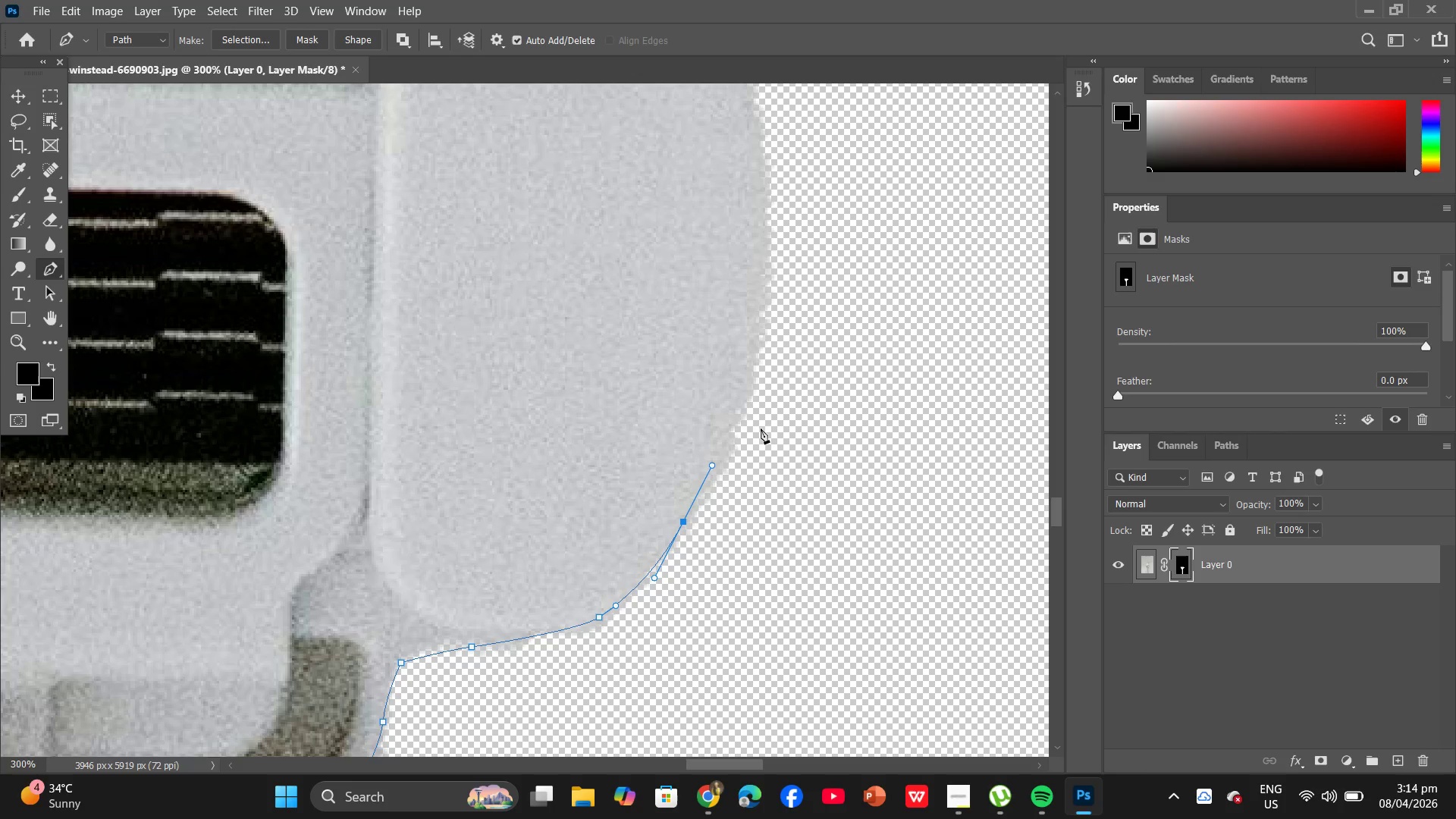 
key(ArrowUp)
 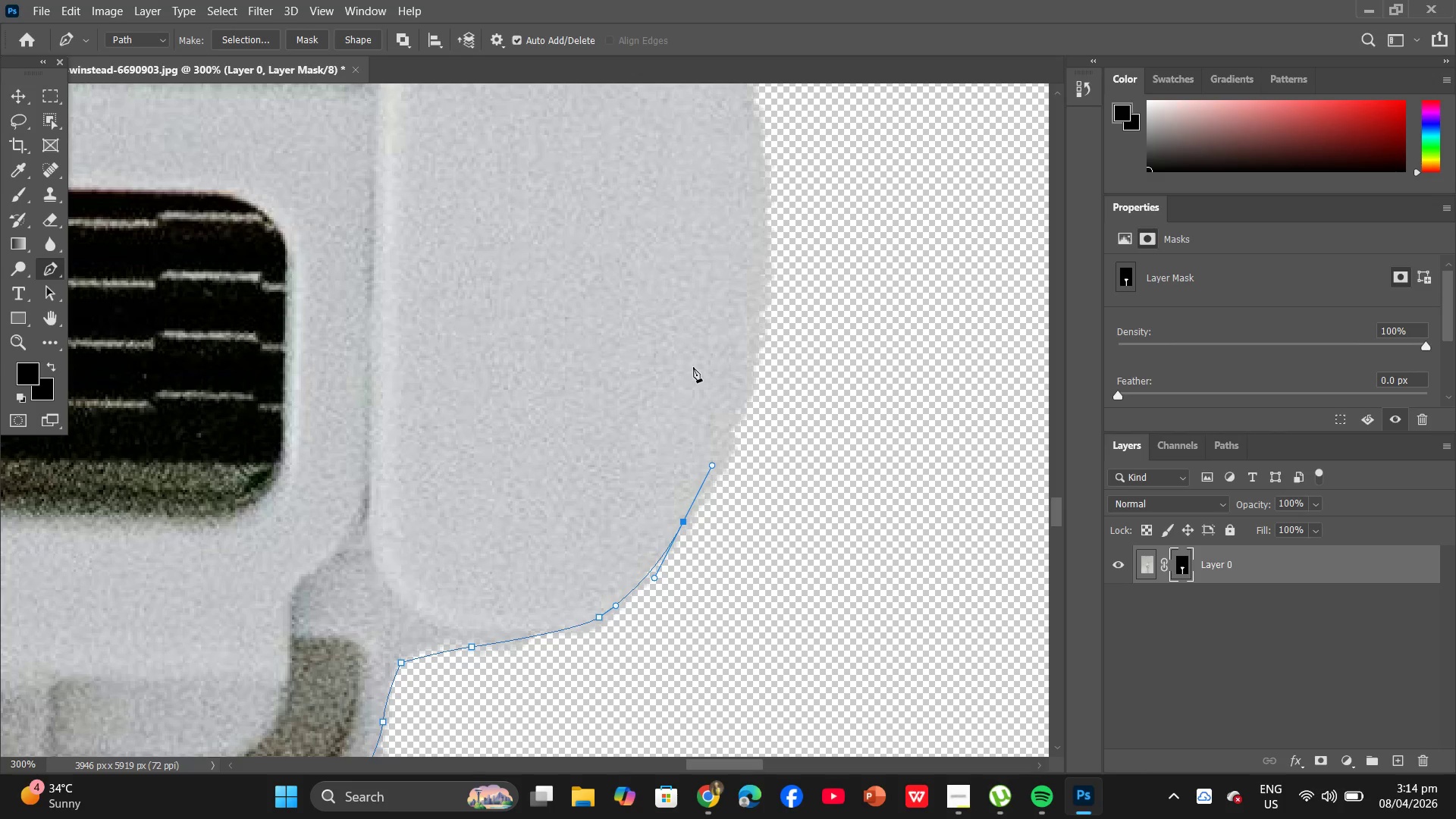 
hold_key(key=Space, duration=0.59)
 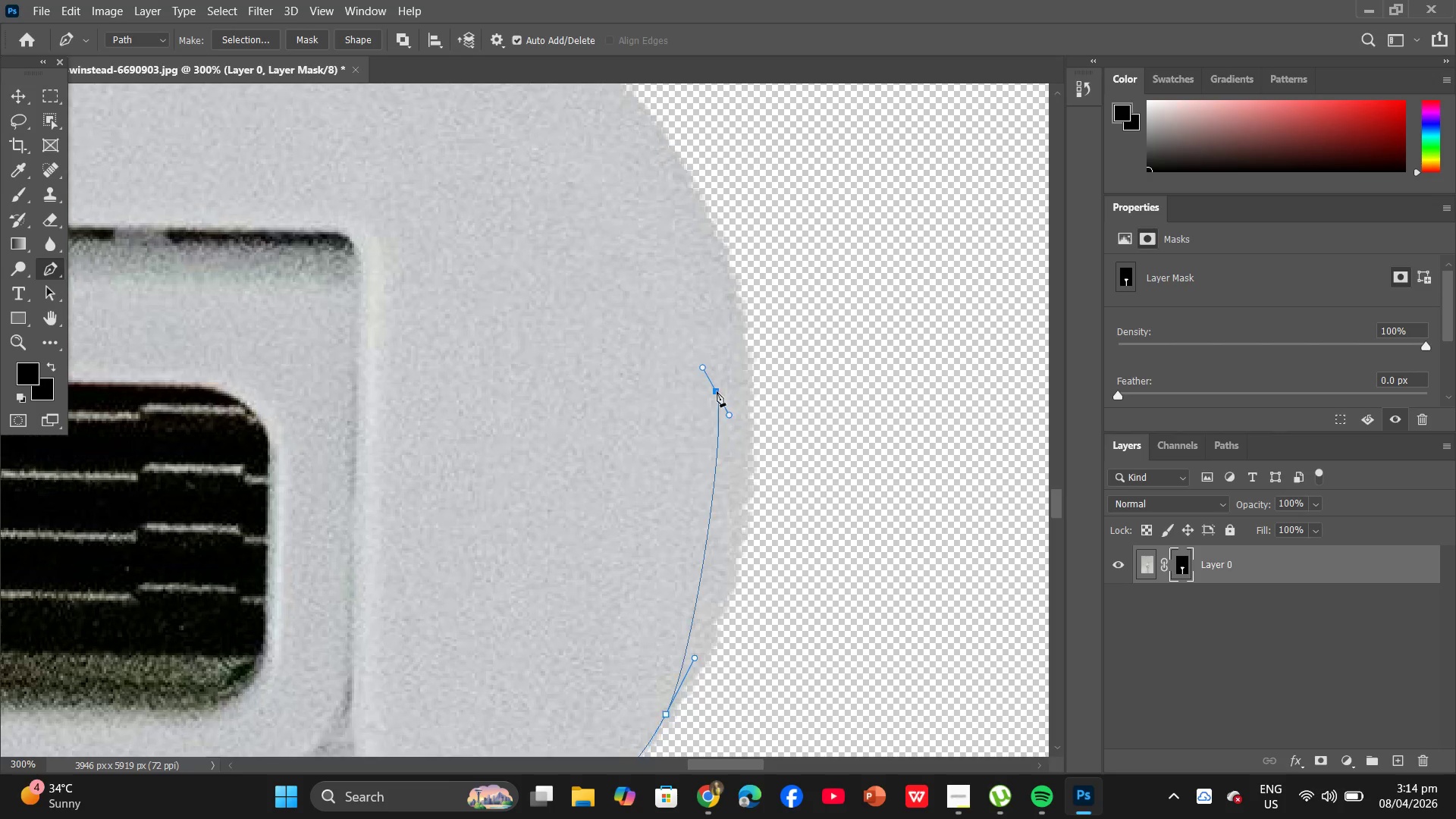 
left_click_drag(start_coordinate=[714, 335], to_coordinate=[698, 494])
 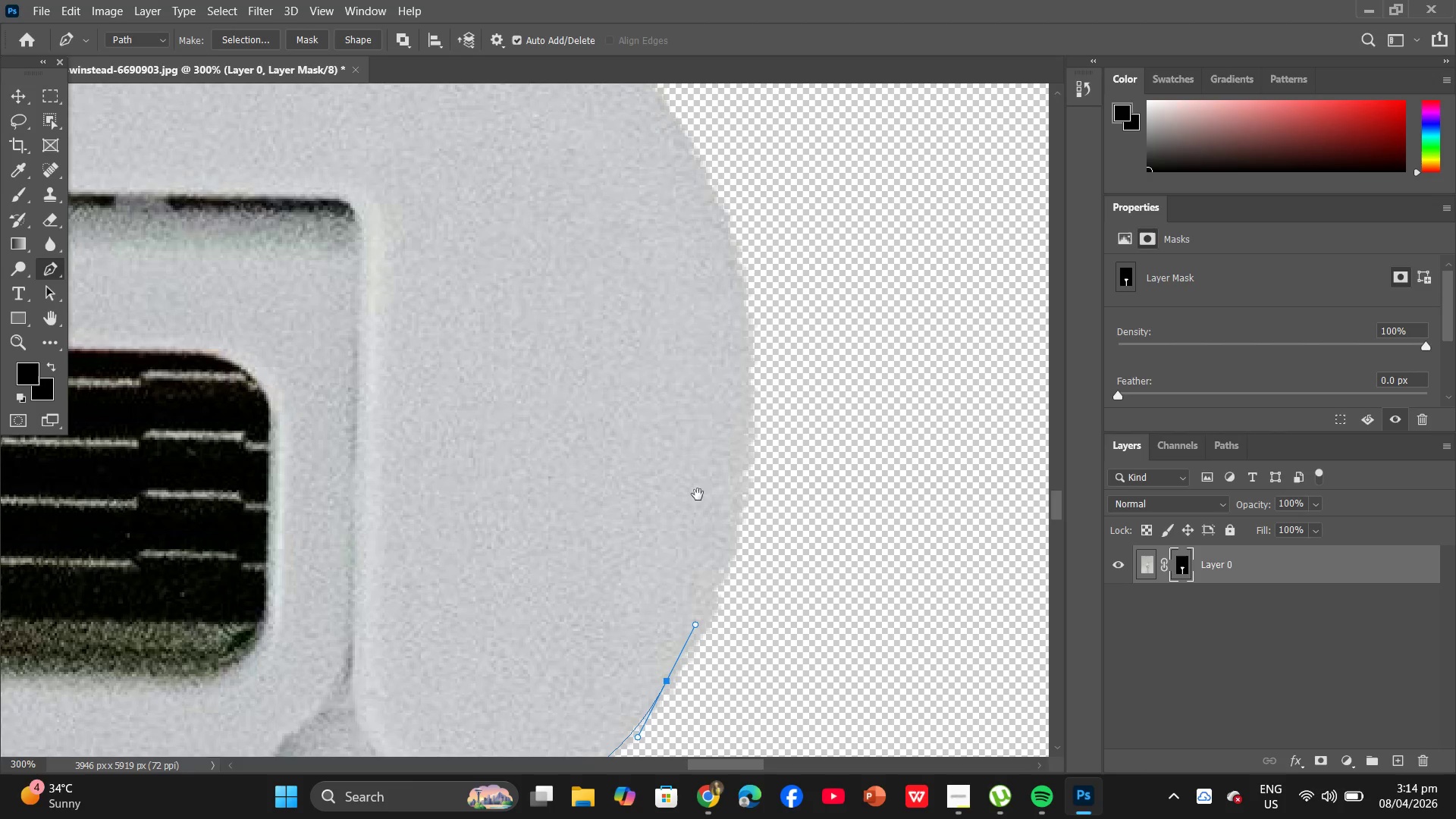 
left_click_drag(start_coordinate=[717, 391], to_coordinate=[686, 256])
 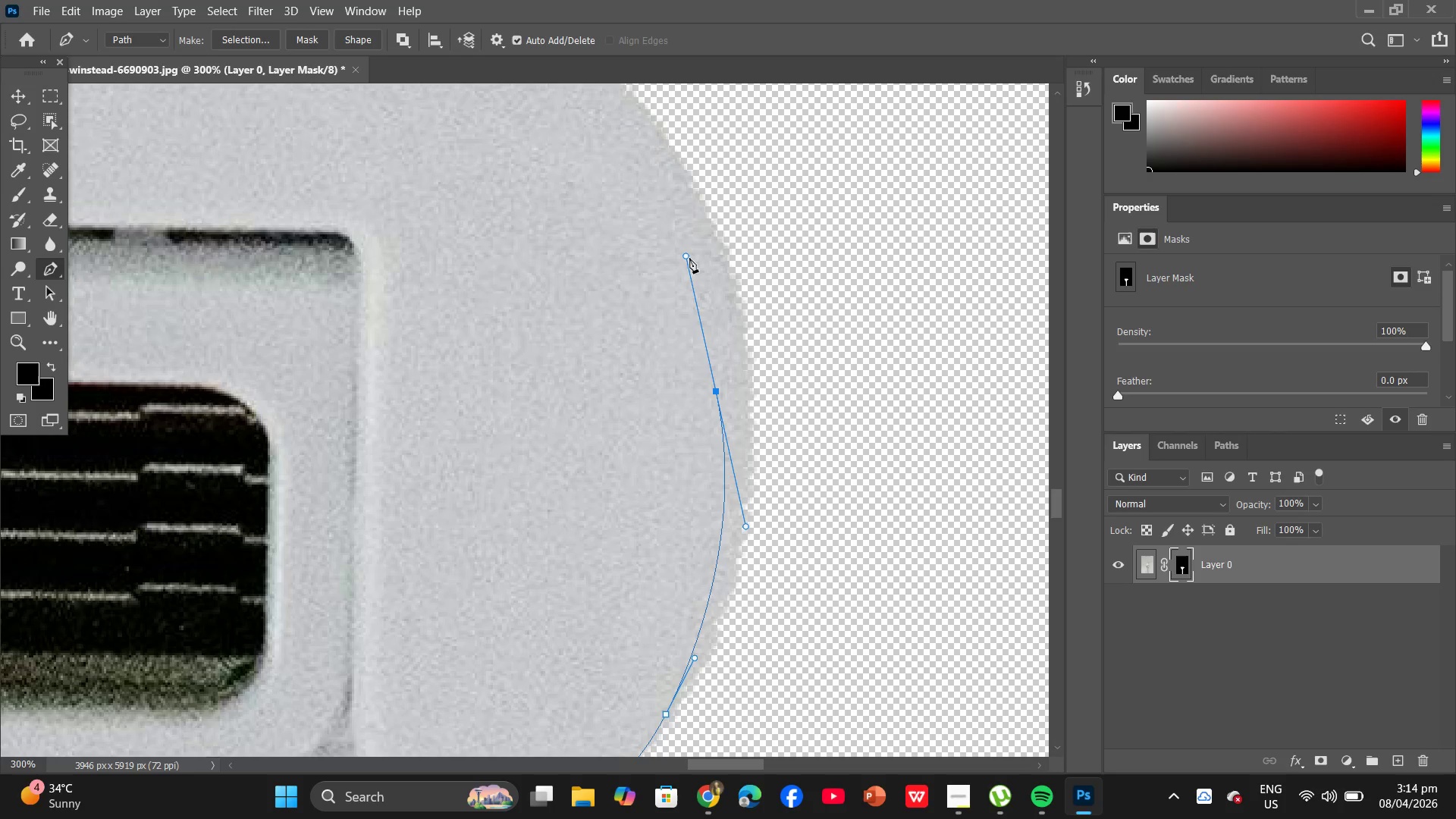 
hold_key(key=Space, duration=0.45)
 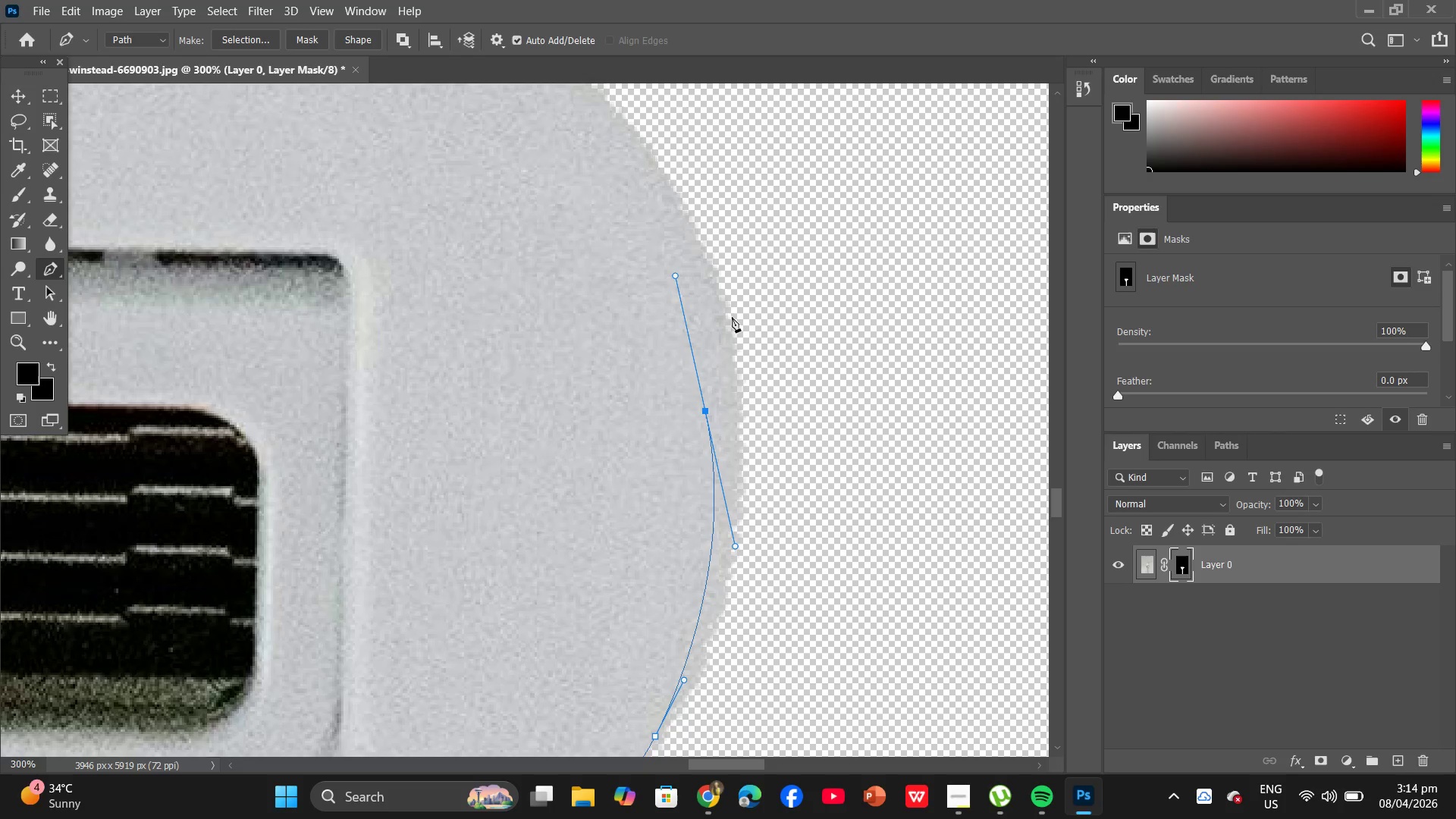 
left_click_drag(start_coordinate=[746, 297], to_coordinate=[736, 319])
 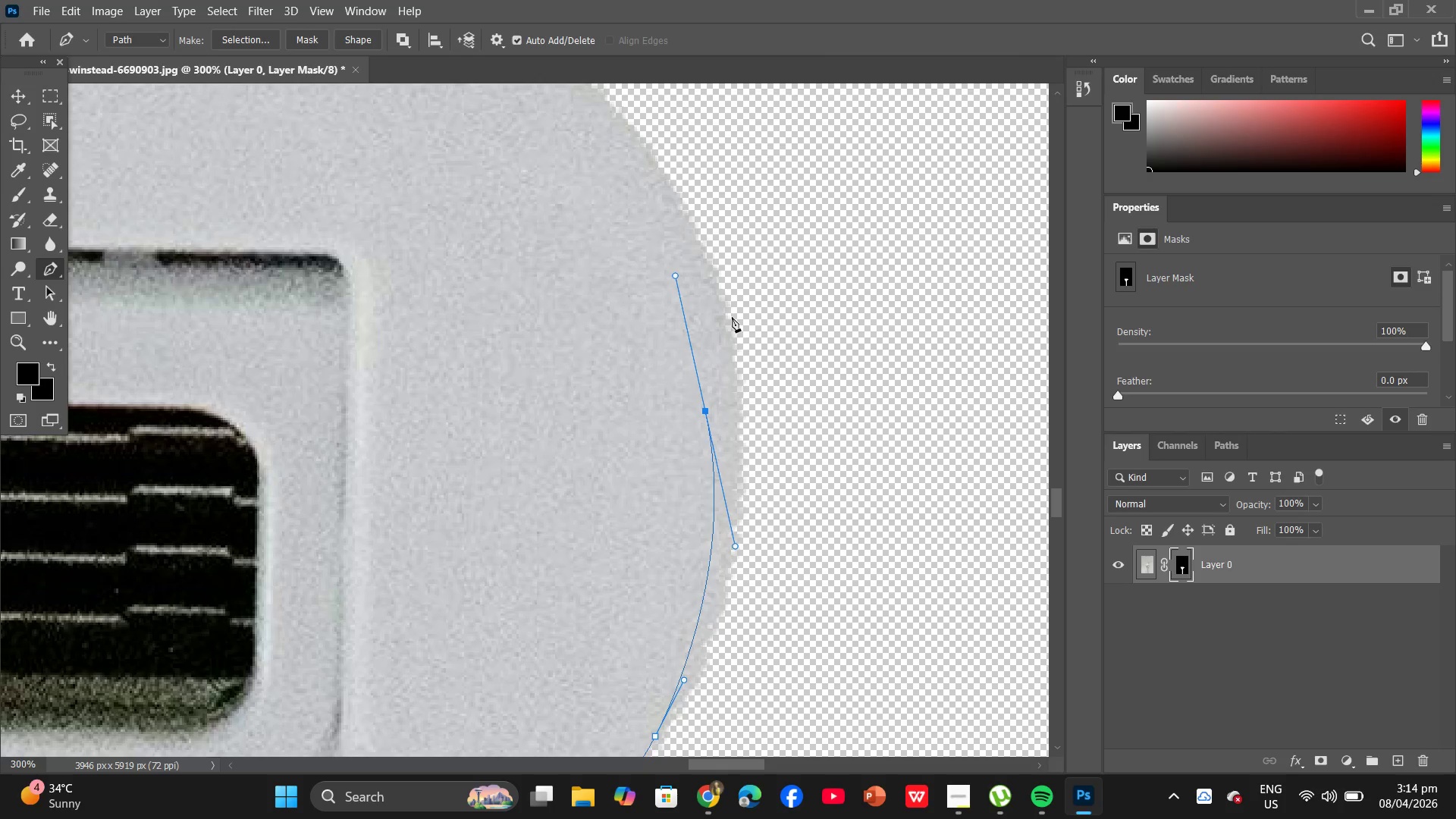 
key(ArrowUp)
 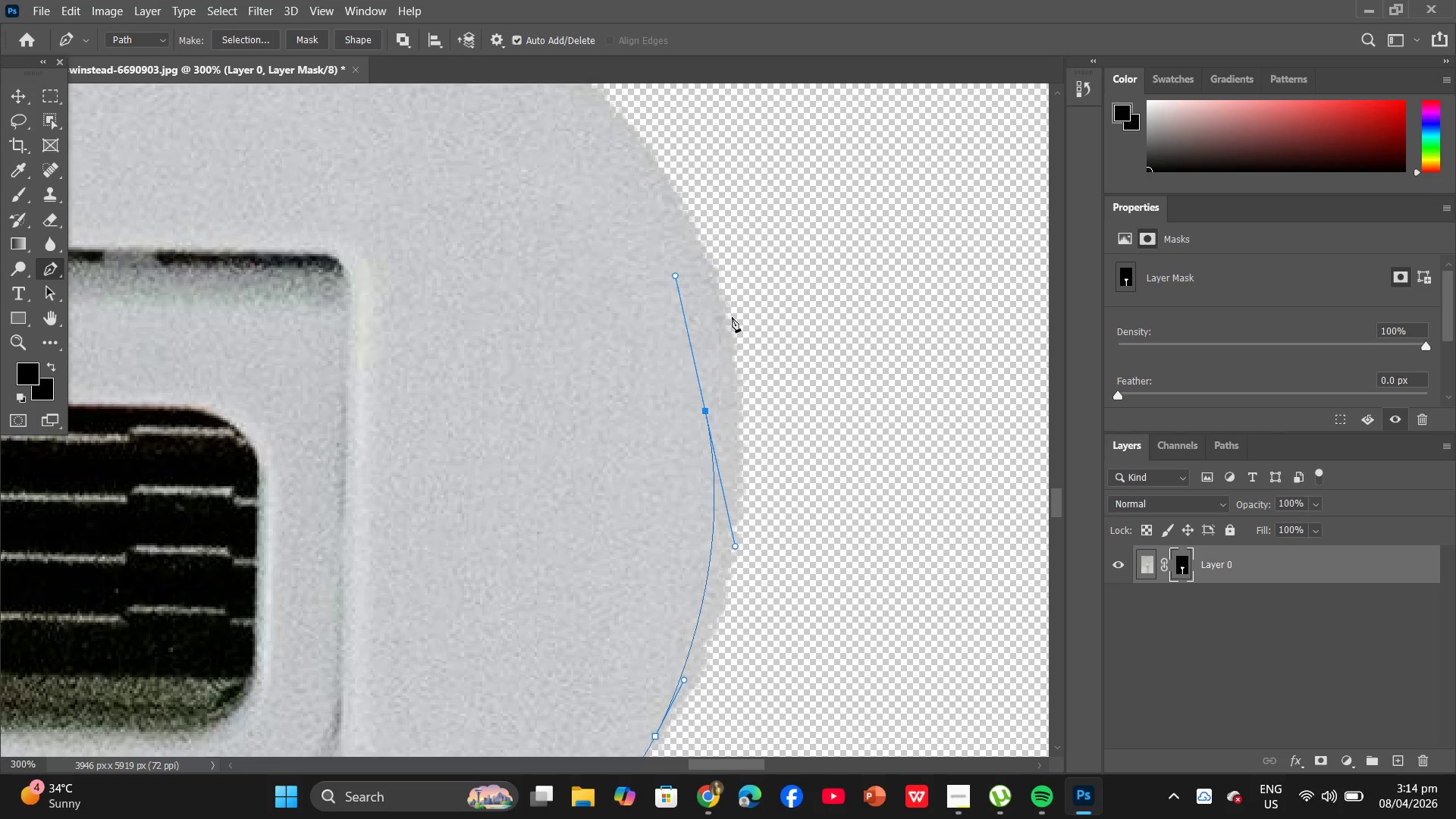 
key(ArrowUp)
 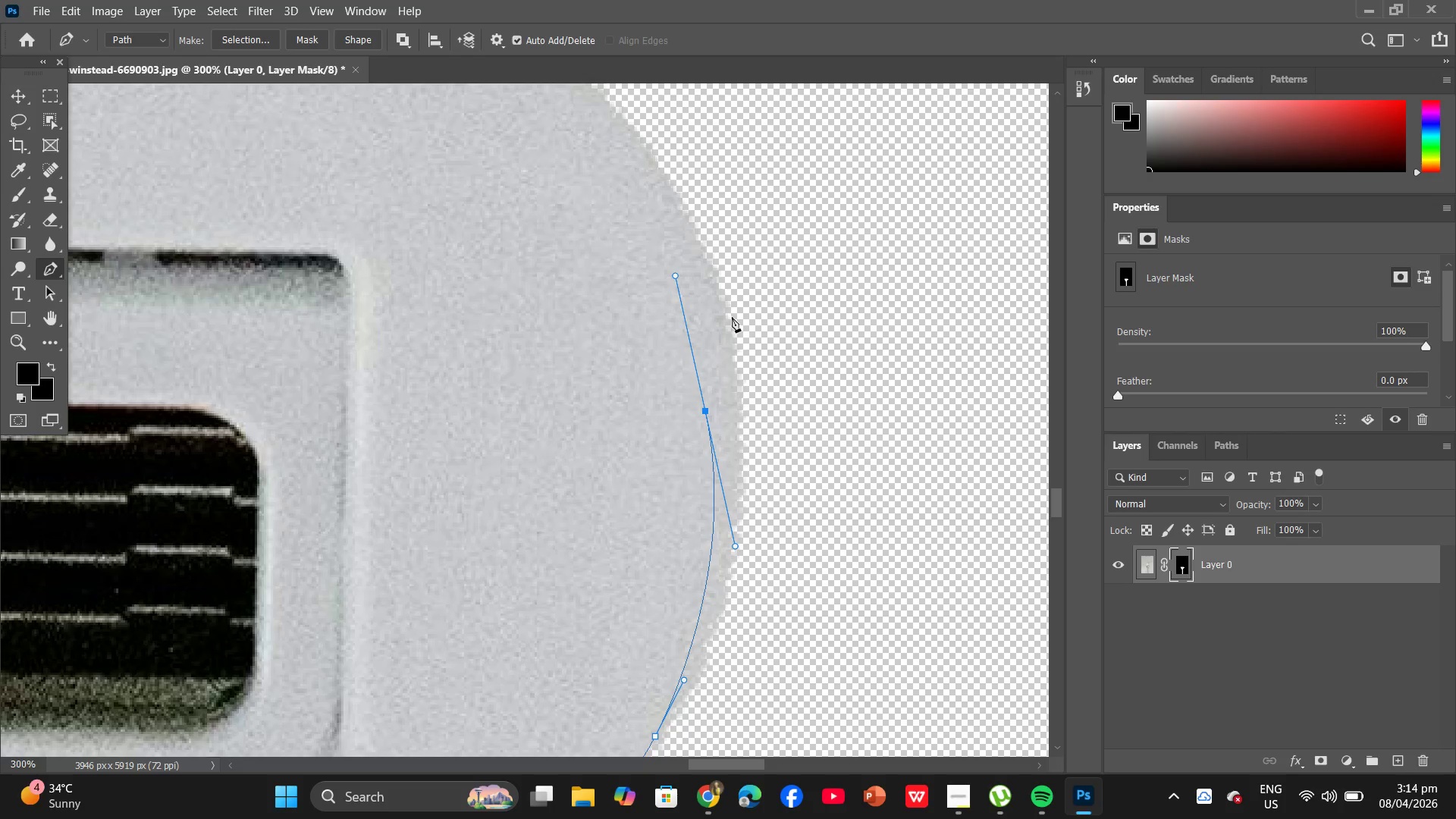 
key(ArrowRight)
 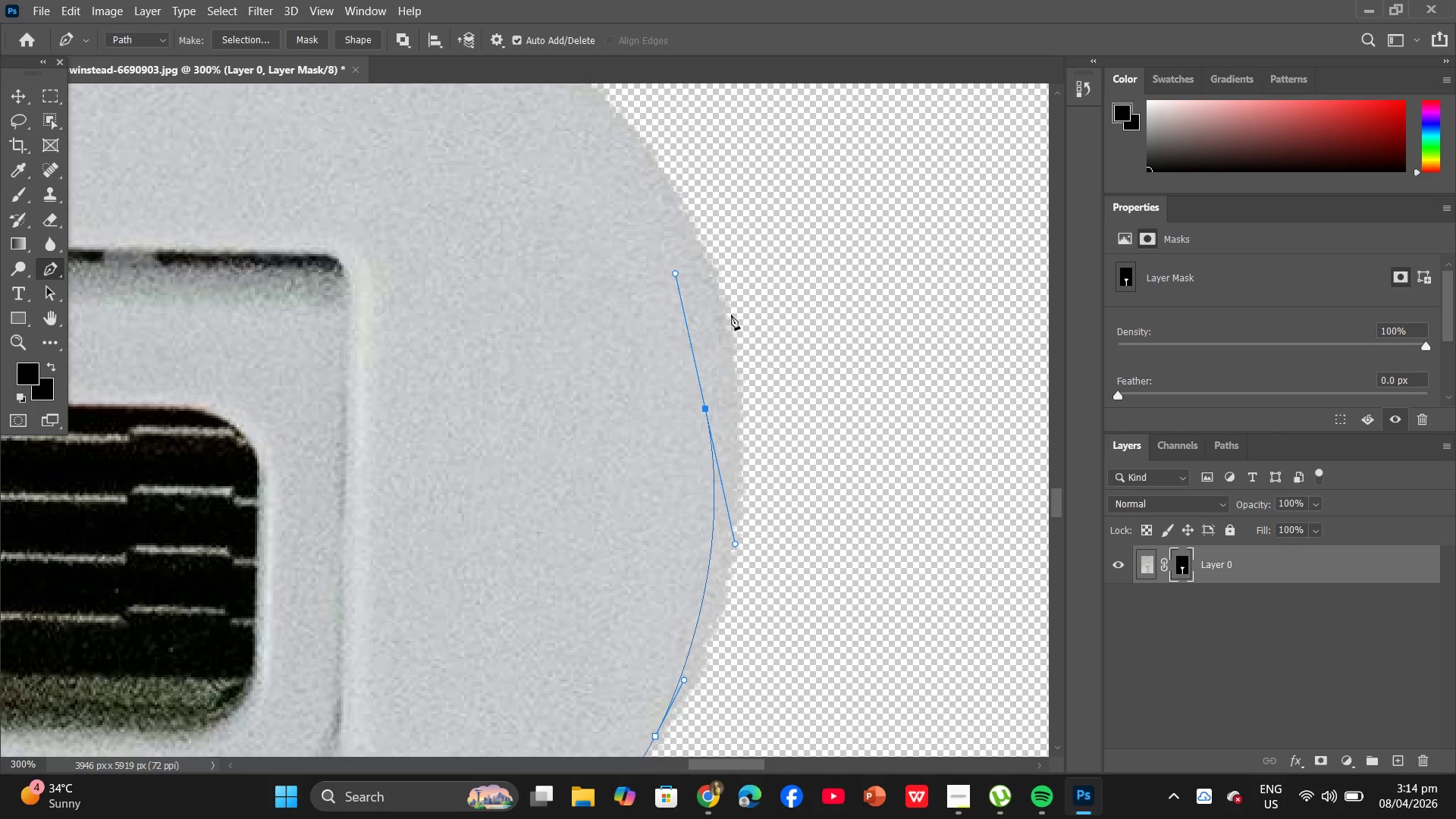 
key(ArrowRight)
 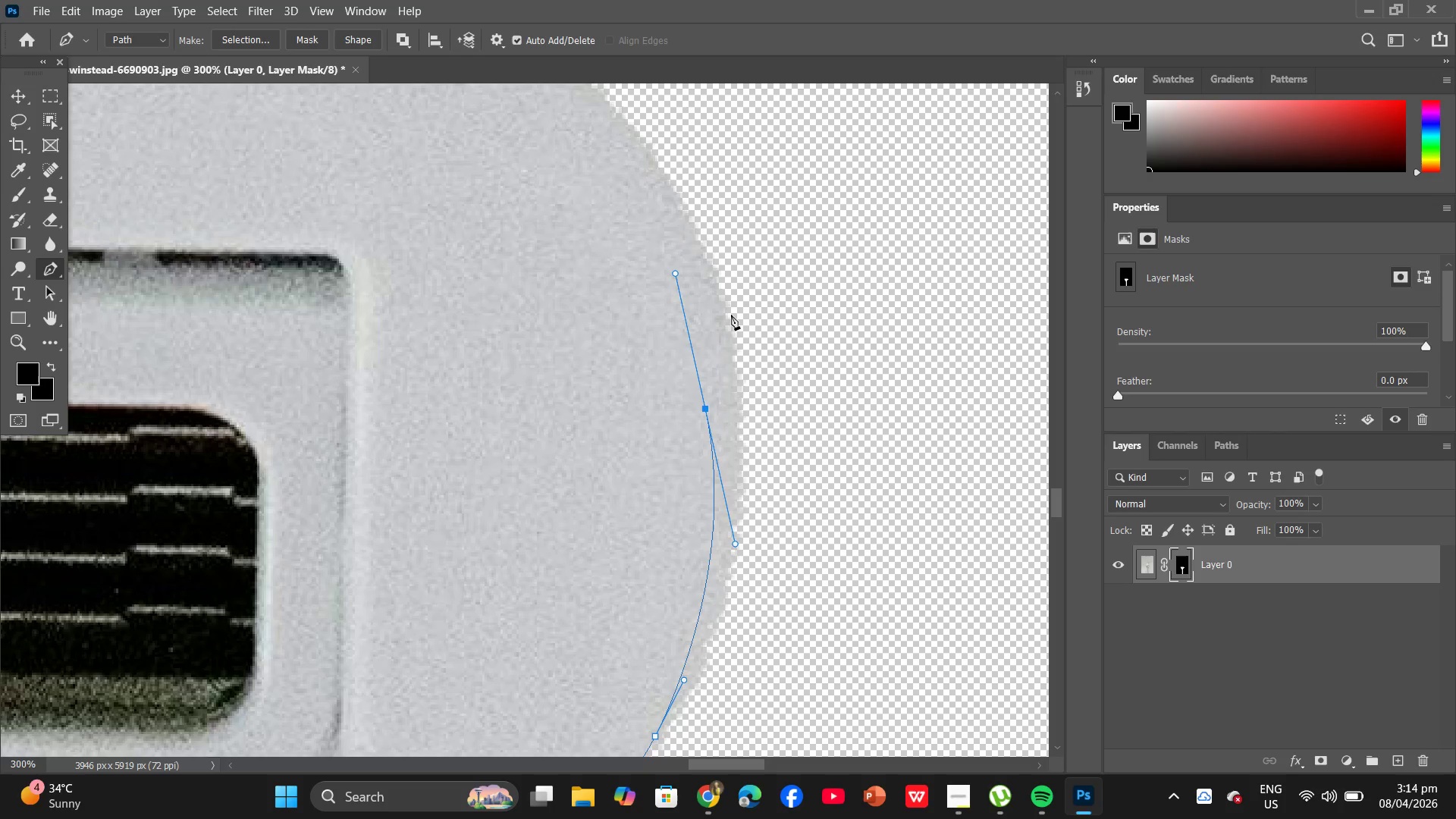 
key(ArrowUp)
 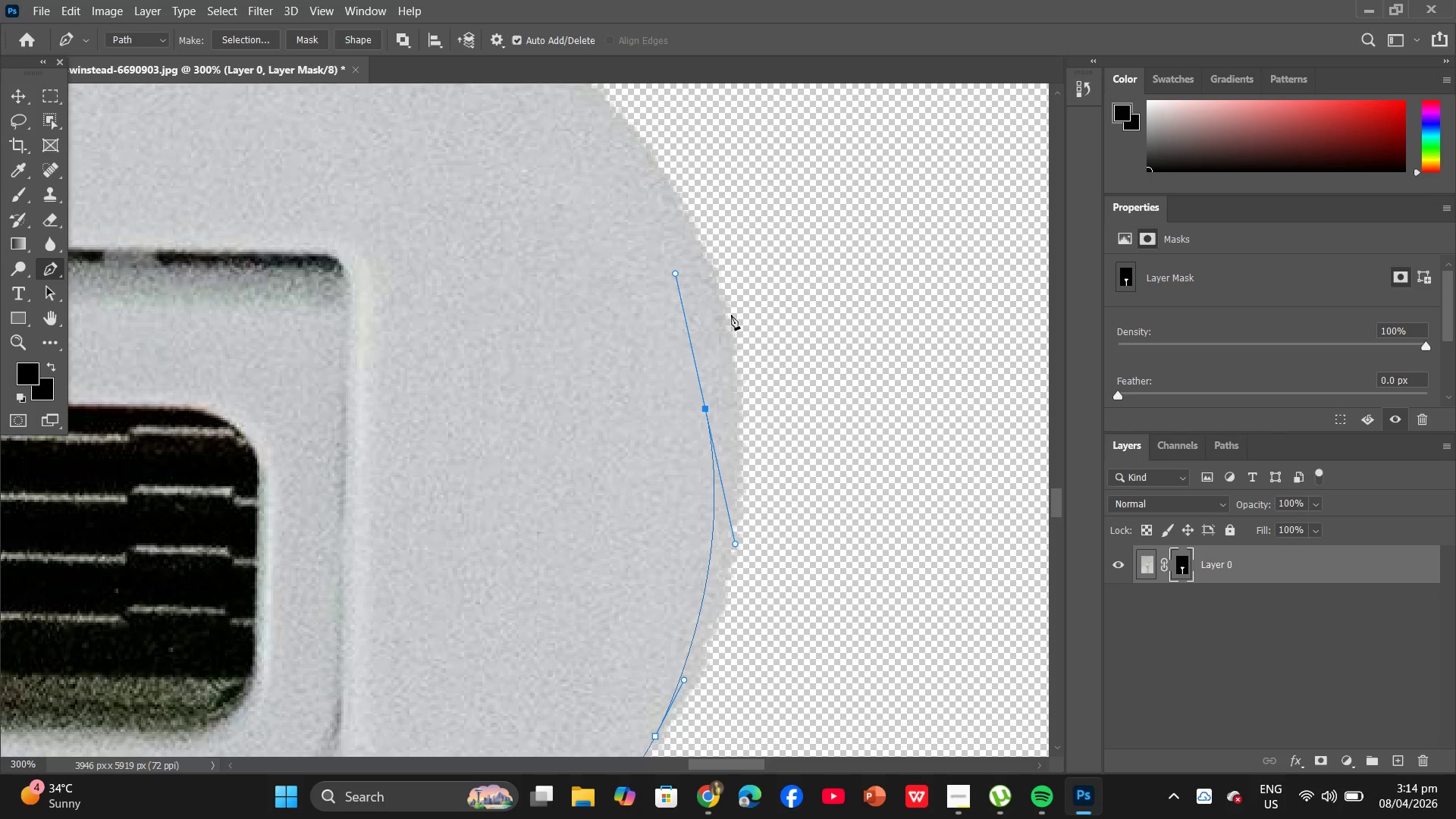 
key(ArrowUp)
 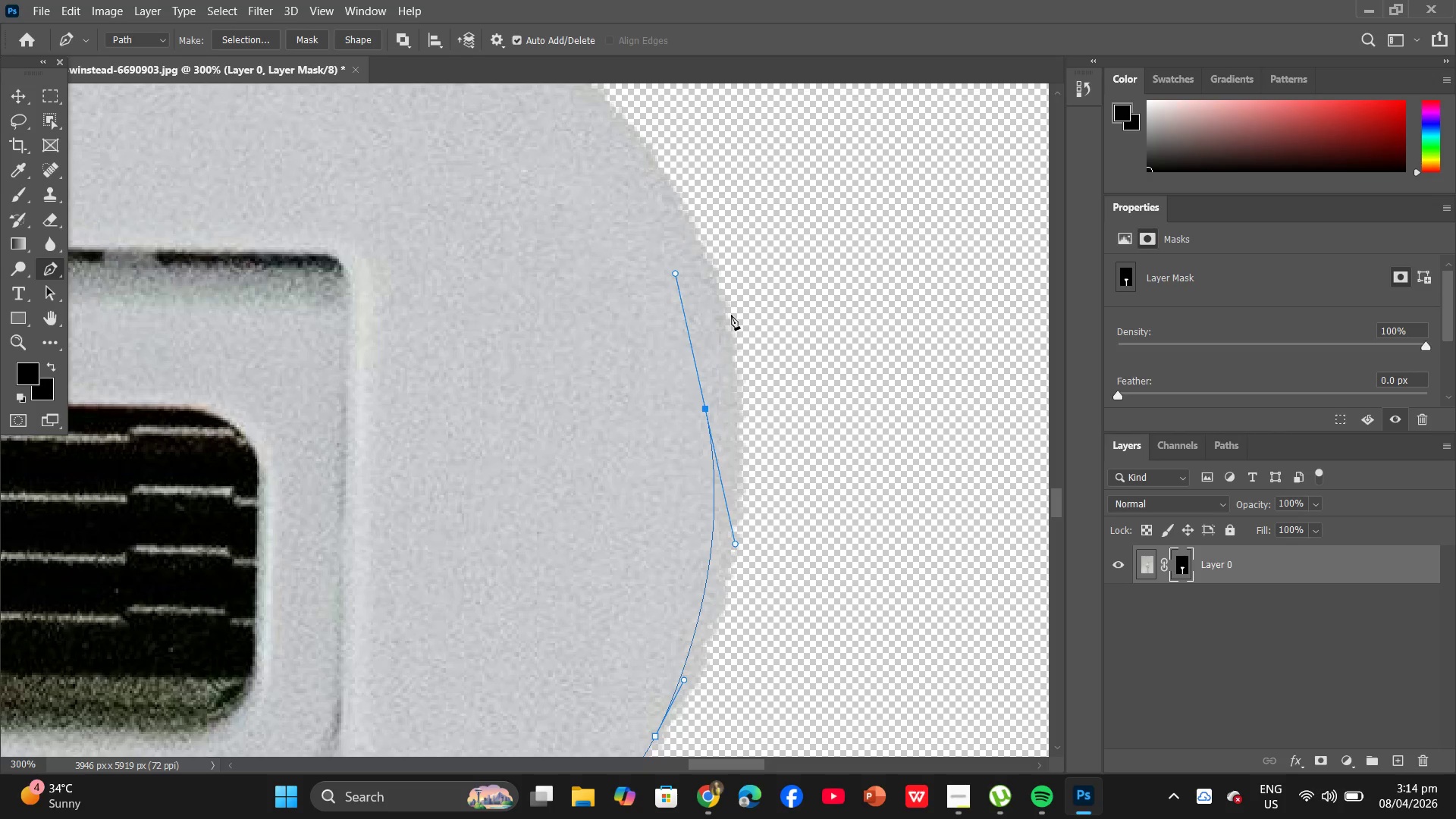 
key(ArrowRight)
 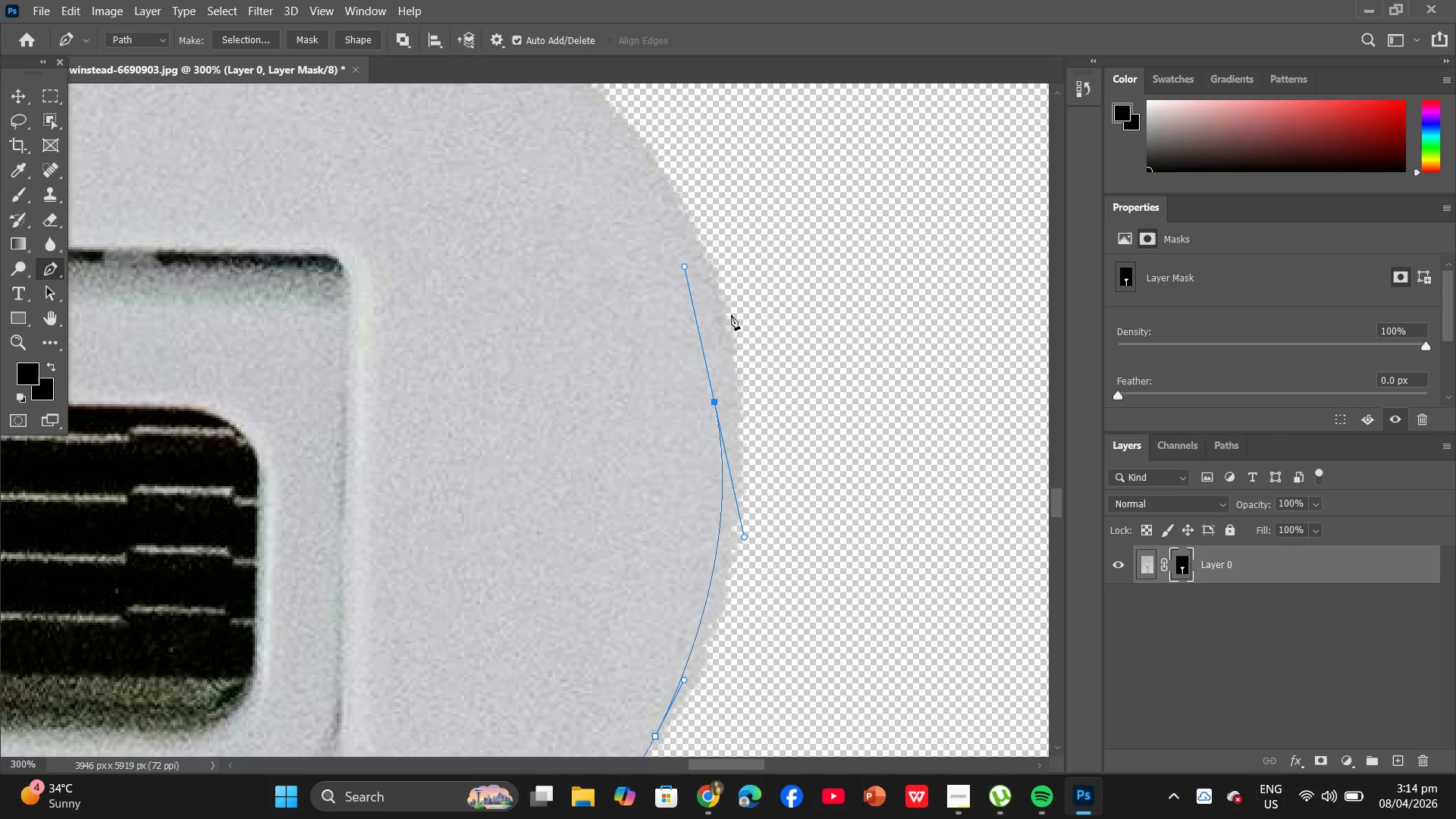 
key(ArrowRight)
 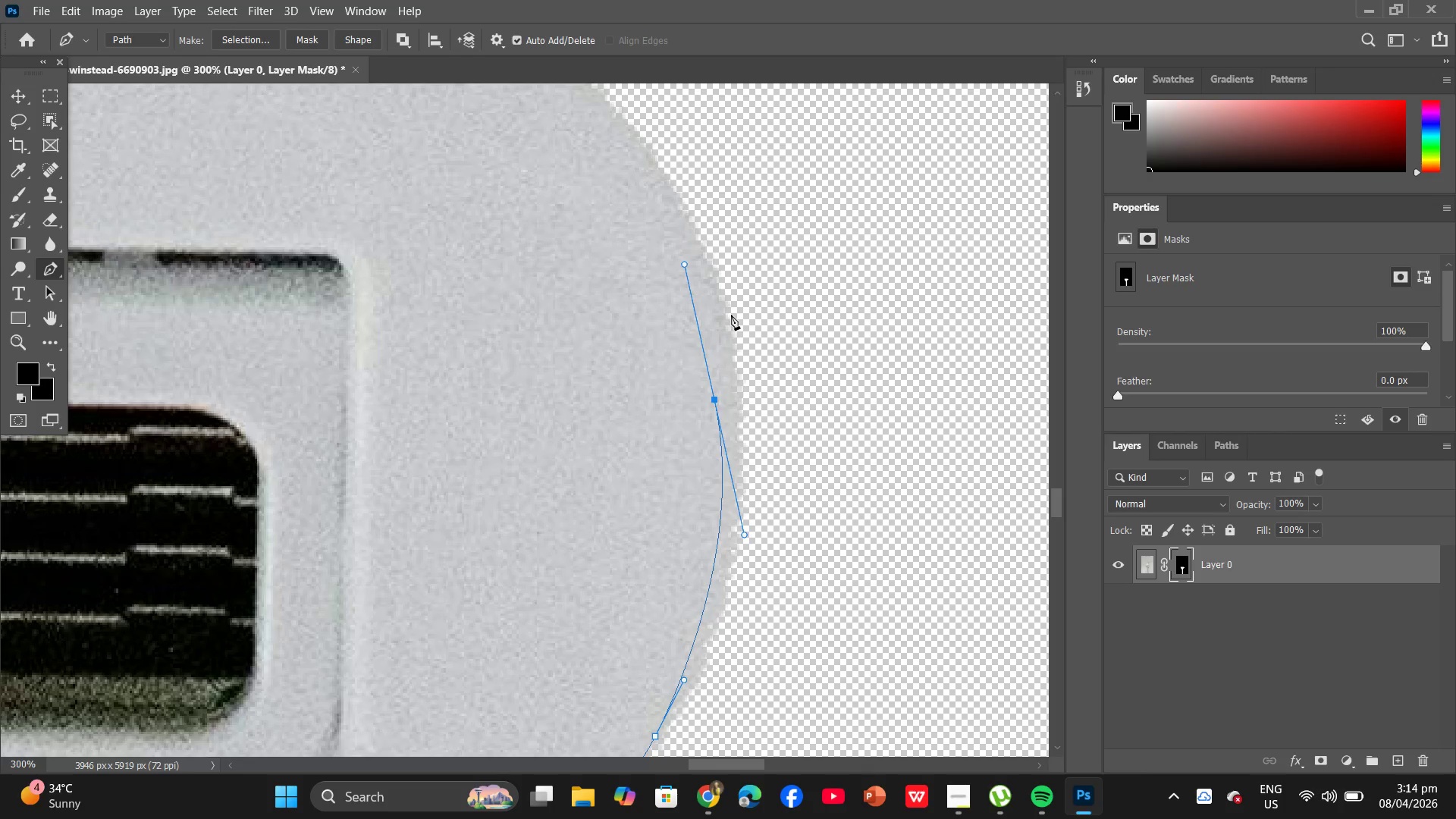 
key(ArrowUp)
 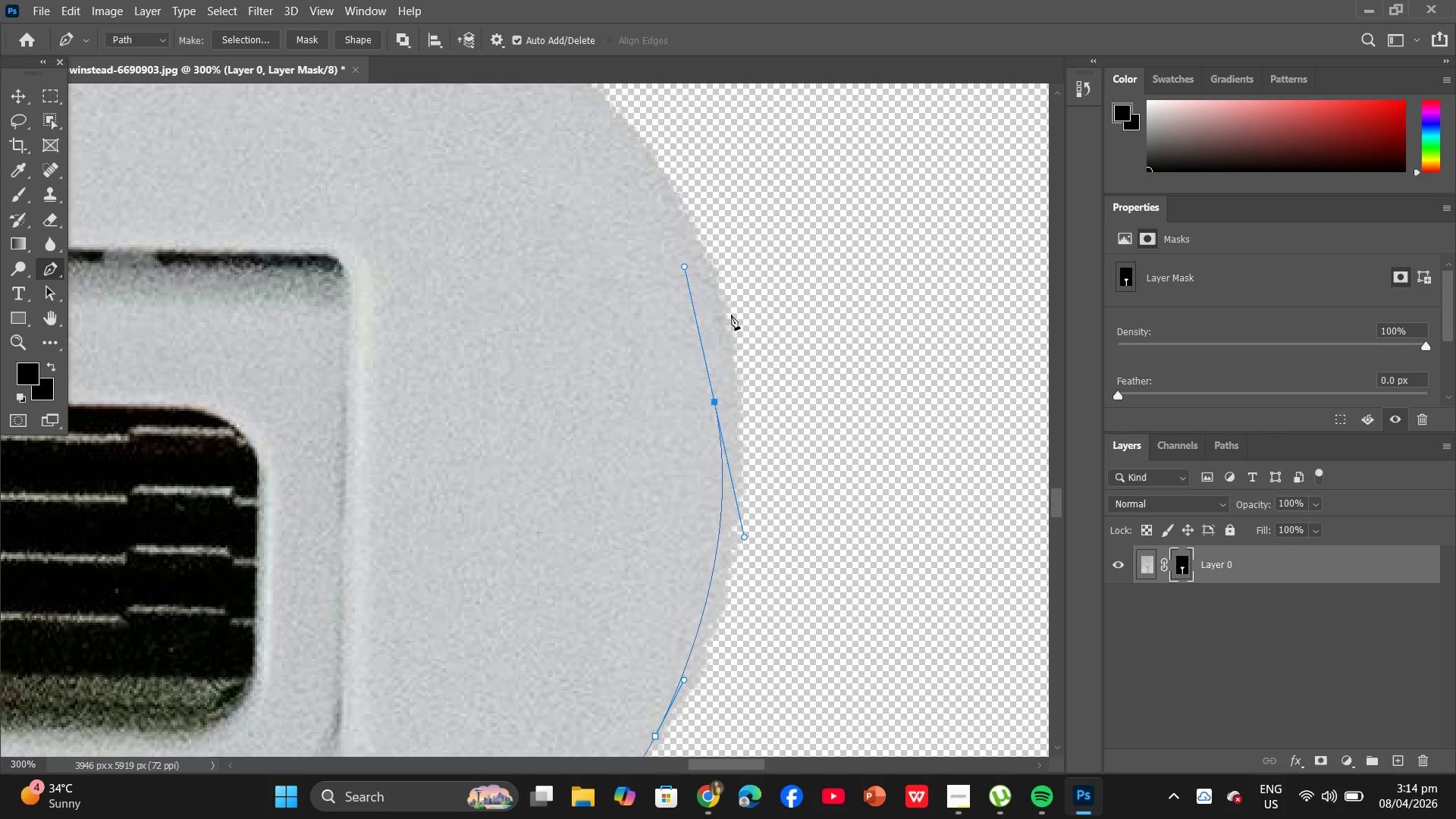 
key(ArrowUp)
 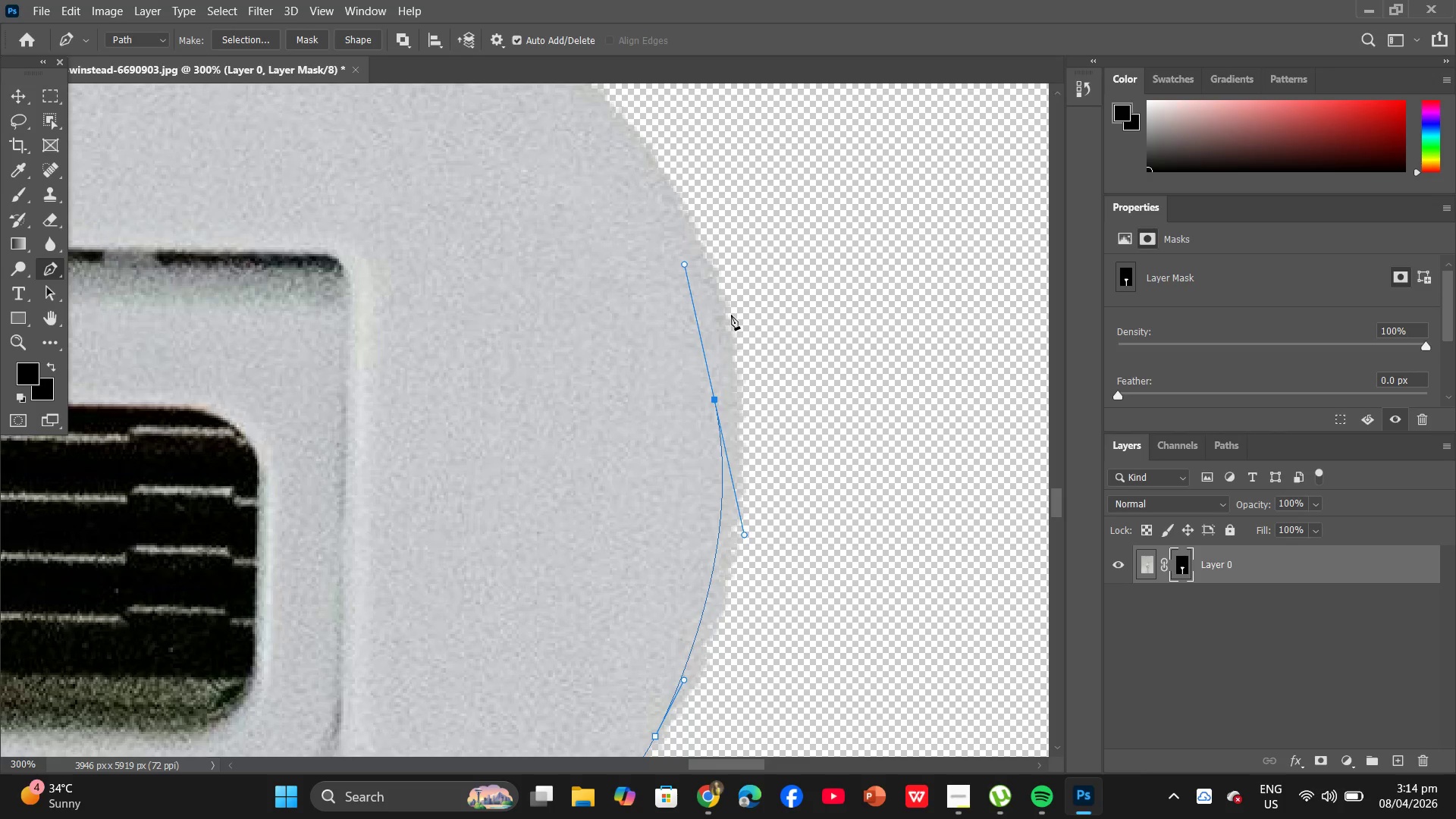 
key(ArrowUp)
 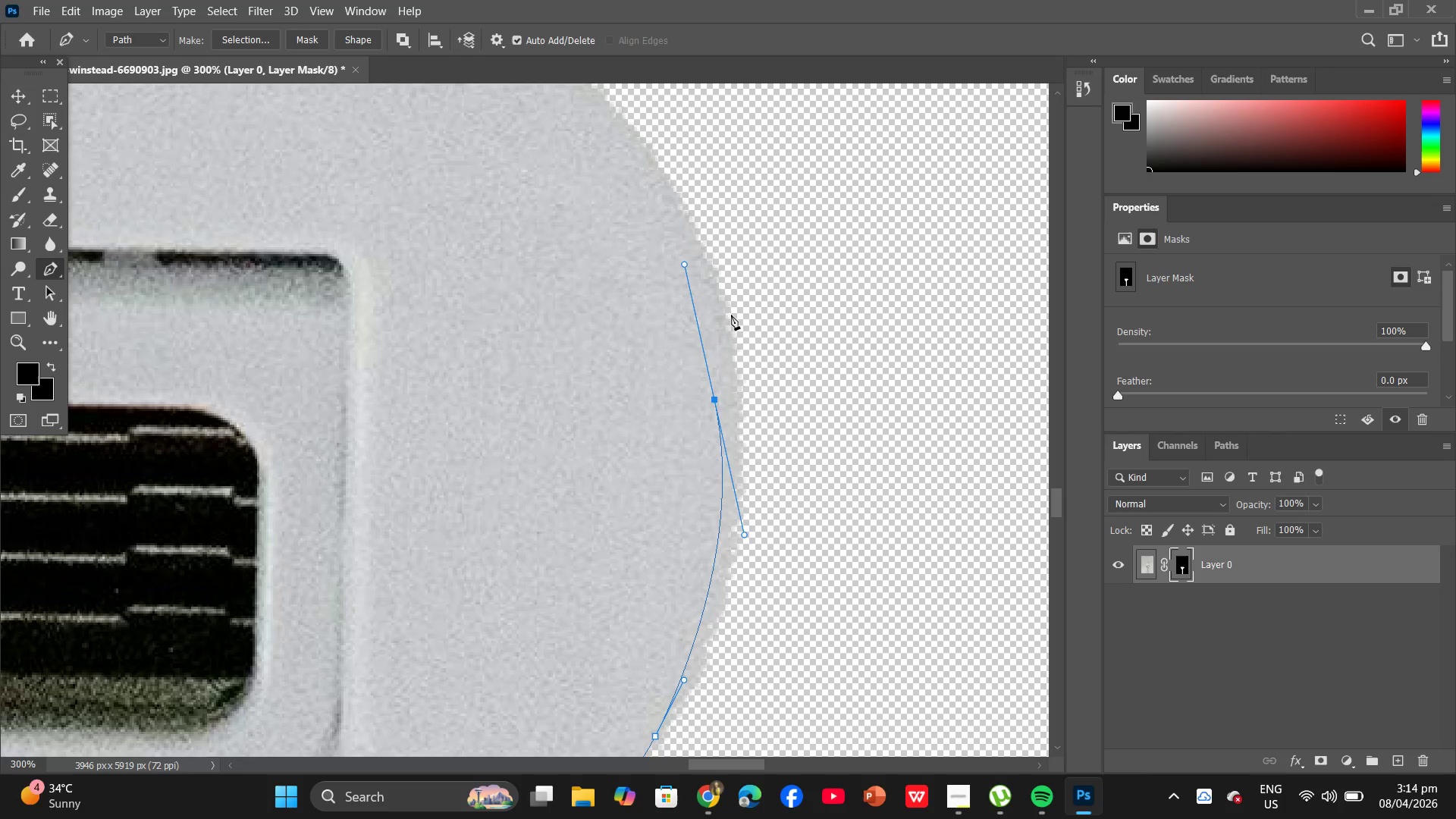 
key(ArrowUp)
 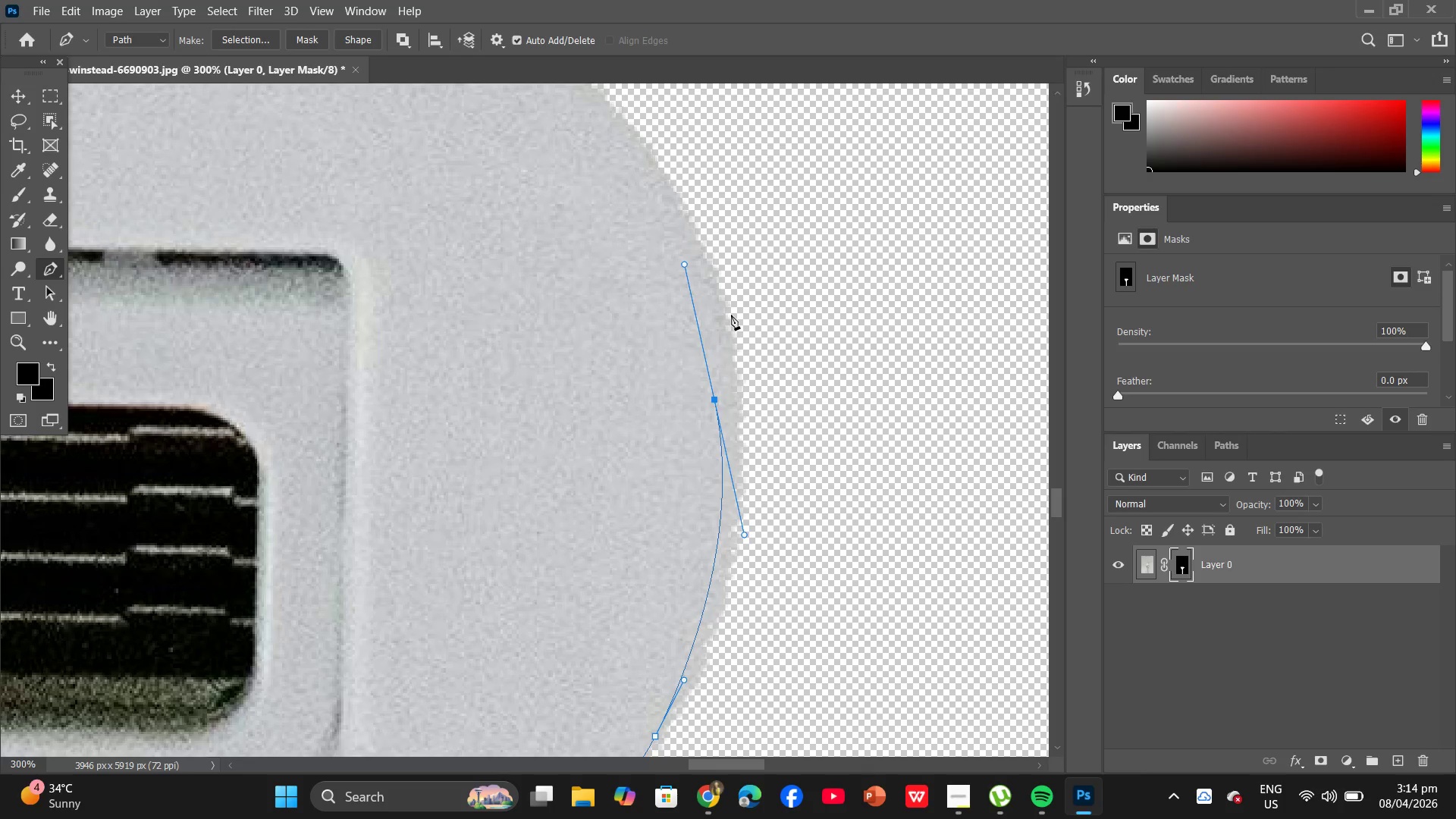 
key(ArrowUp)
 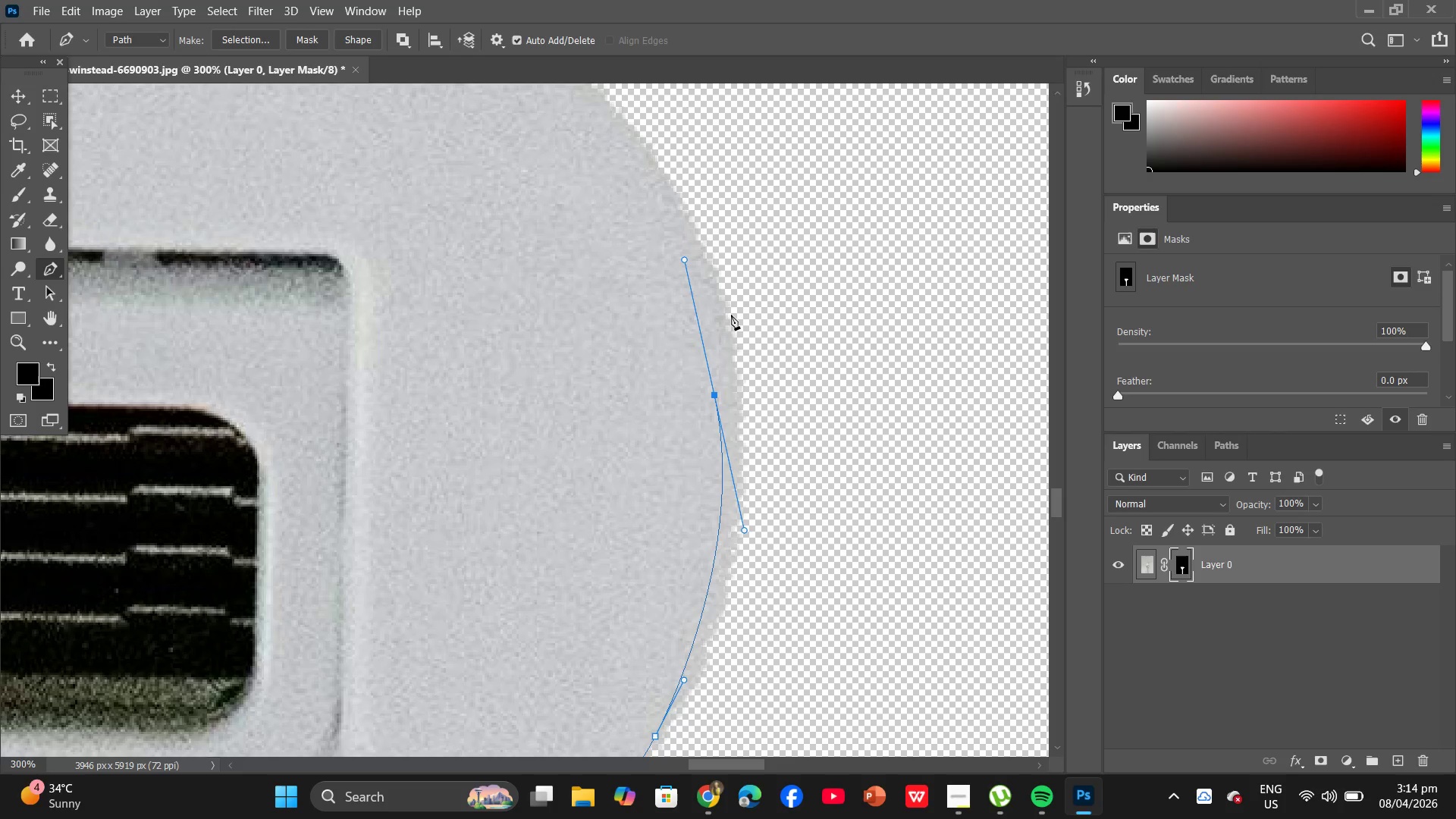 
key(ArrowRight)
 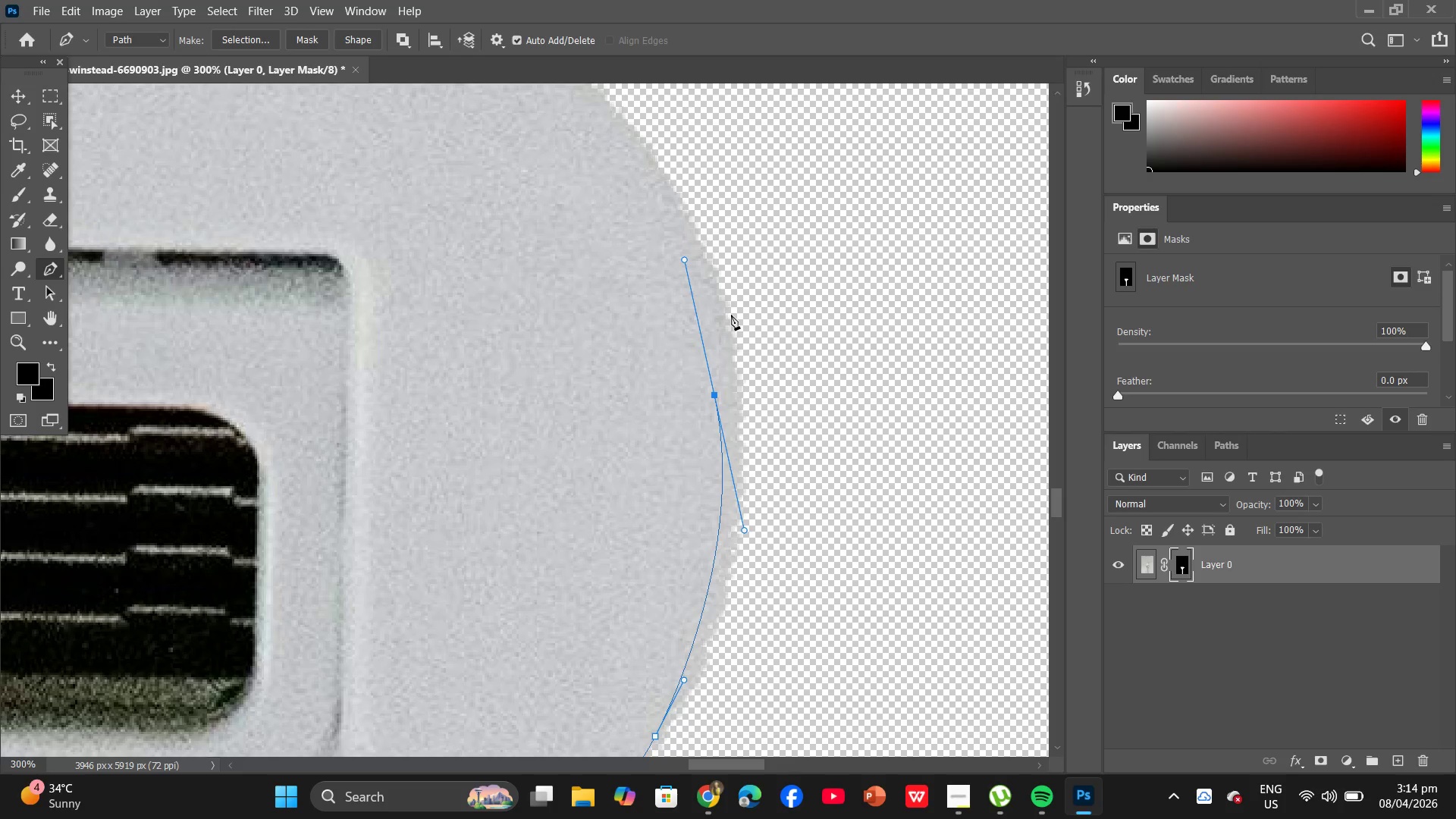 
key(ArrowUp)
 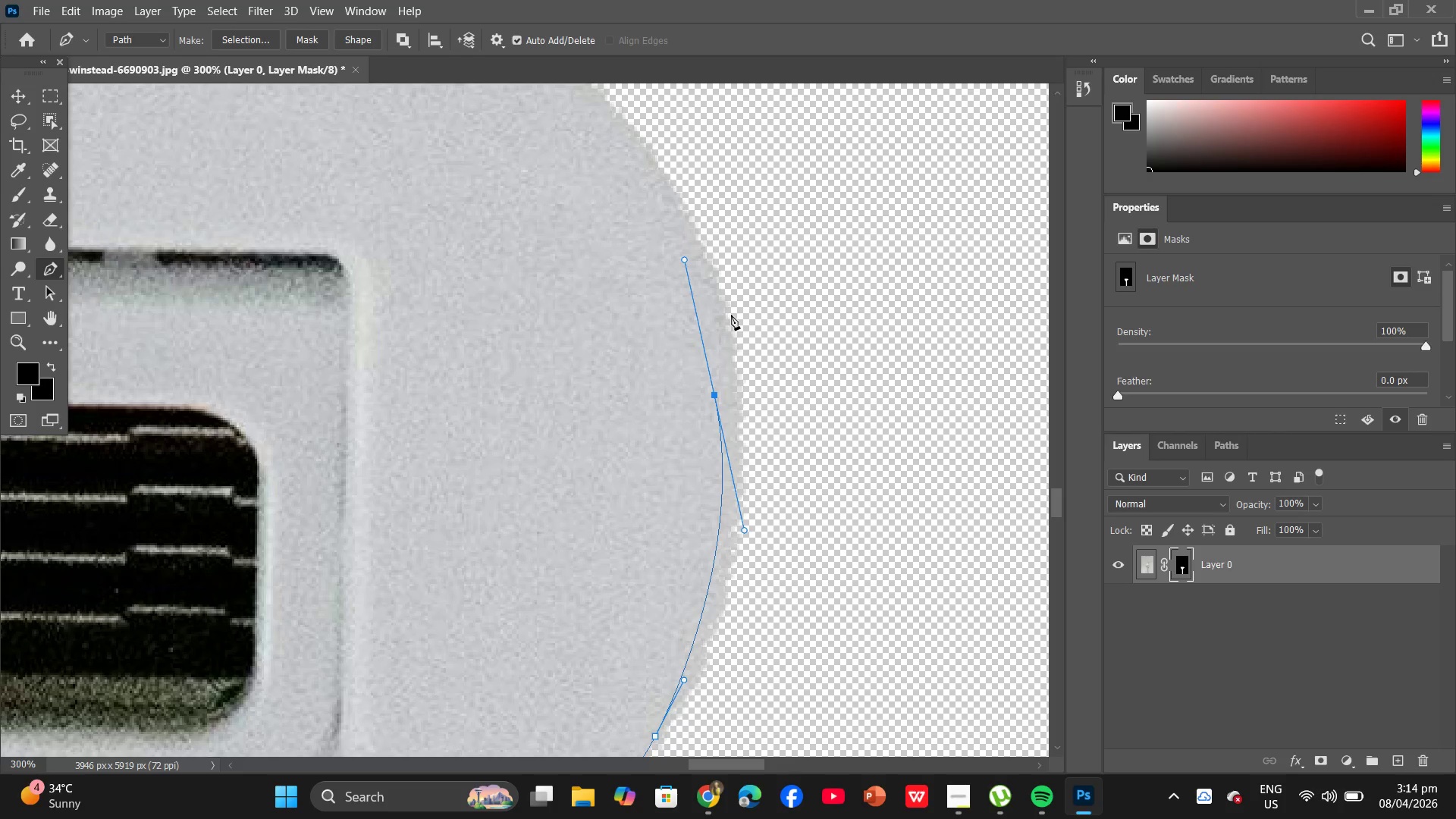 
key(ArrowRight)
 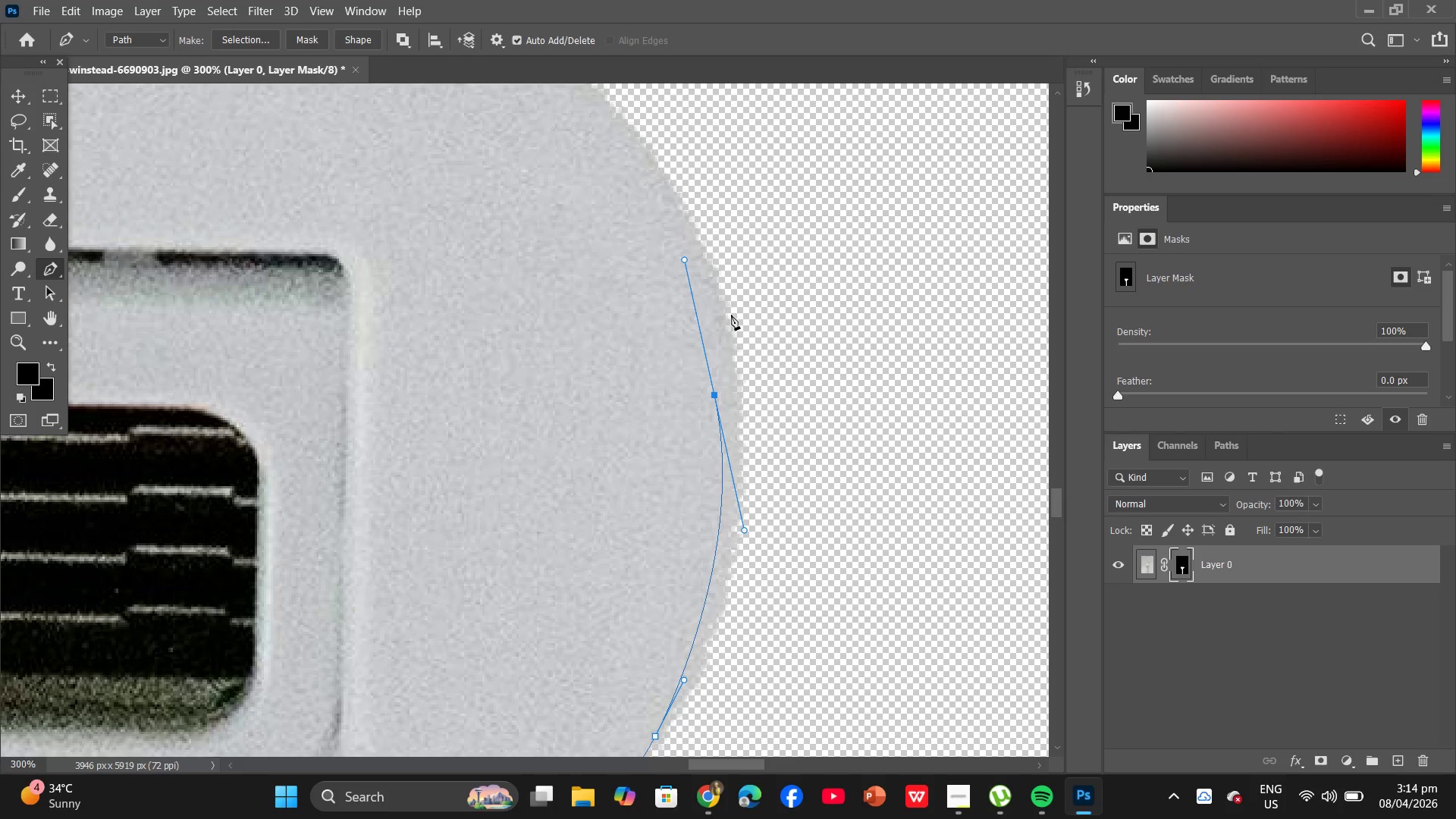 
key(ArrowUp)
 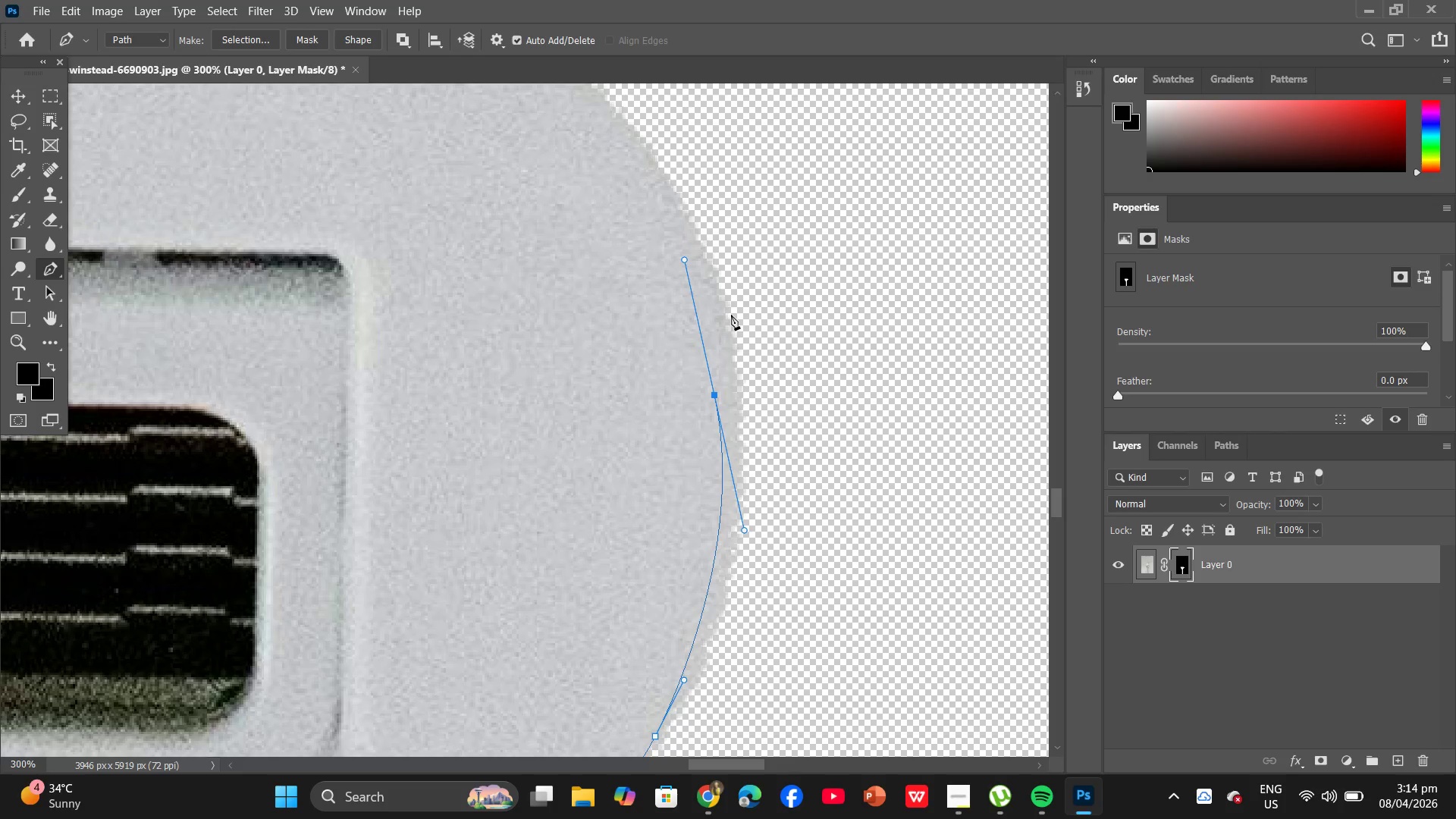 
key(ArrowRight)
 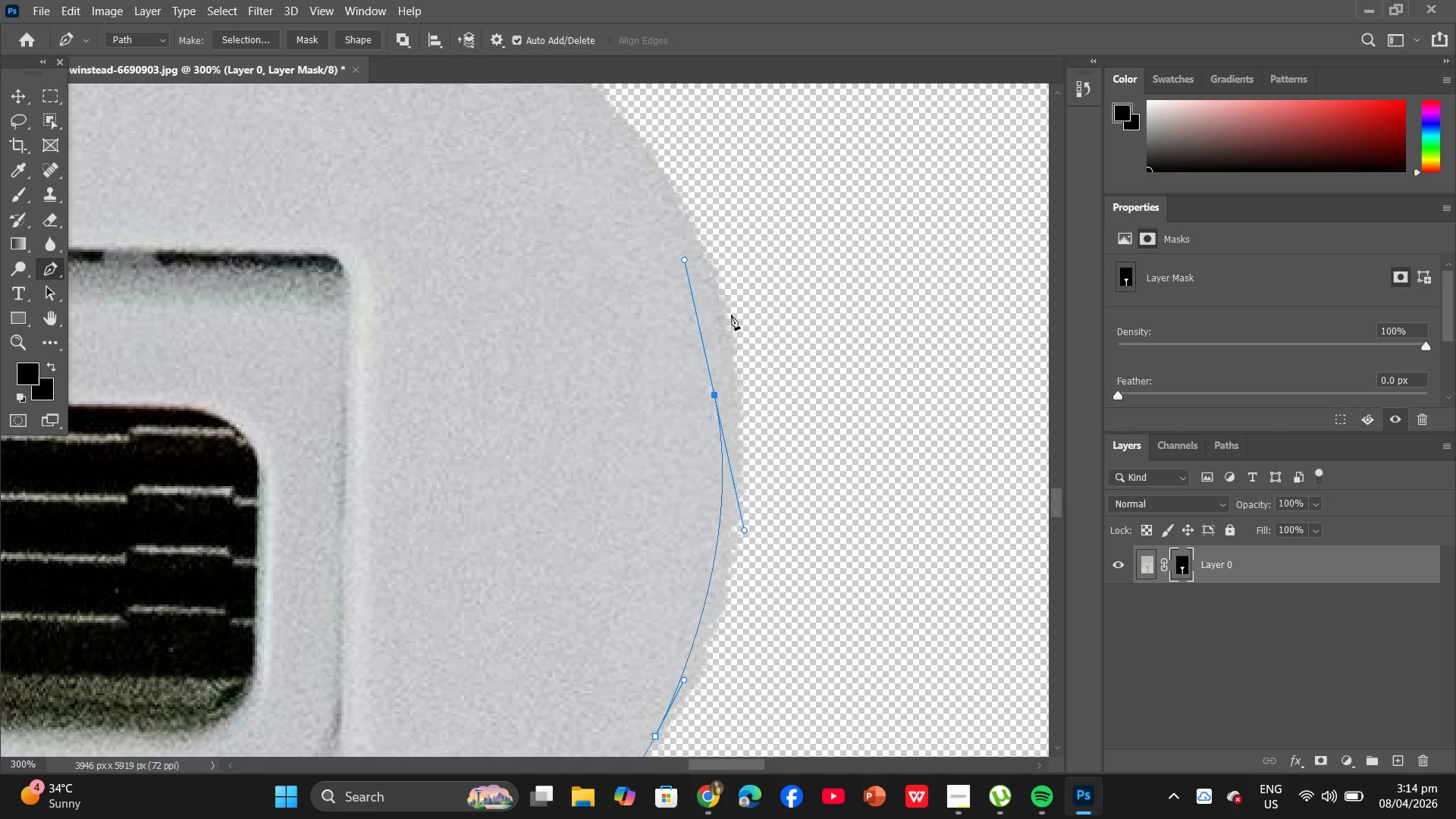 
key(ArrowUp)
 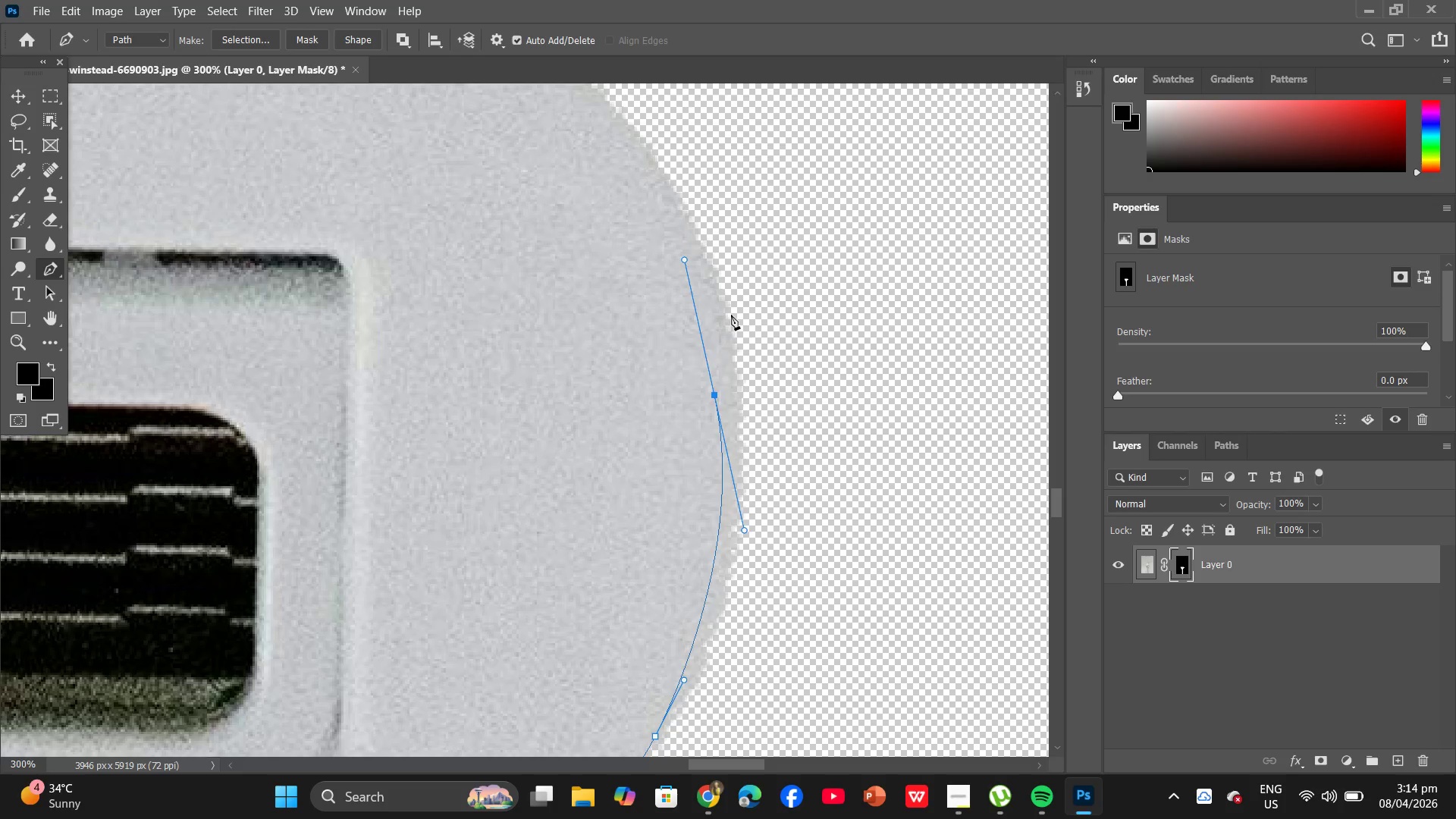 
key(ArrowRight)
 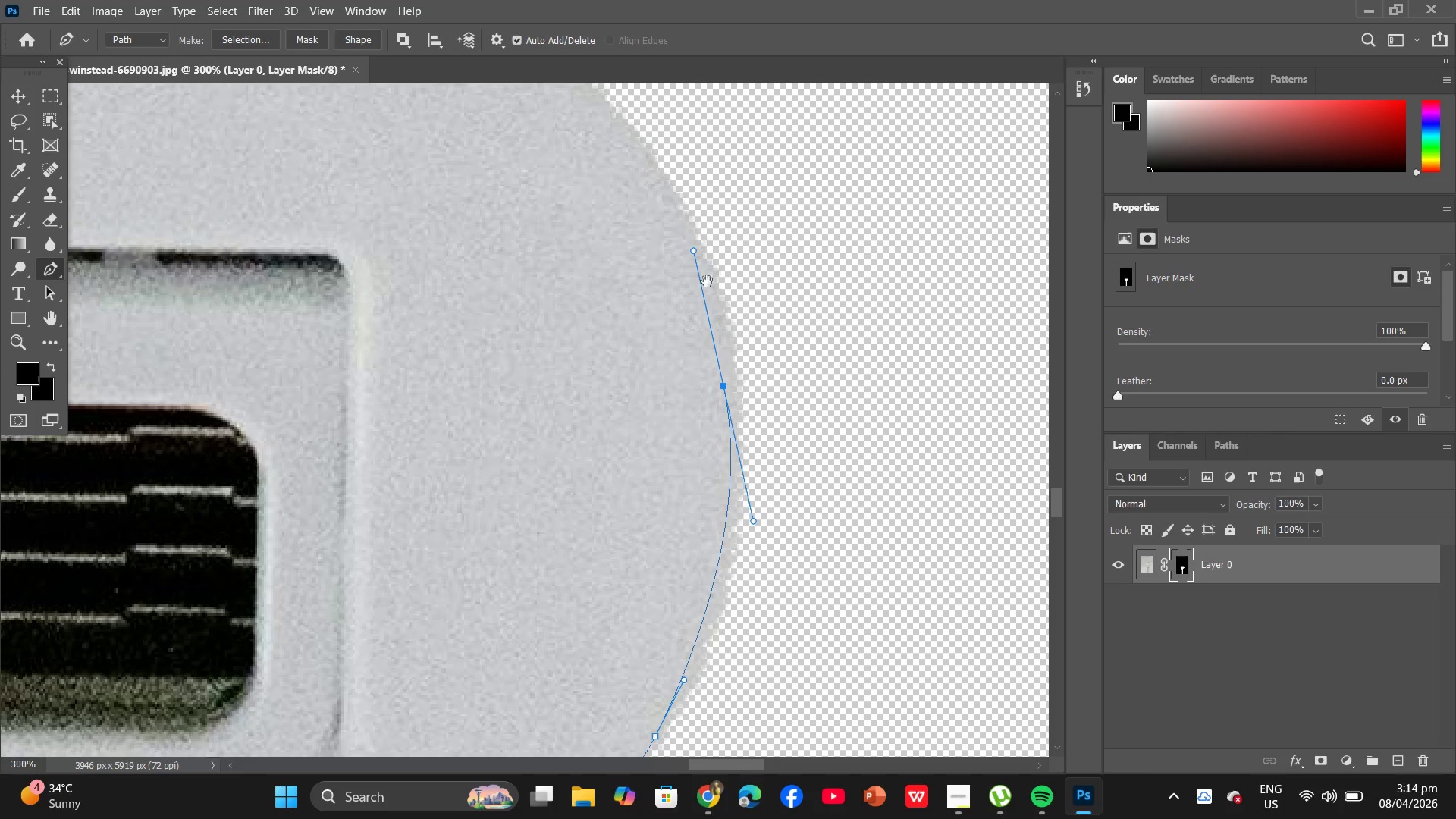 
hold_key(key=Space, duration=0.55)
 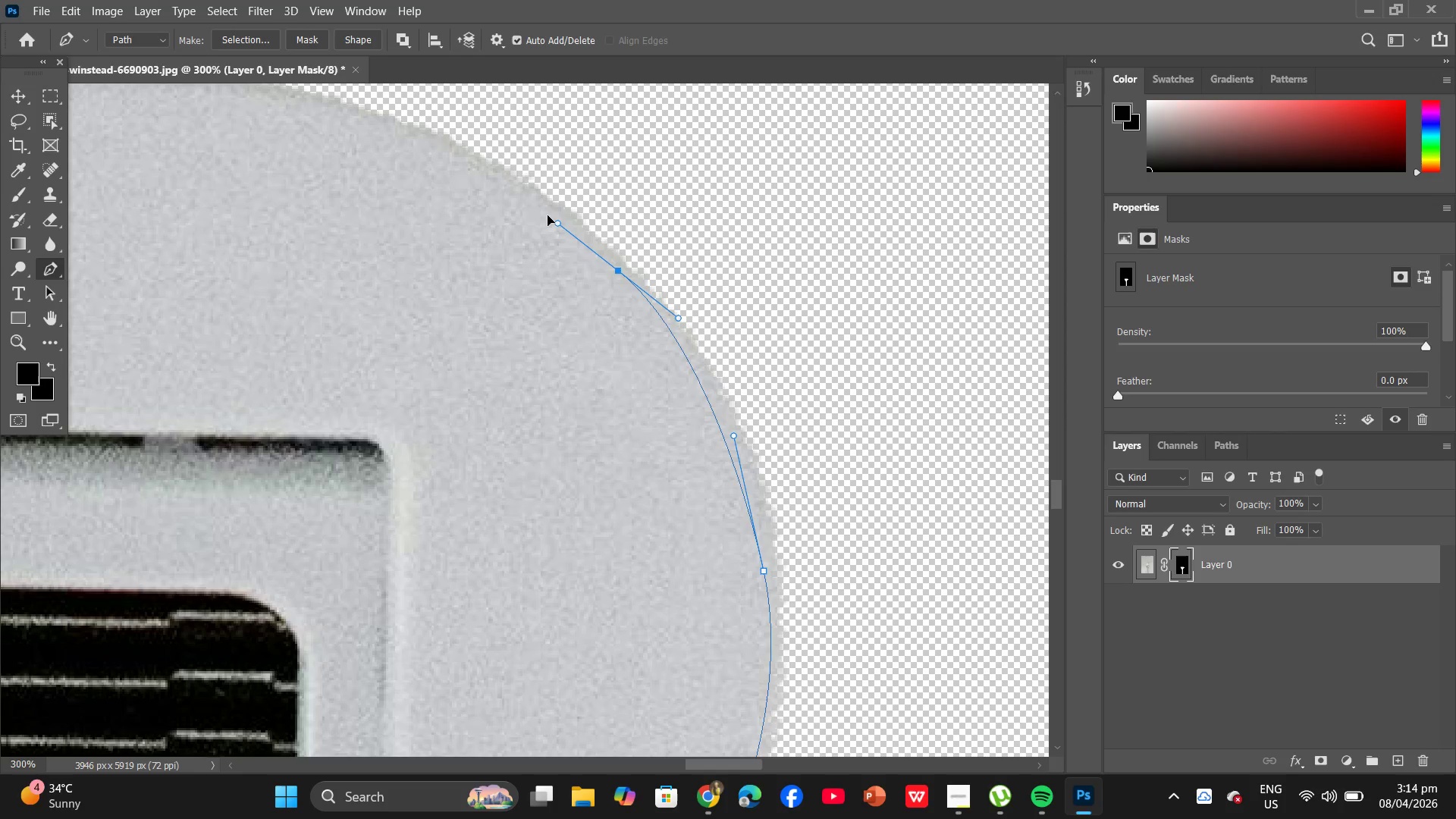 
left_click_drag(start_coordinate=[705, 278], to_coordinate=[745, 446])
 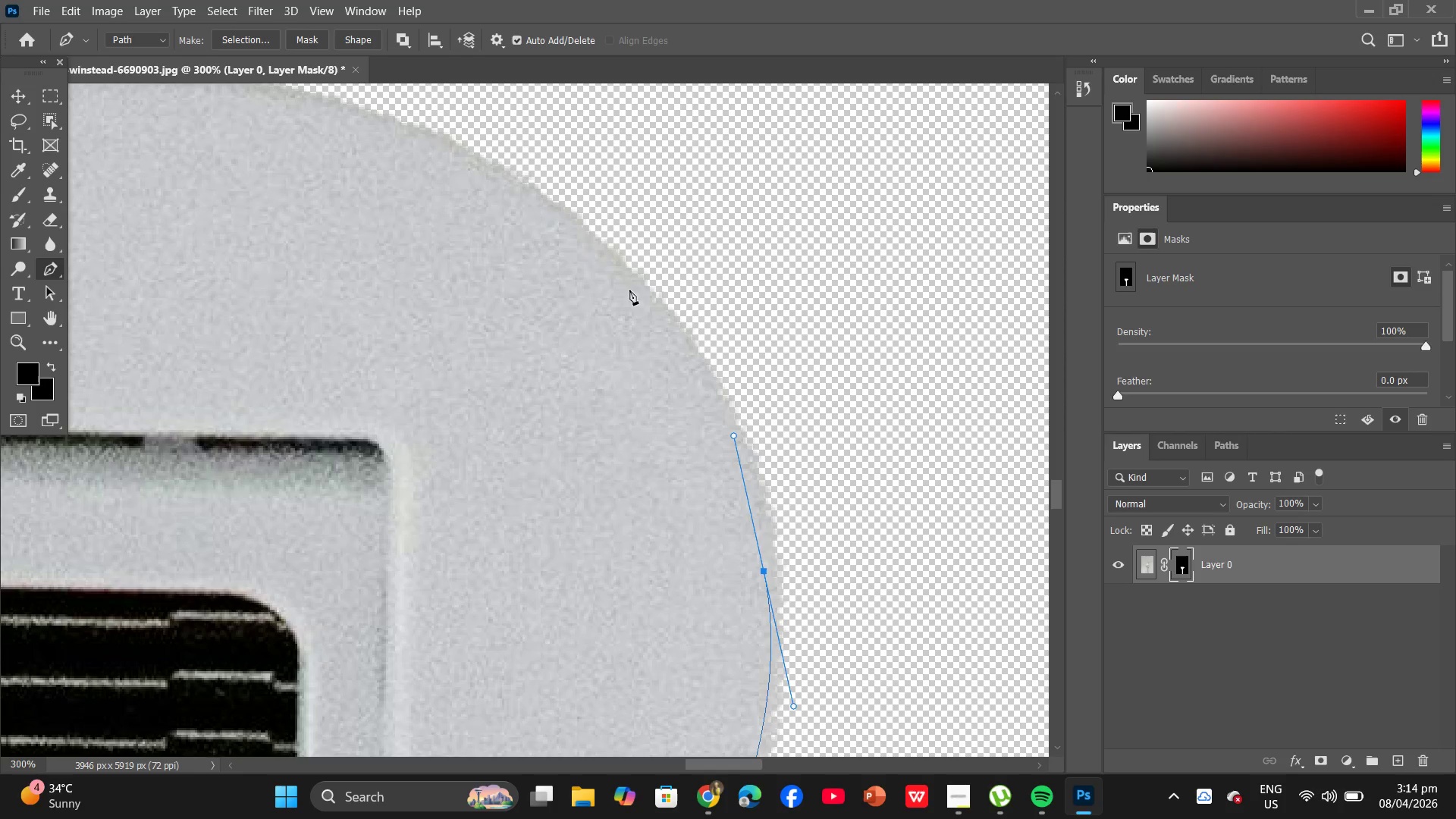 
left_click_drag(start_coordinate=[617, 271], to_coordinate=[534, 193])
 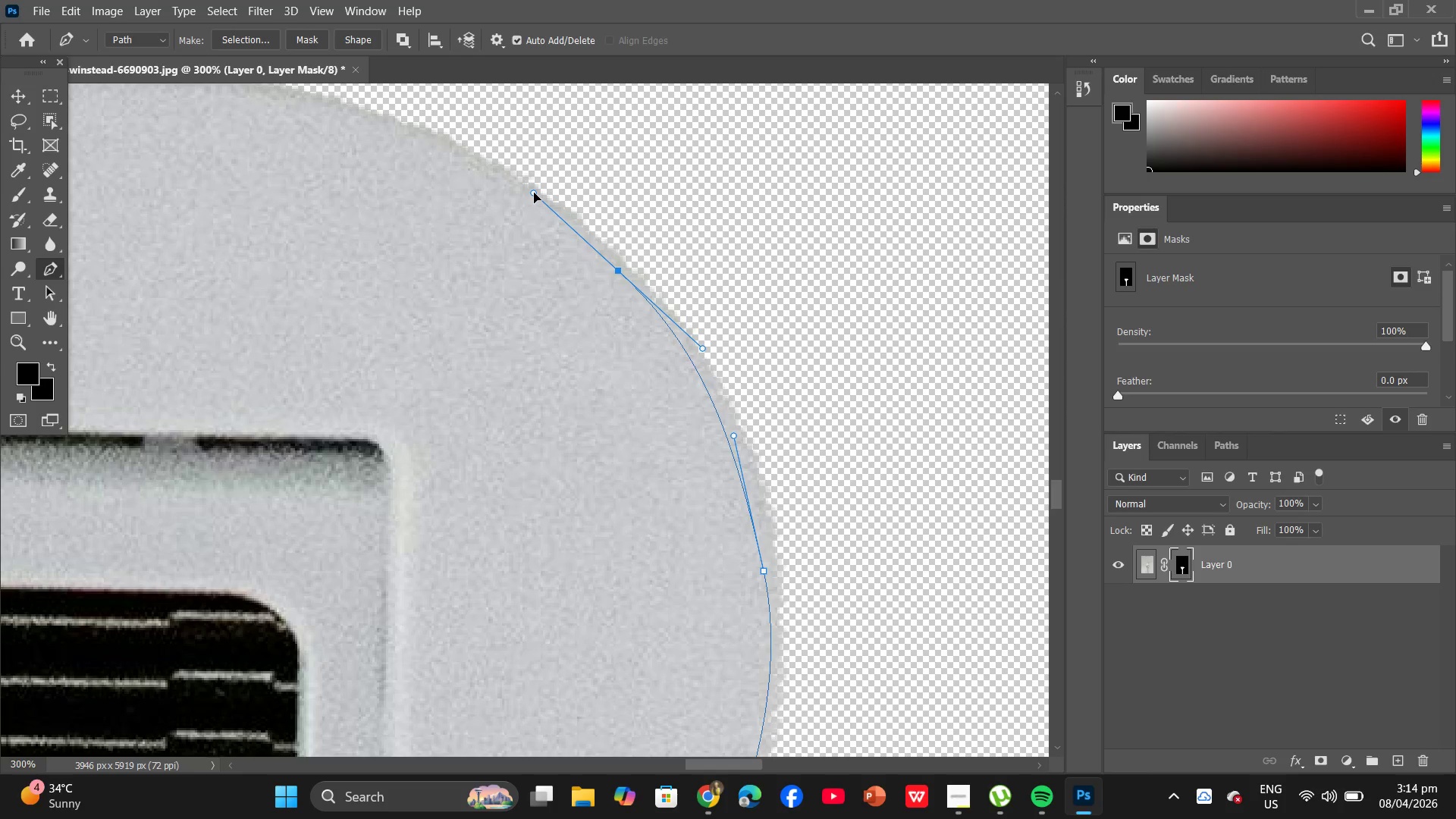 
hold_key(key=Space, duration=0.5)
 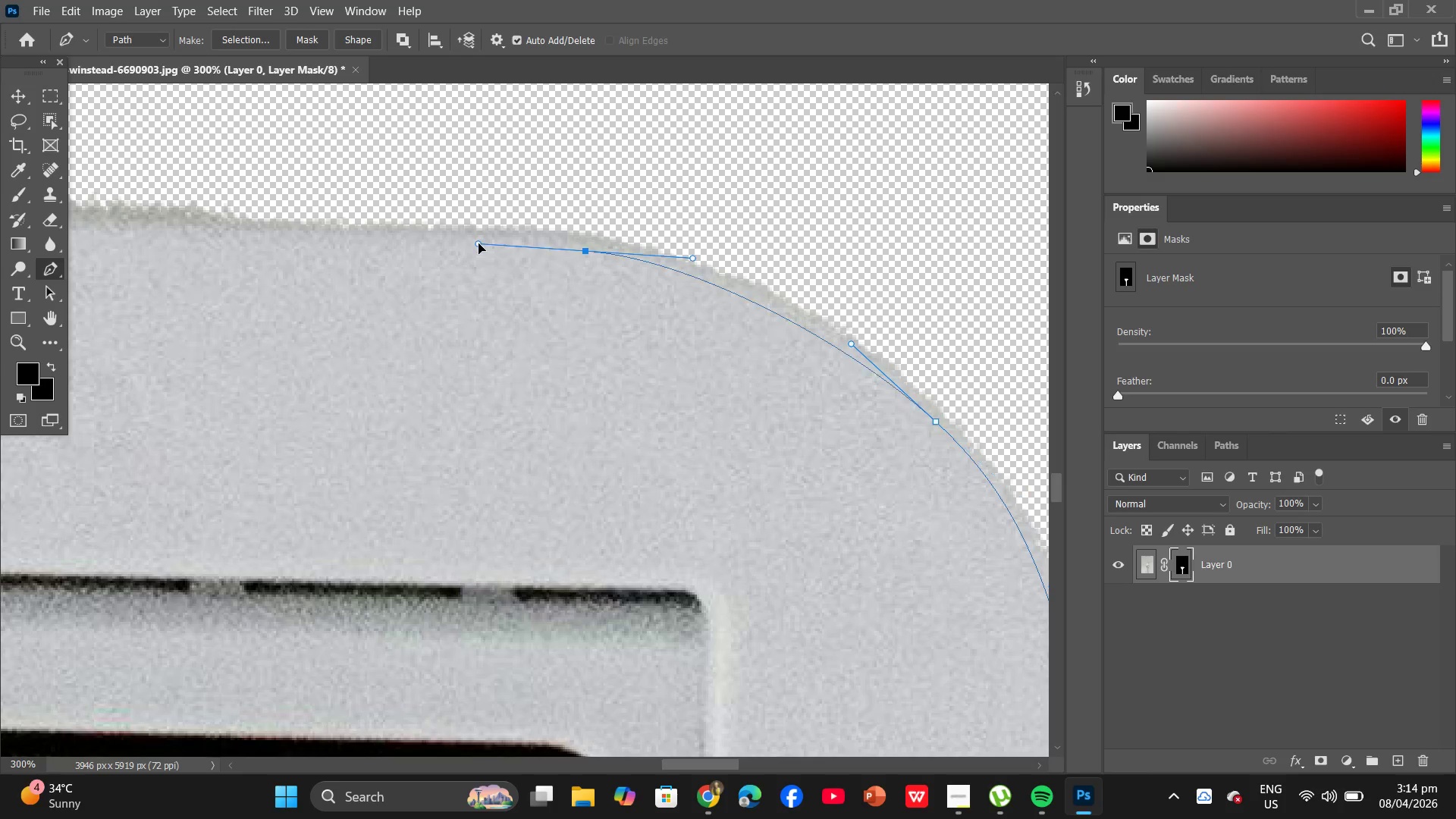 
left_click_drag(start_coordinate=[534, 193], to_coordinate=[852, 344])
 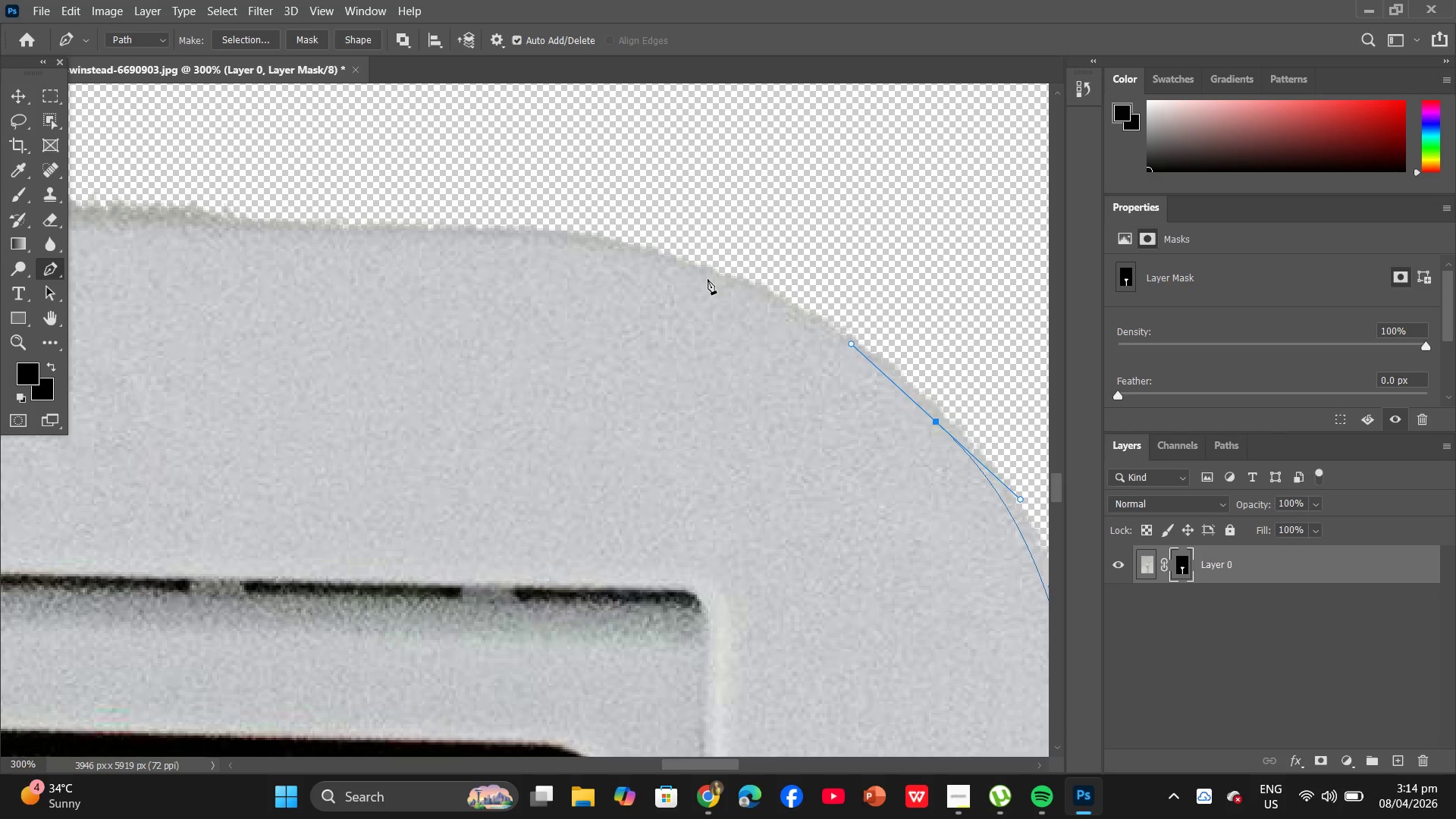 
left_click_drag(start_coordinate=[585, 250], to_coordinate=[479, 243])
 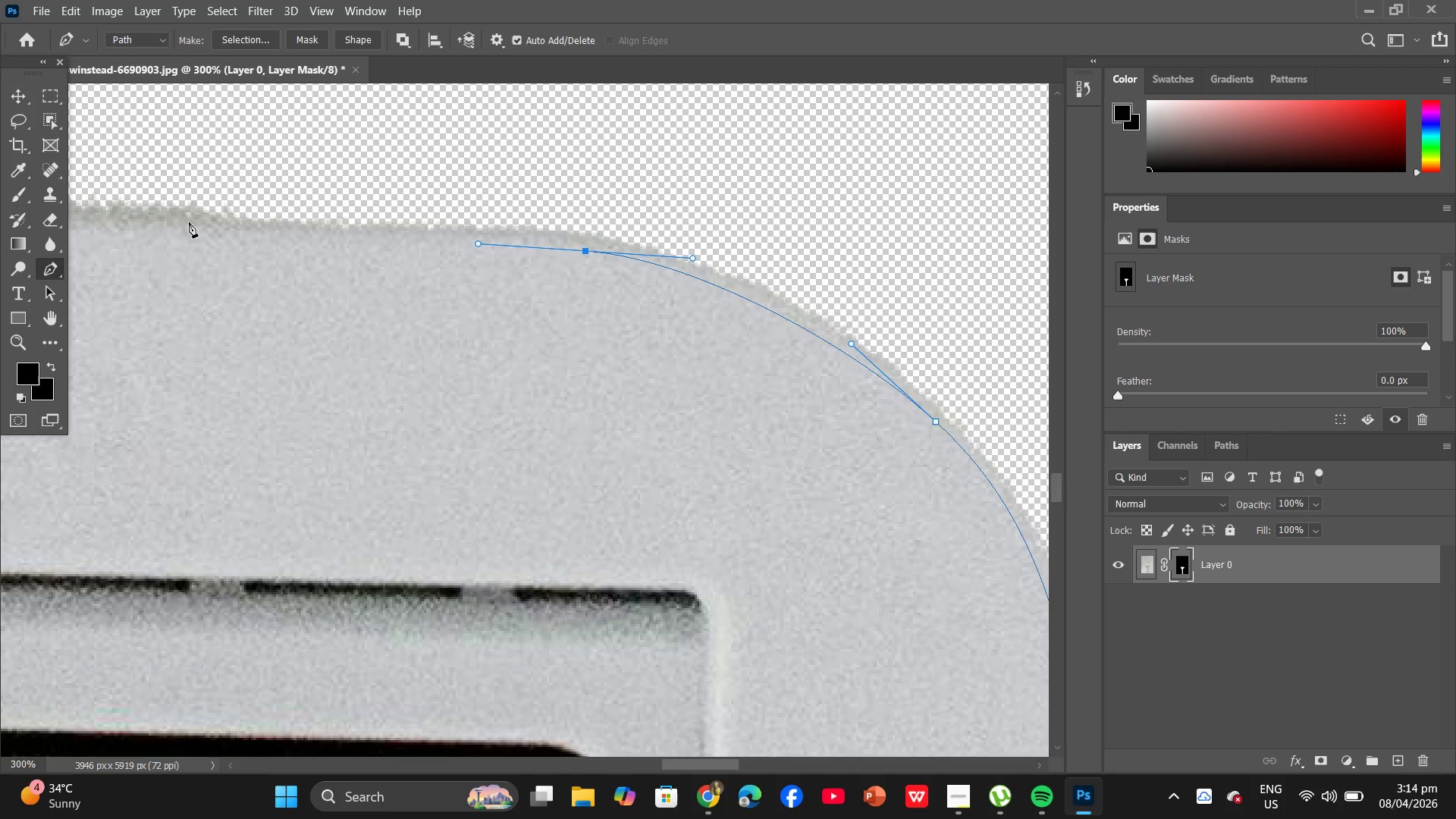 
left_click([187, 223])
 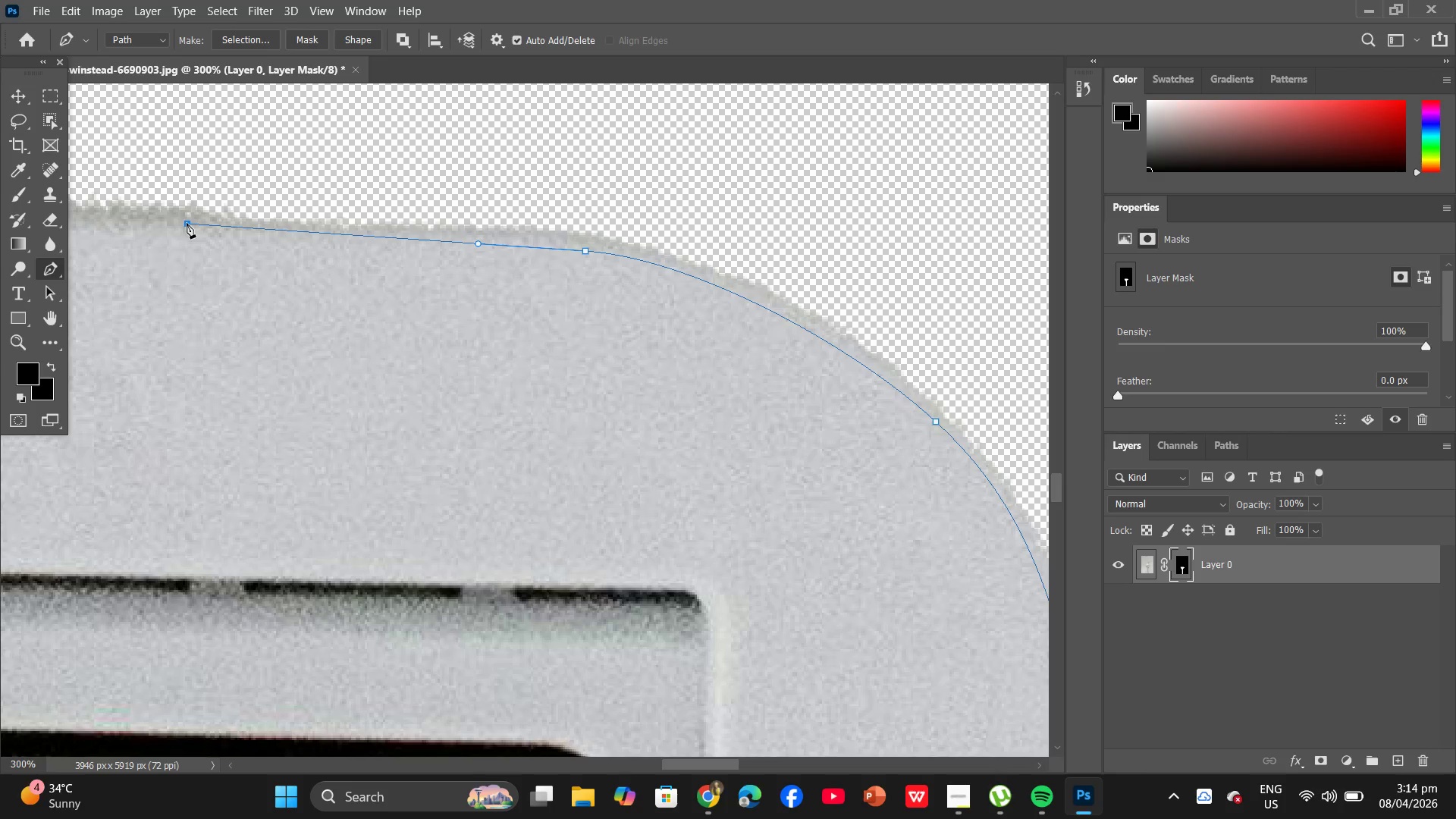 
hold_key(key=Space, duration=0.56)
 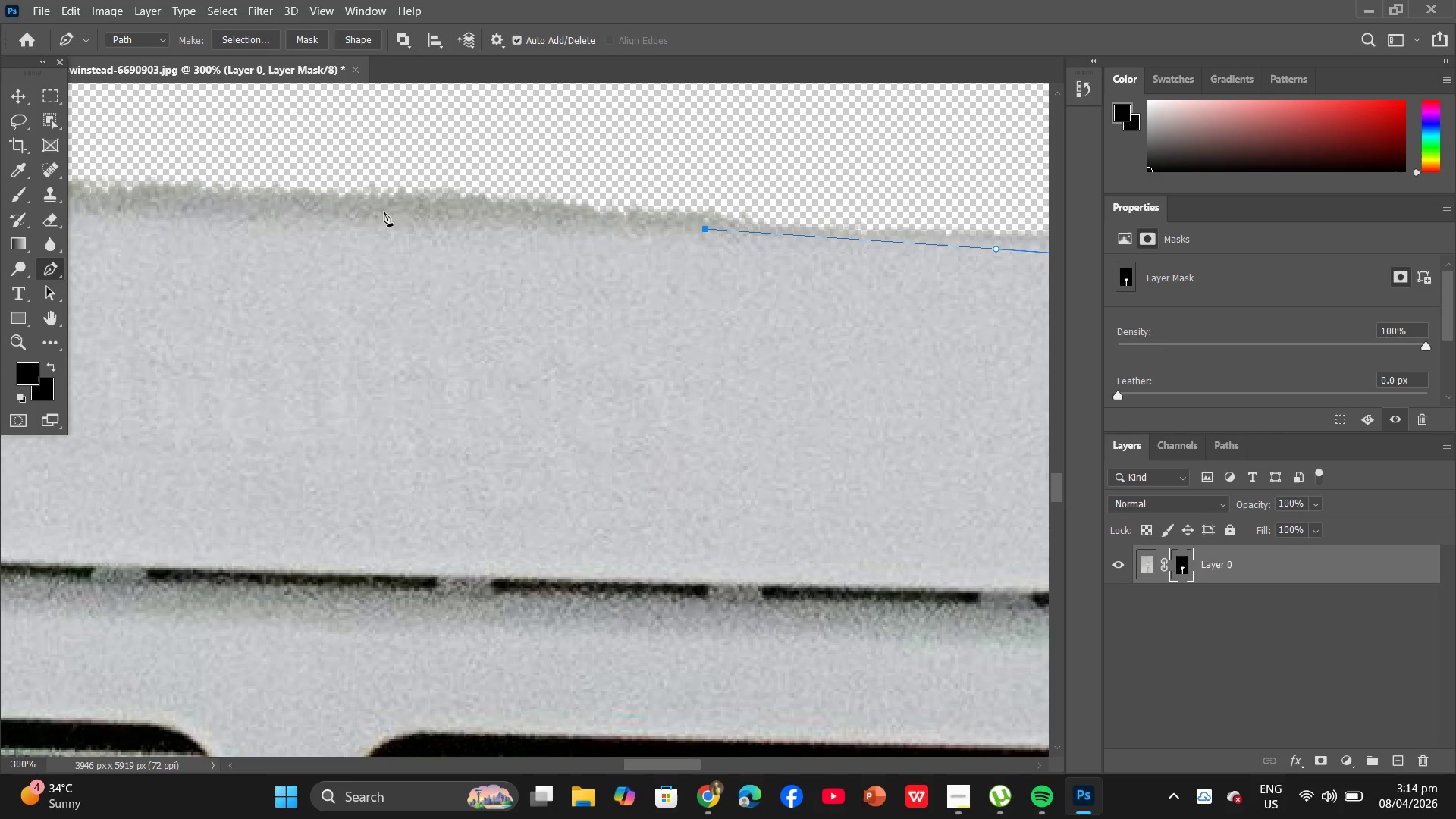 
left_click_drag(start_coordinate=[182, 233], to_coordinate=[700, 238])
 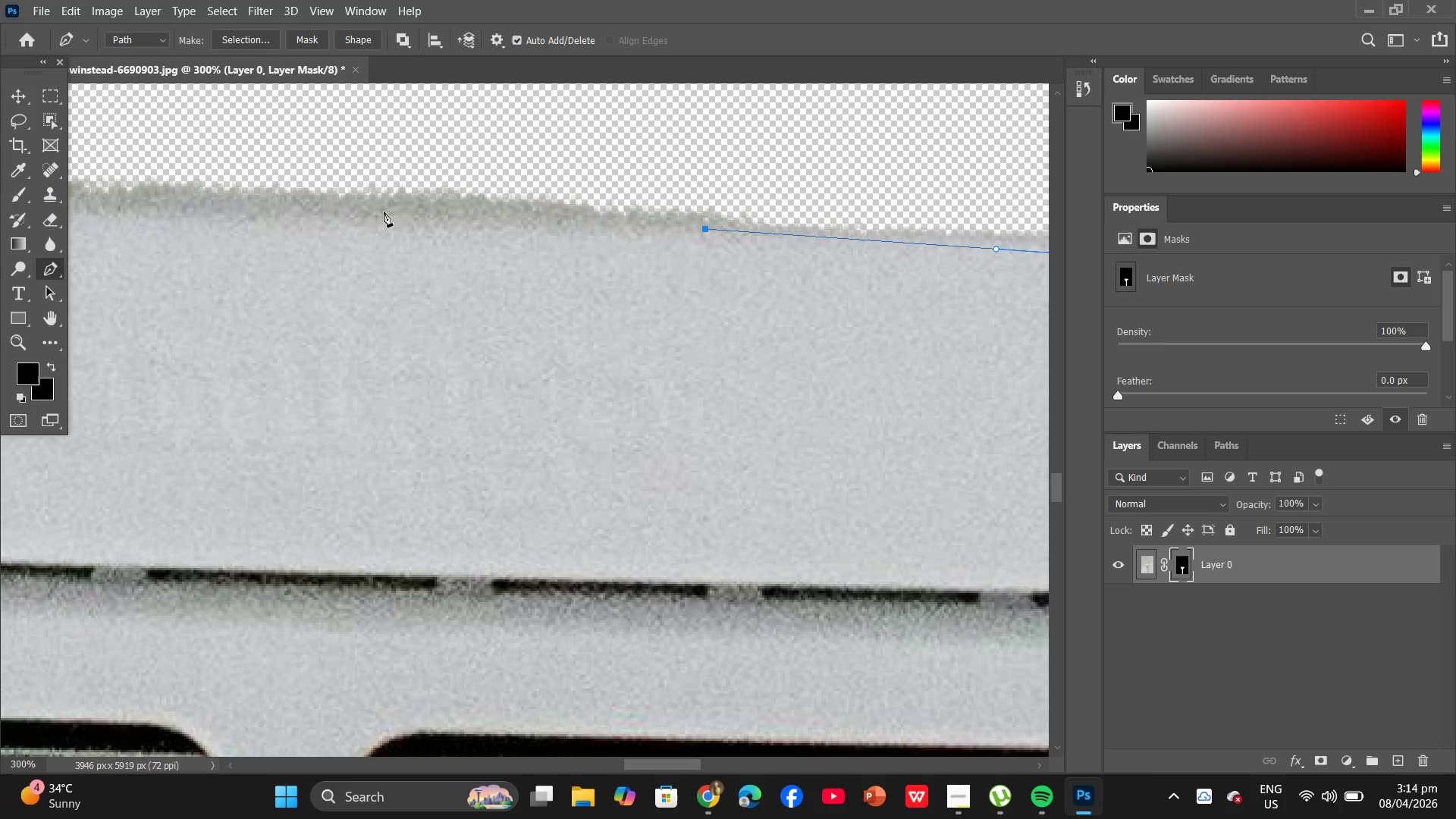 
left_click([342, 209])
 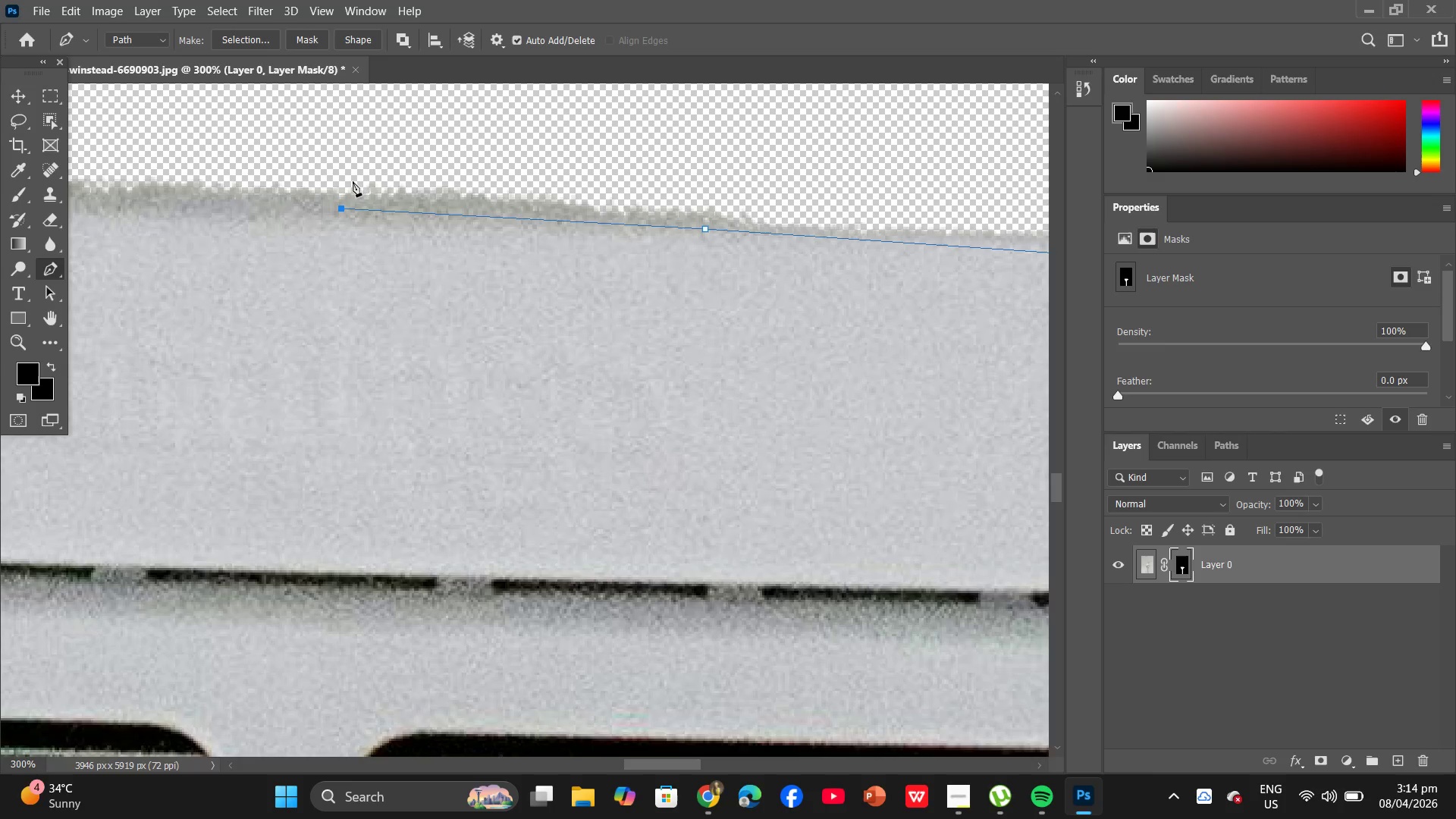 
hold_key(key=Space, duration=0.42)
 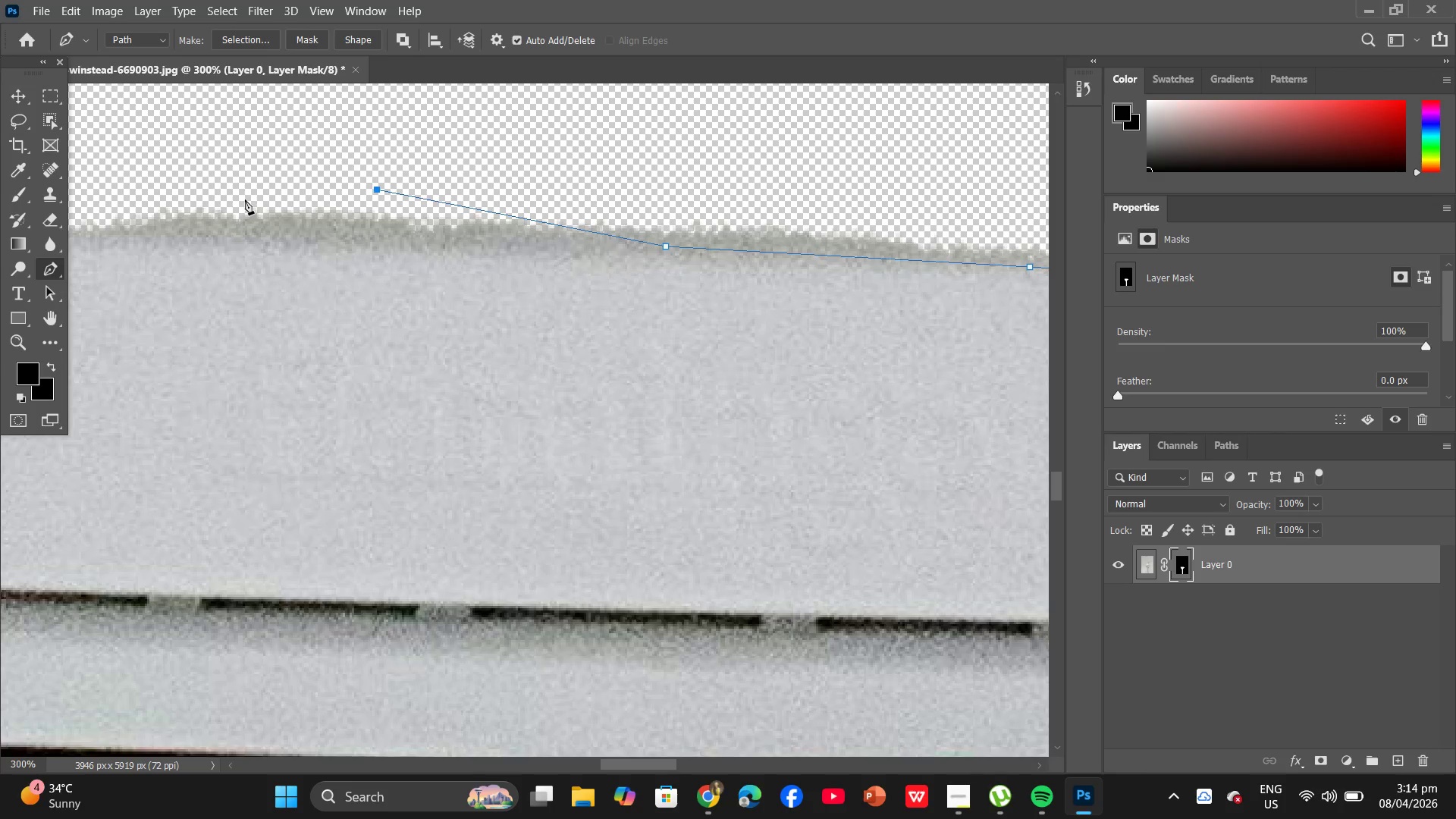 
left_click_drag(start_coordinate=[354, 181], to_coordinate=[679, 219])
 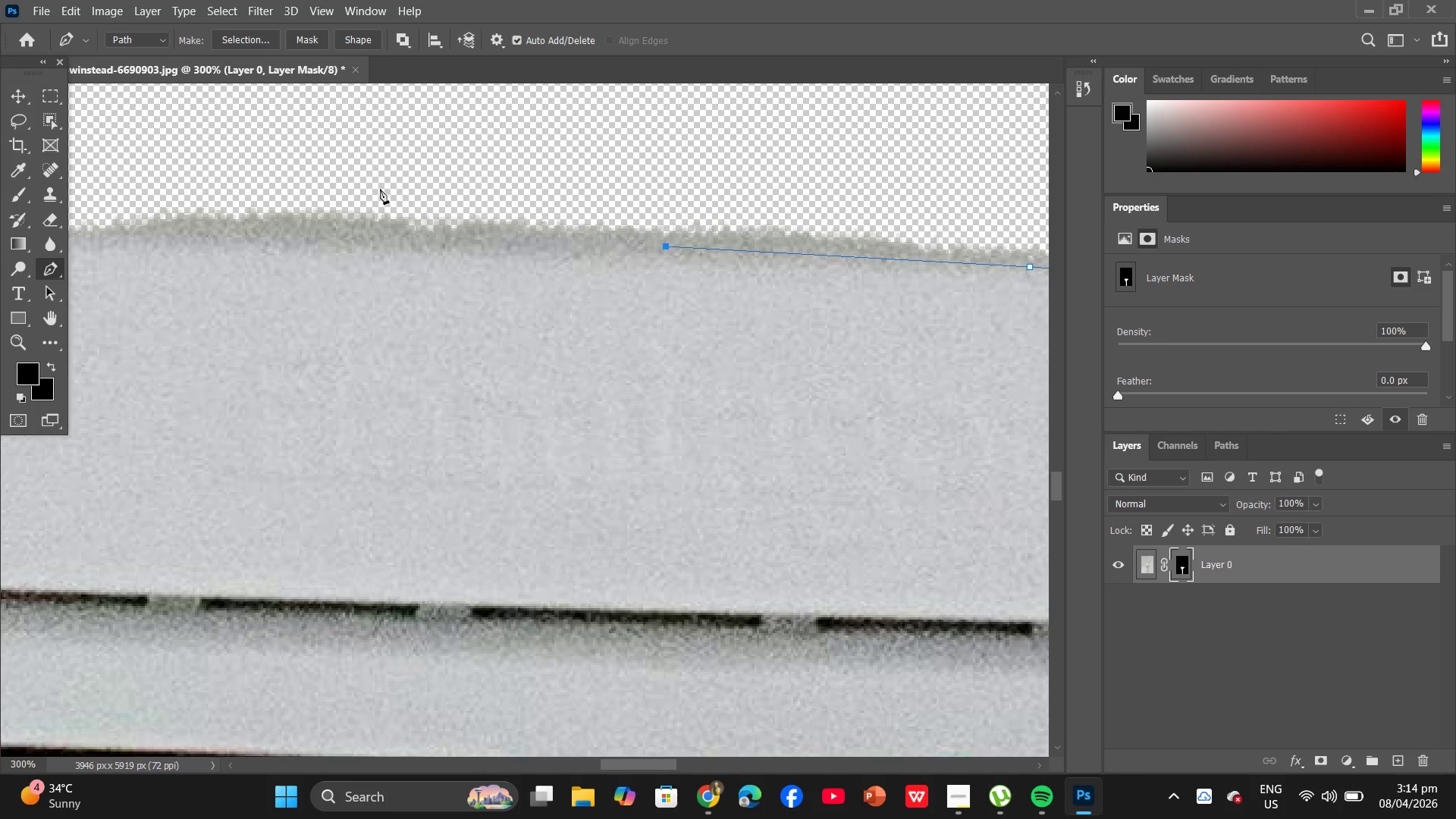 
left_click([377, 189])
 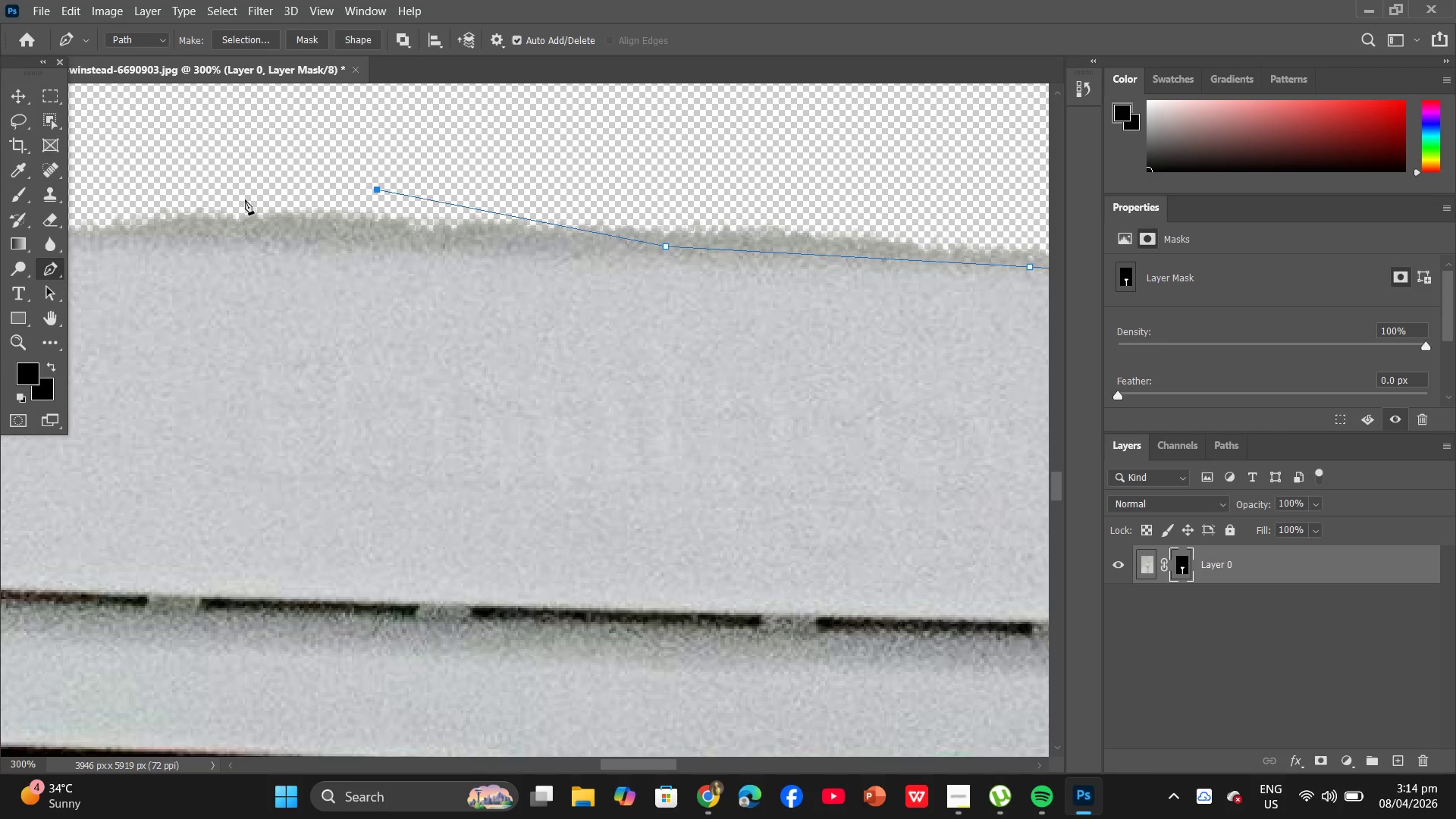 
key(Space)
 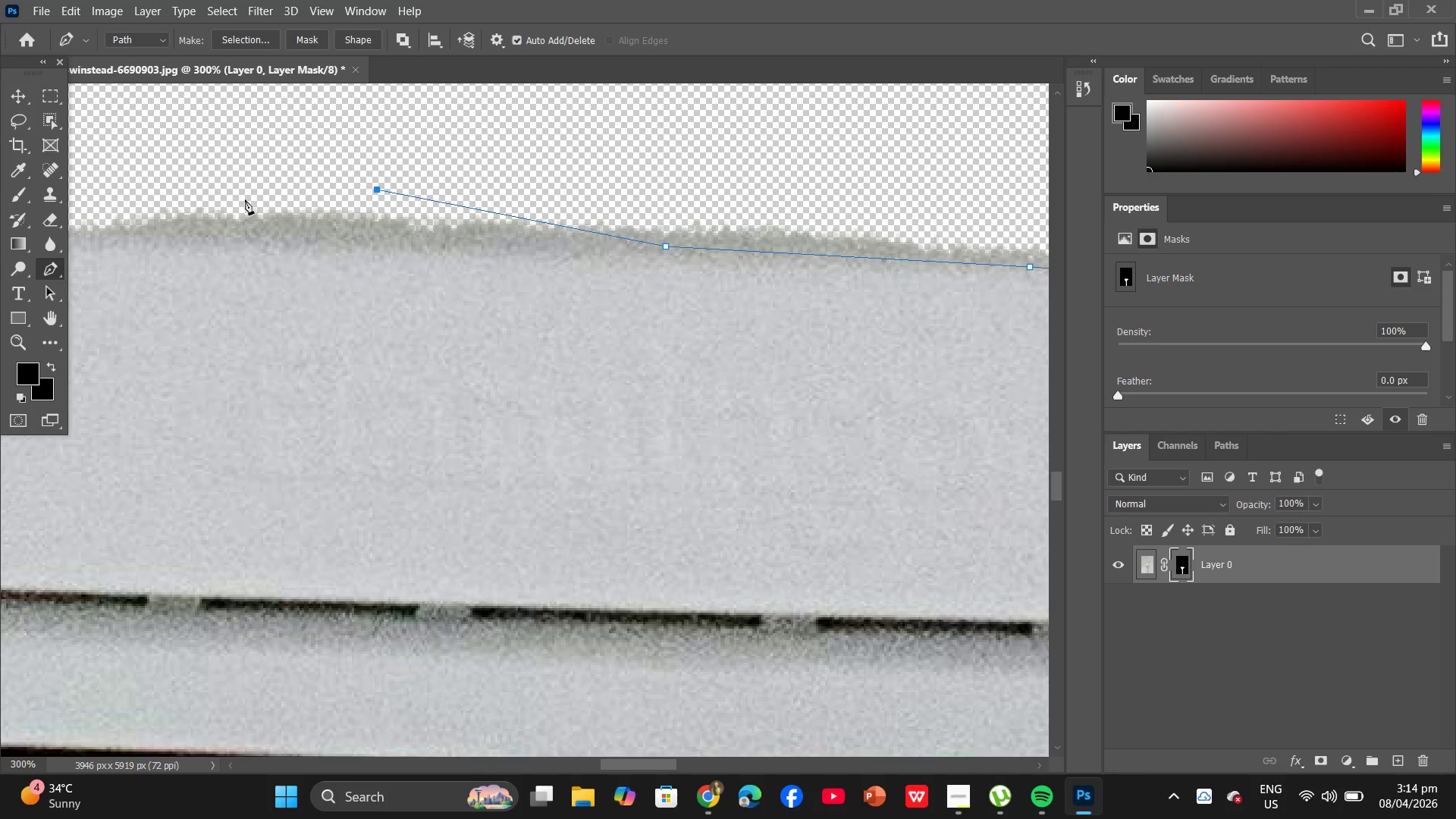 
left_click_drag(start_coordinate=[294, 224], to_coordinate=[425, 218])
 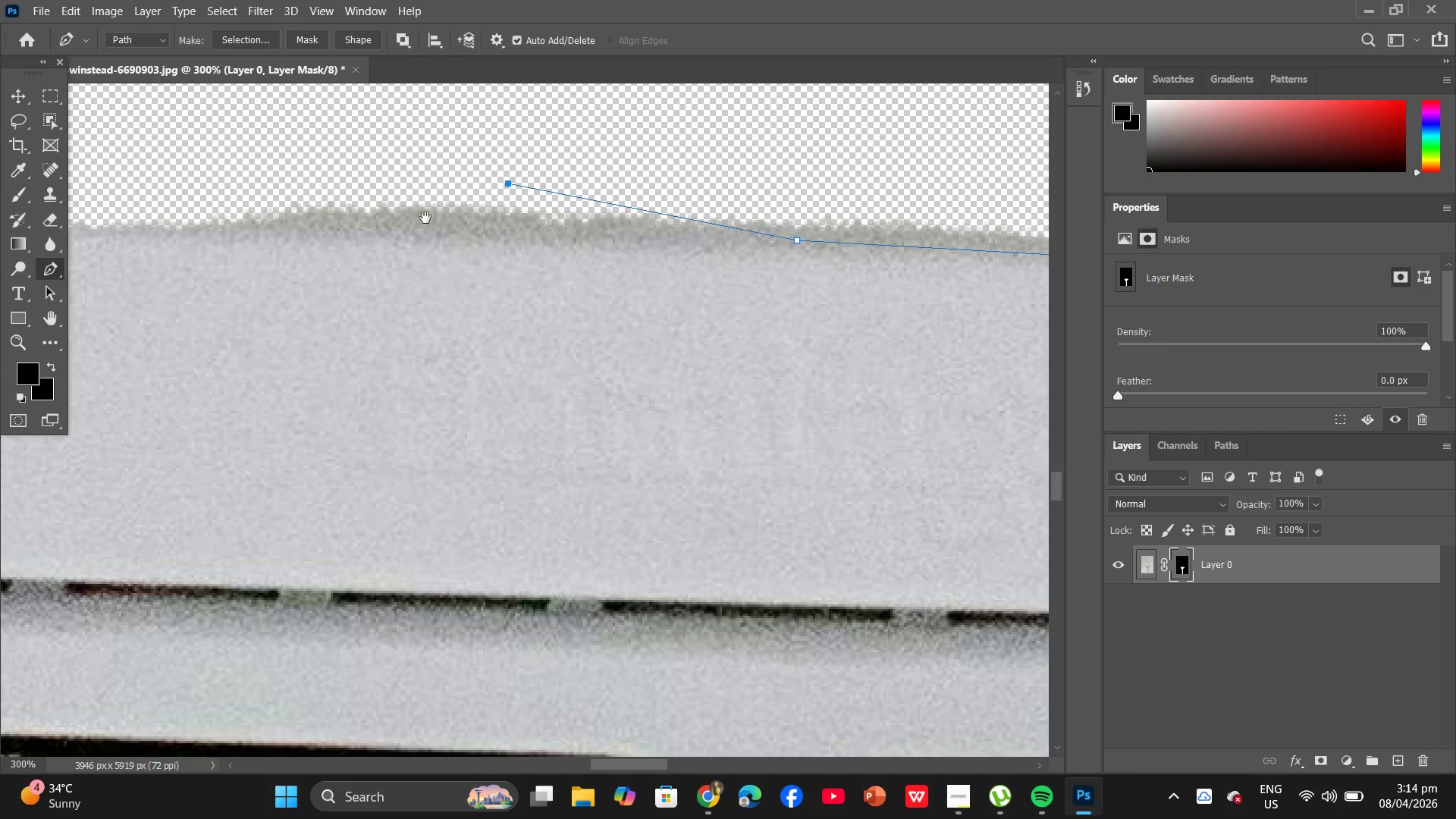 
key(Control+Z)
 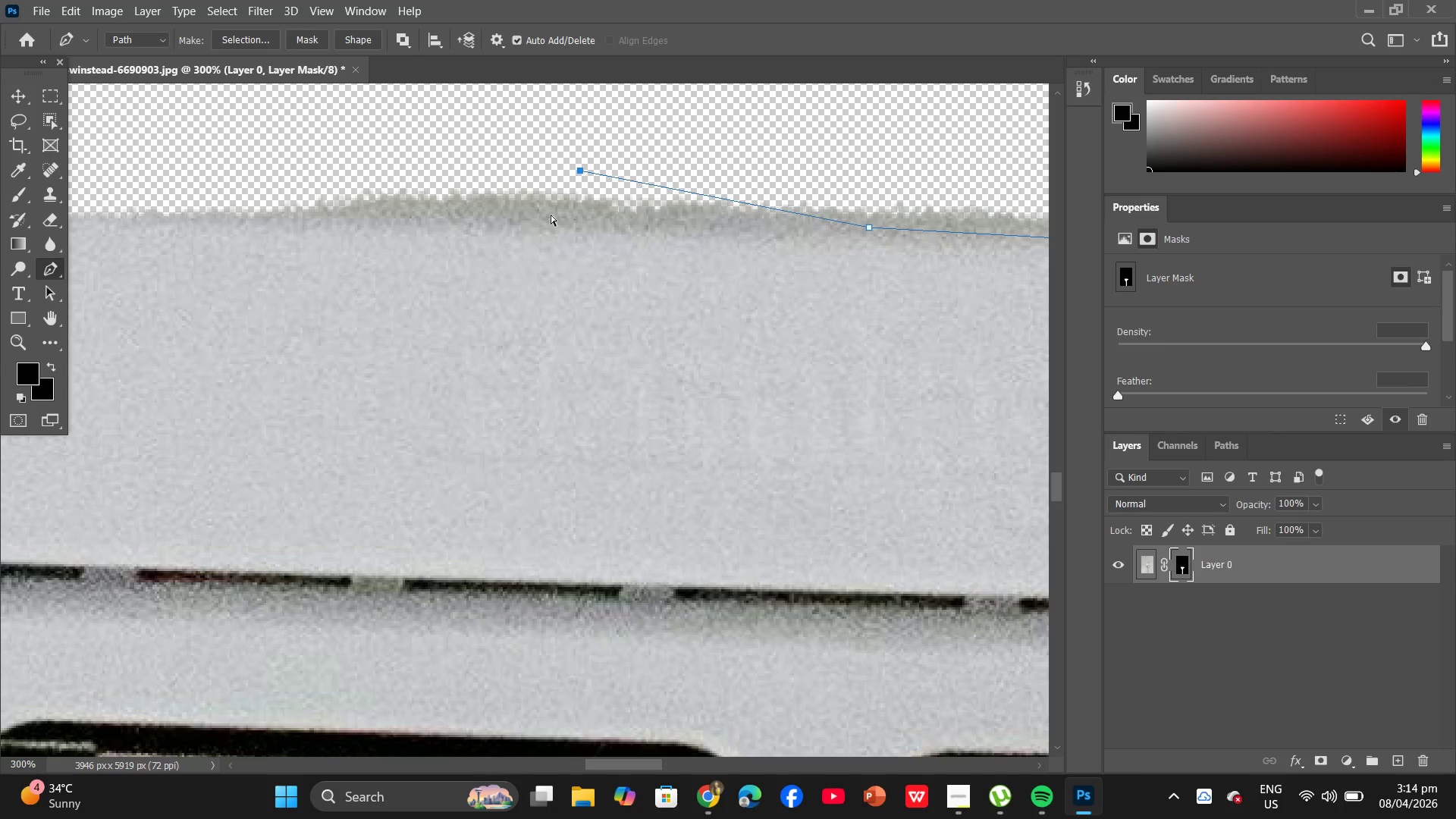 
left_click([551, 193])
 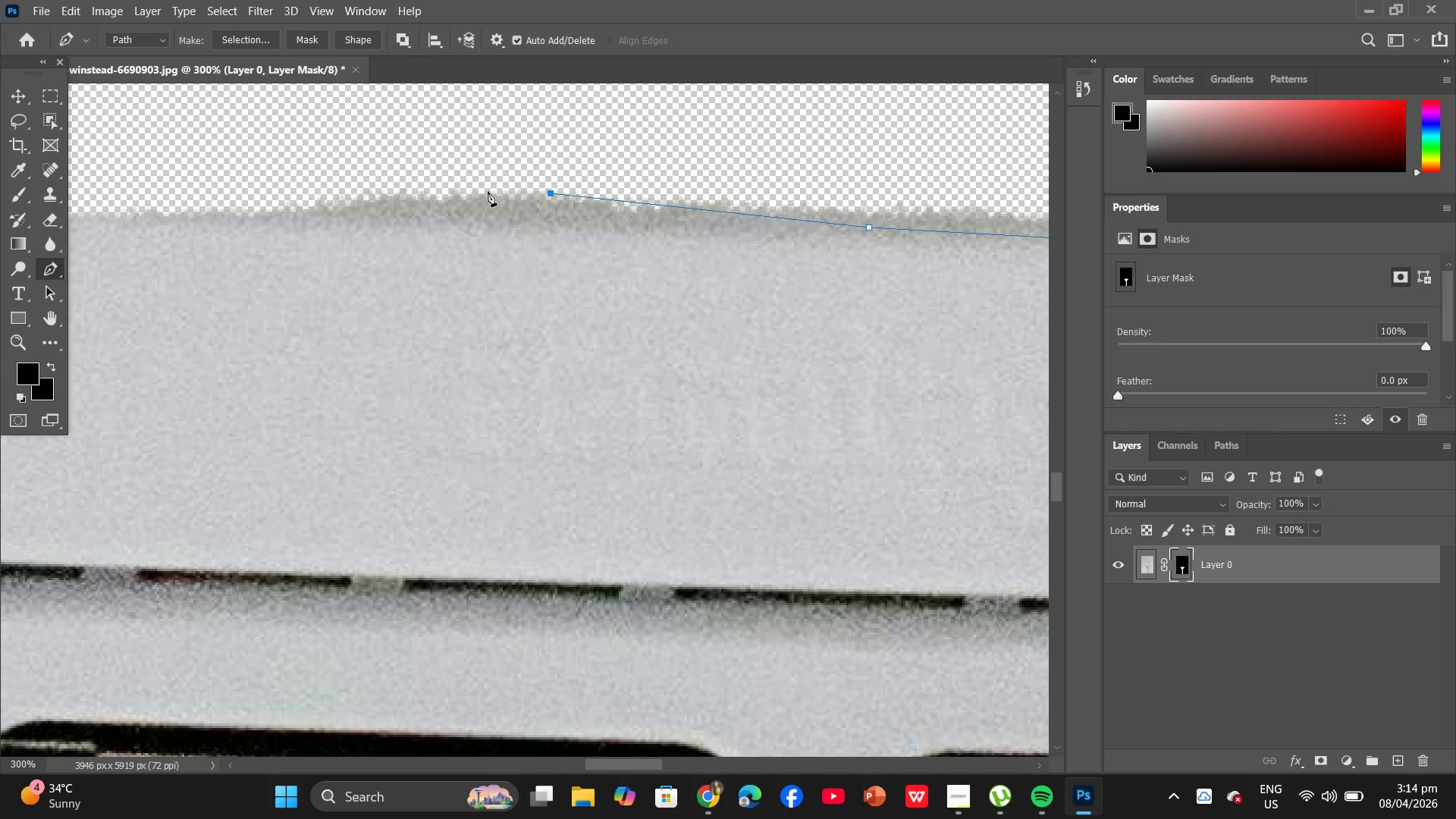 
left_click([312, 197])
 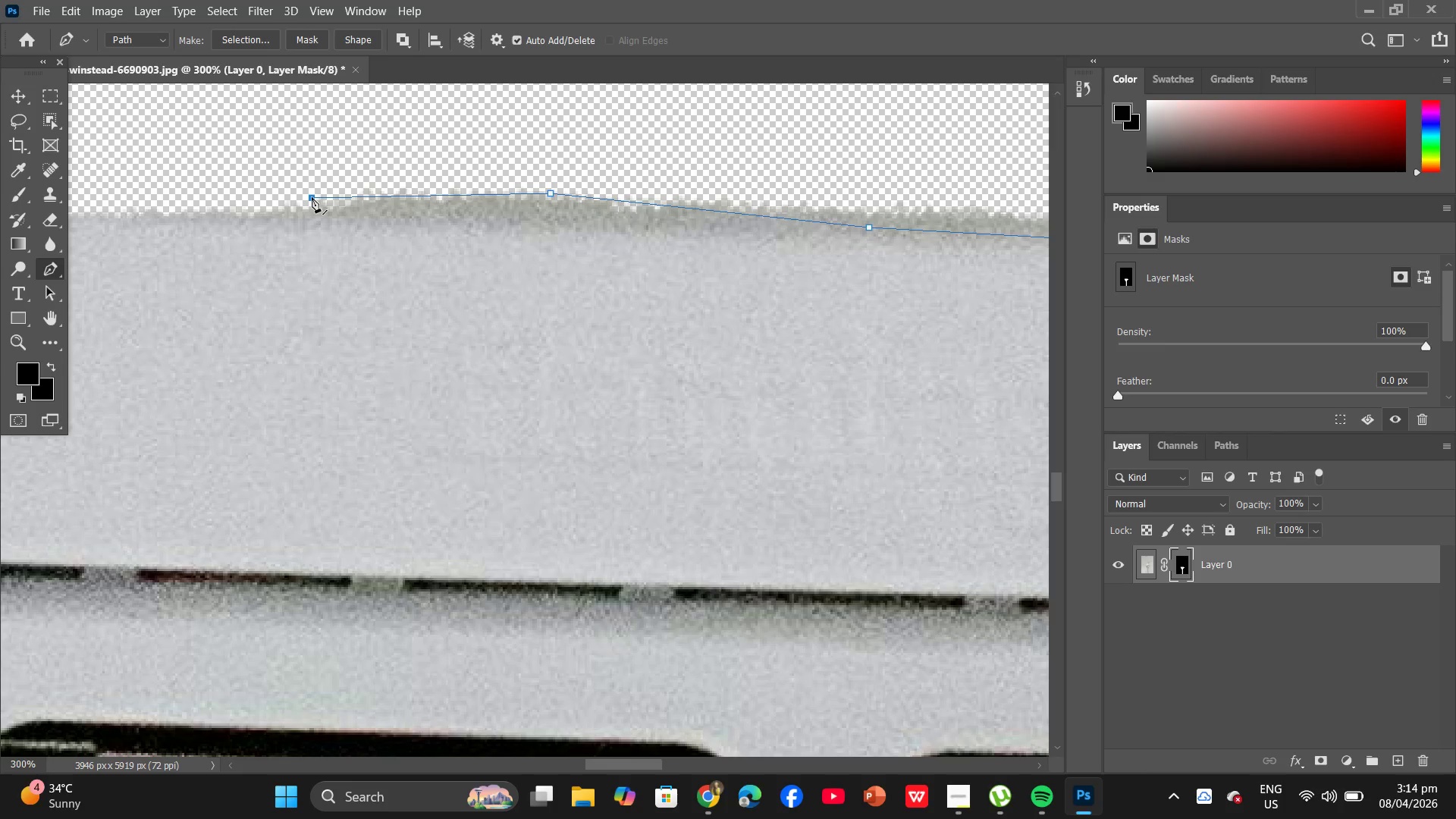 
key(Control+Z)
 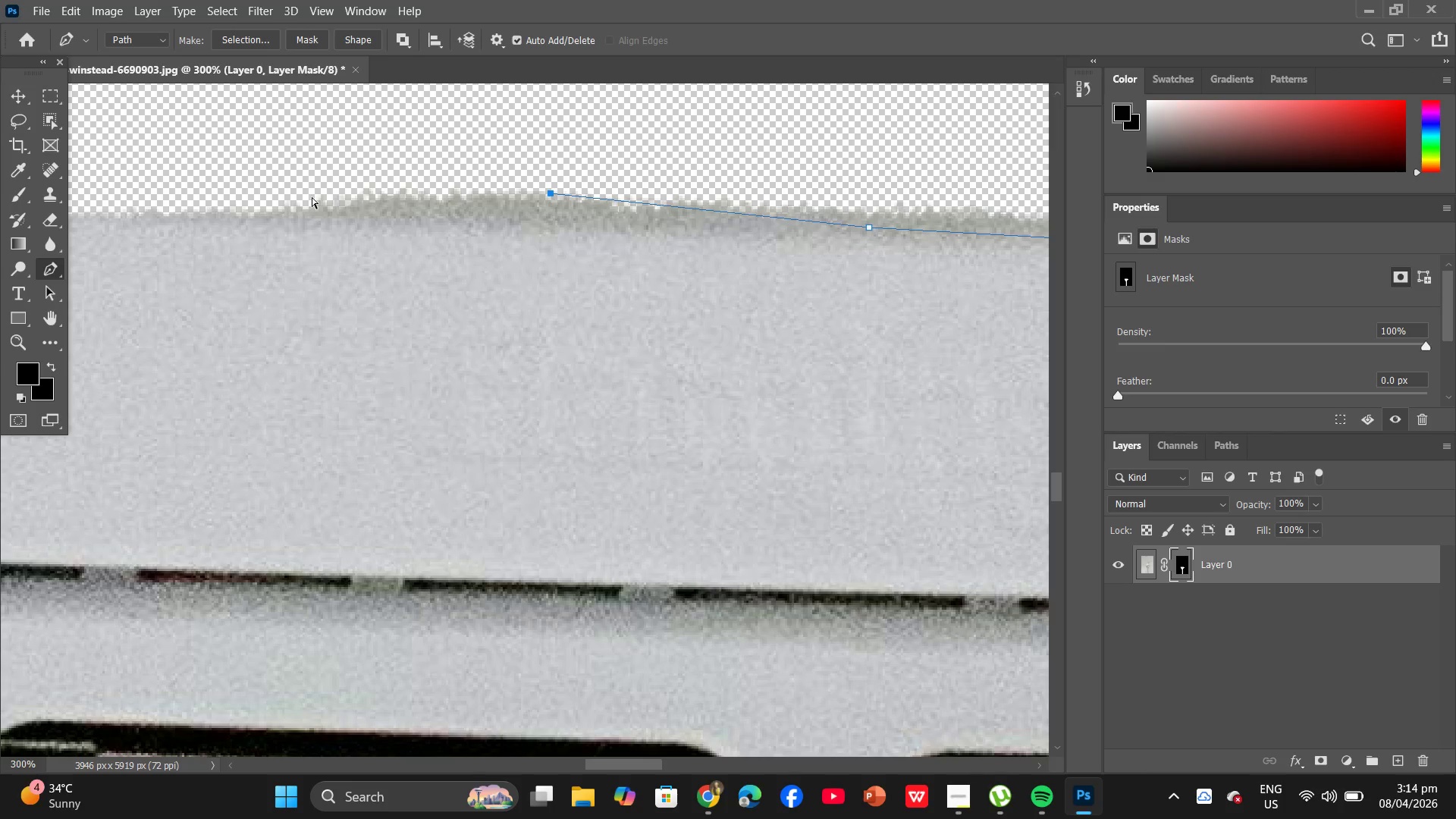 
key(Control+Z)
 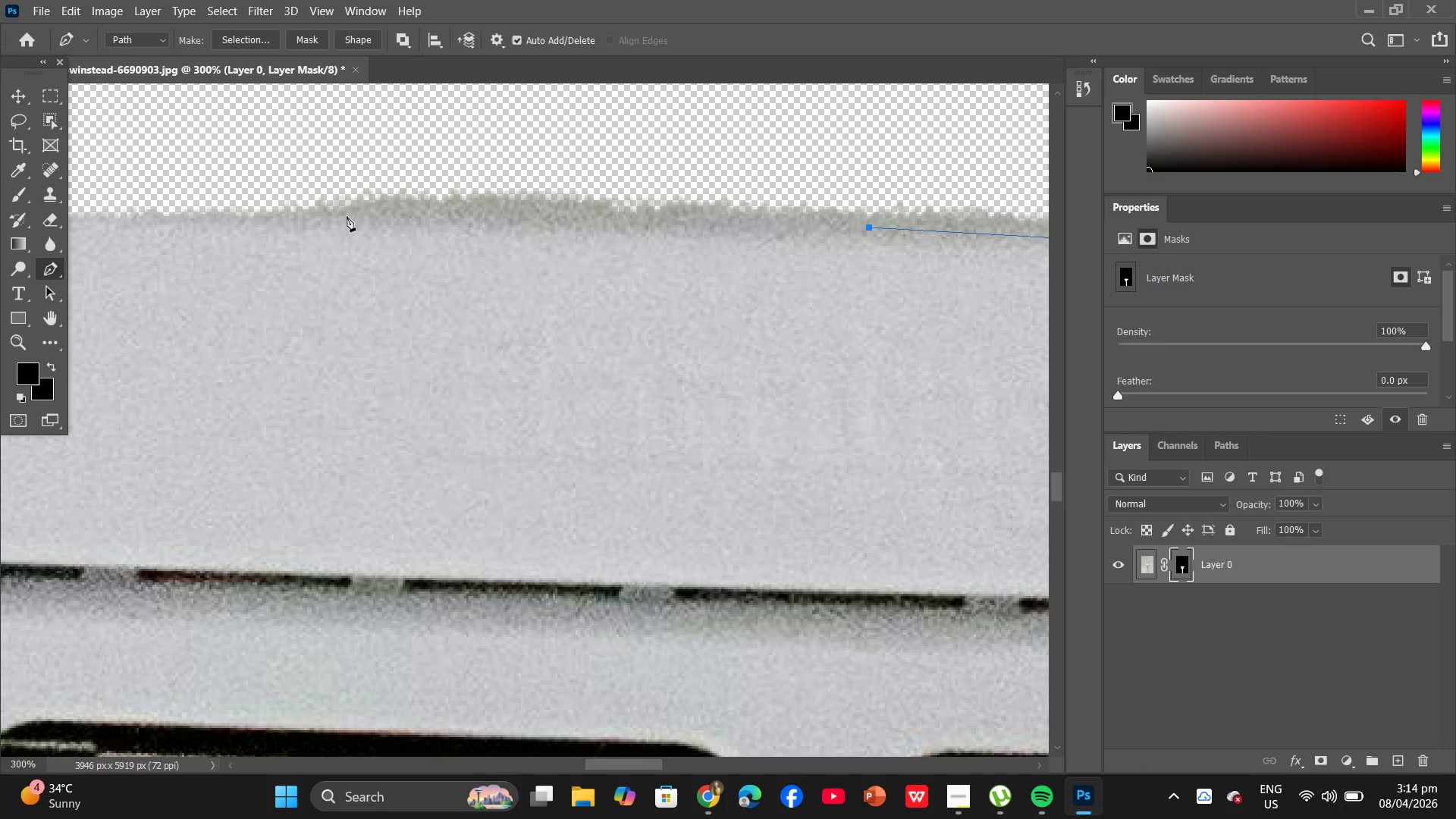 
left_click_drag(start_coordinate=[340, 211], to_coordinate=[311, 209])
 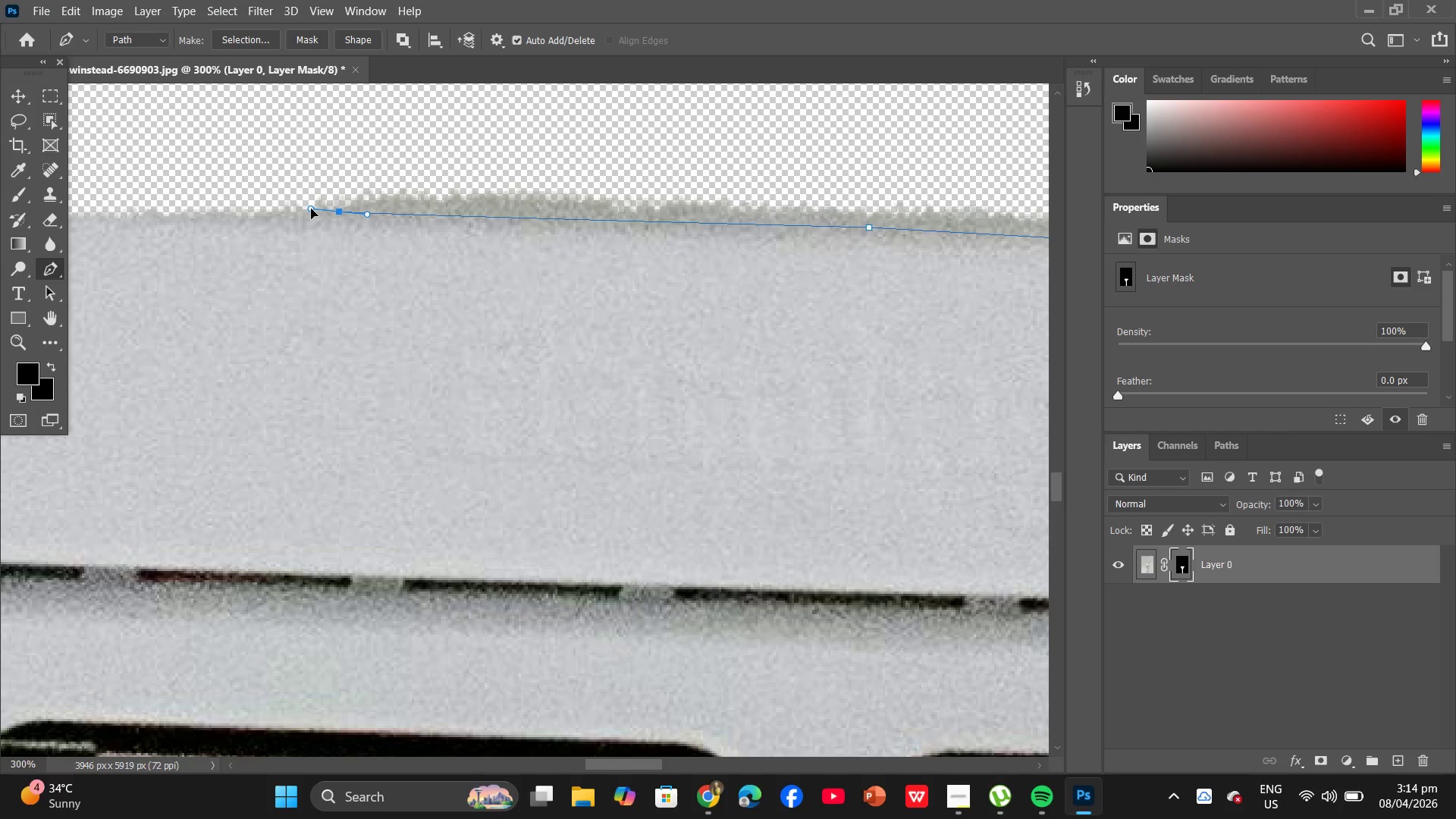 
hold_key(key=Space, duration=0.5)
 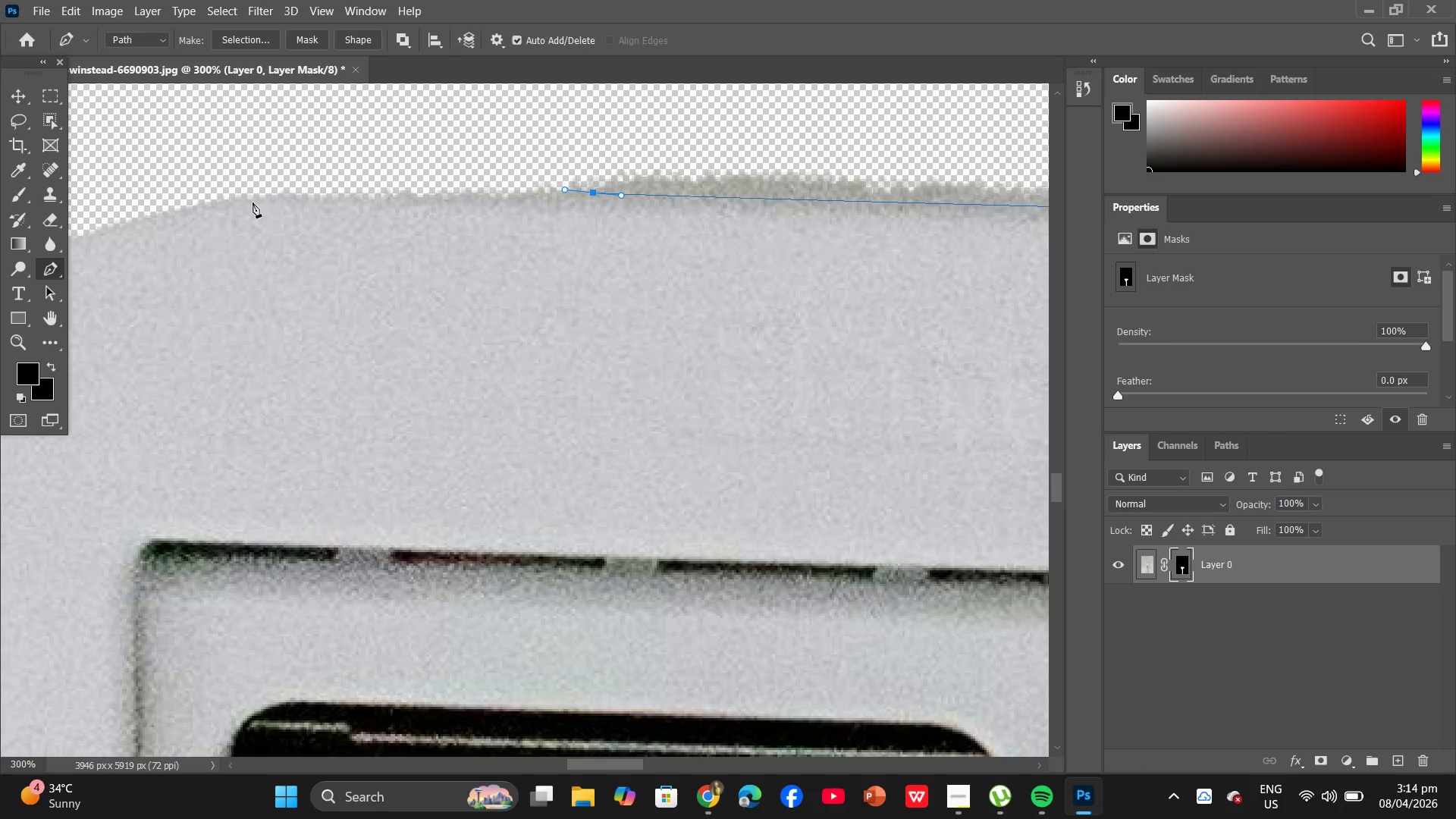 
left_click_drag(start_coordinate=[291, 221], to_coordinate=[530, 202])
 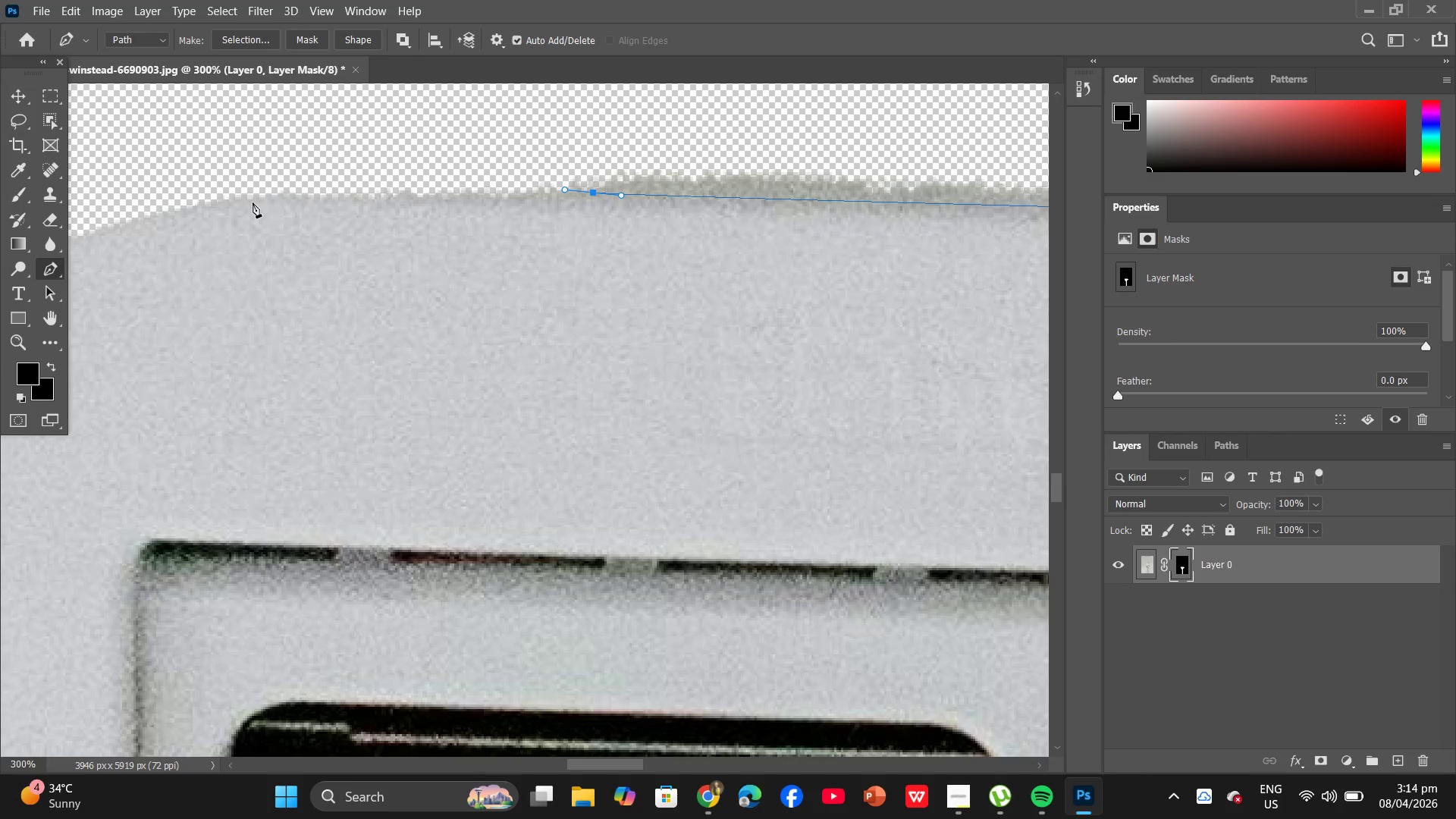 
left_click_drag(start_coordinate=[249, 201], to_coordinate=[231, 201])
 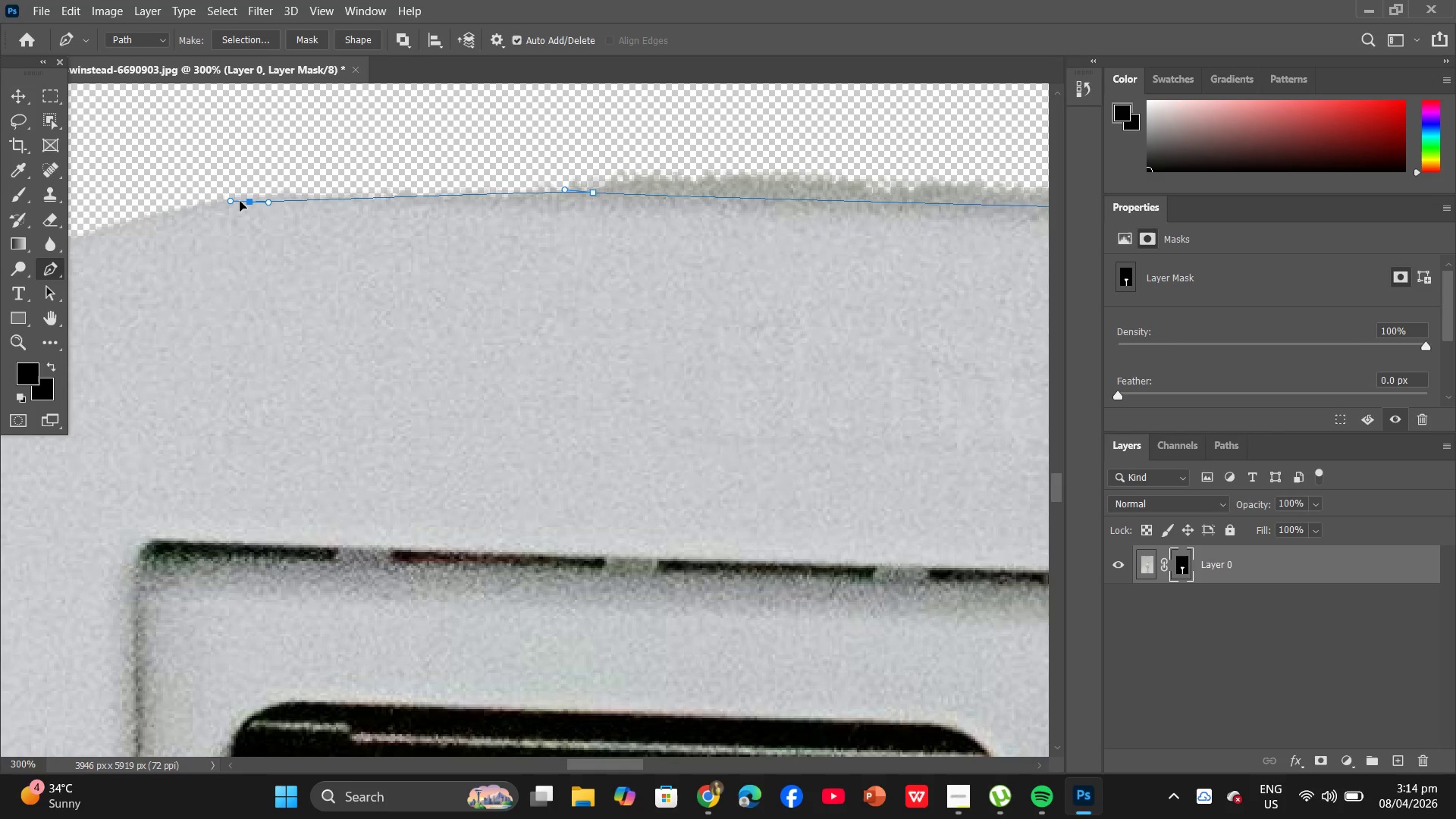 
hold_key(key=Space, duration=0.55)
 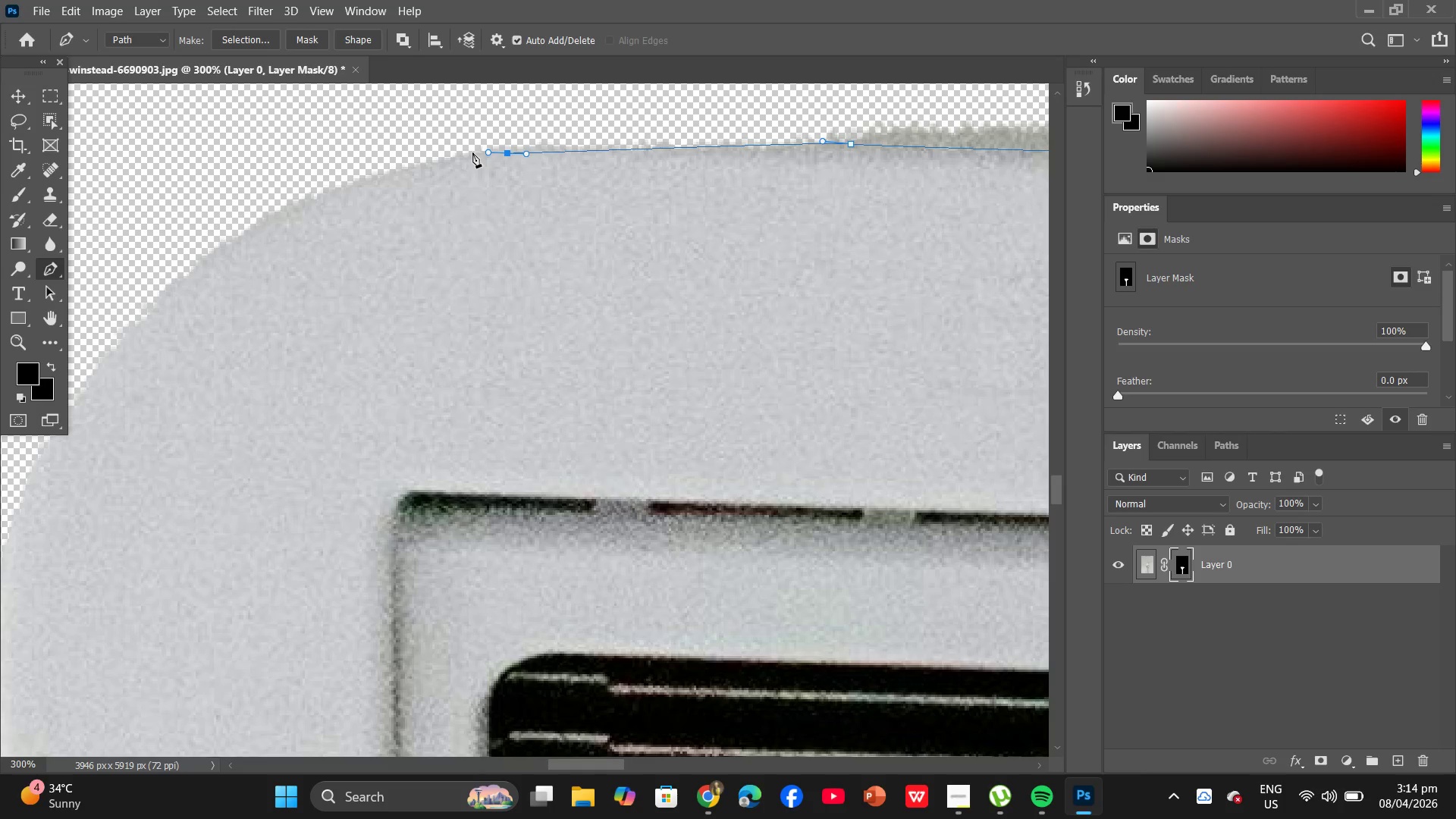 
left_click_drag(start_coordinate=[225, 202], to_coordinate=[483, 154])
 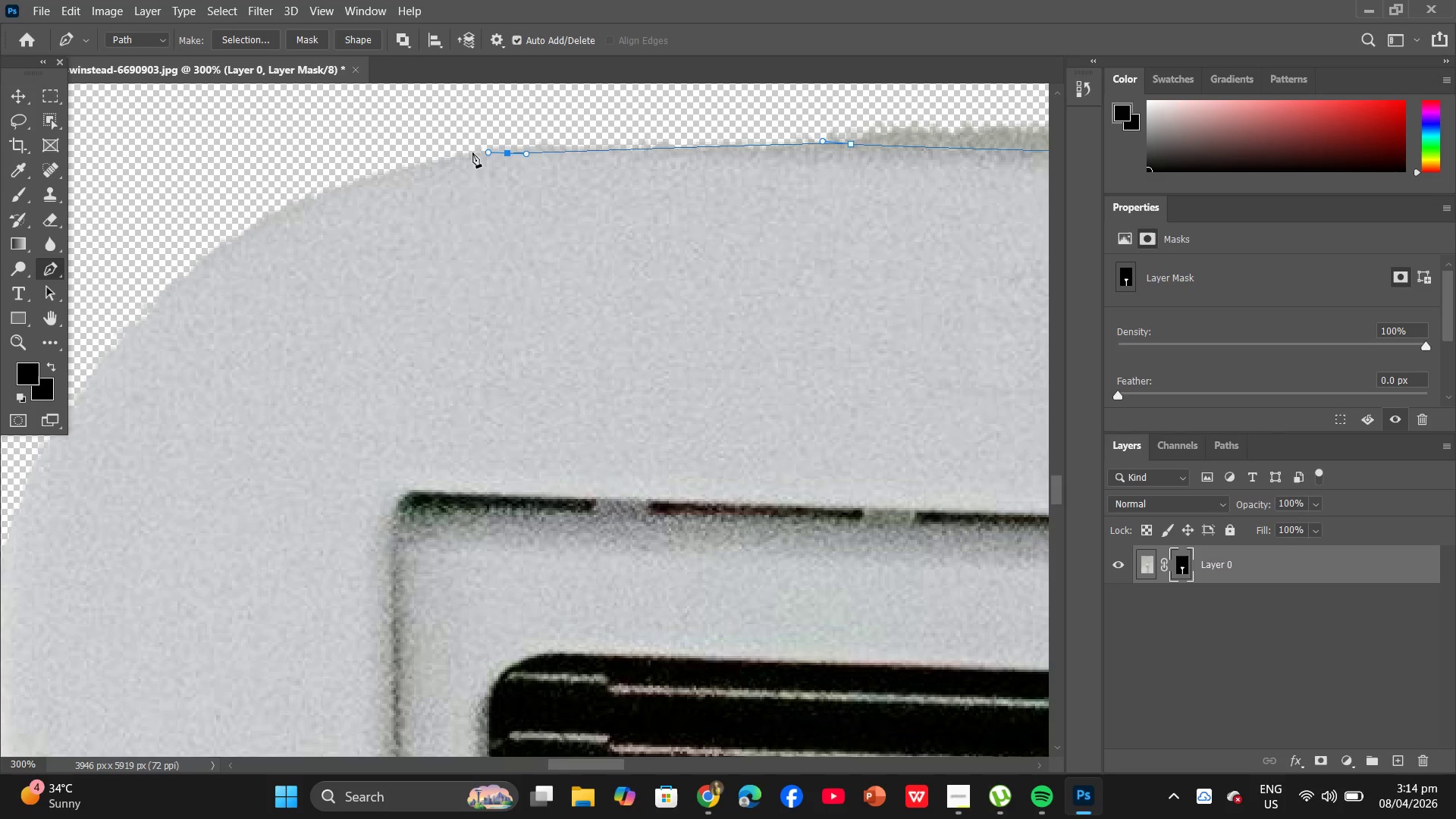 
key(ArrowDown)
 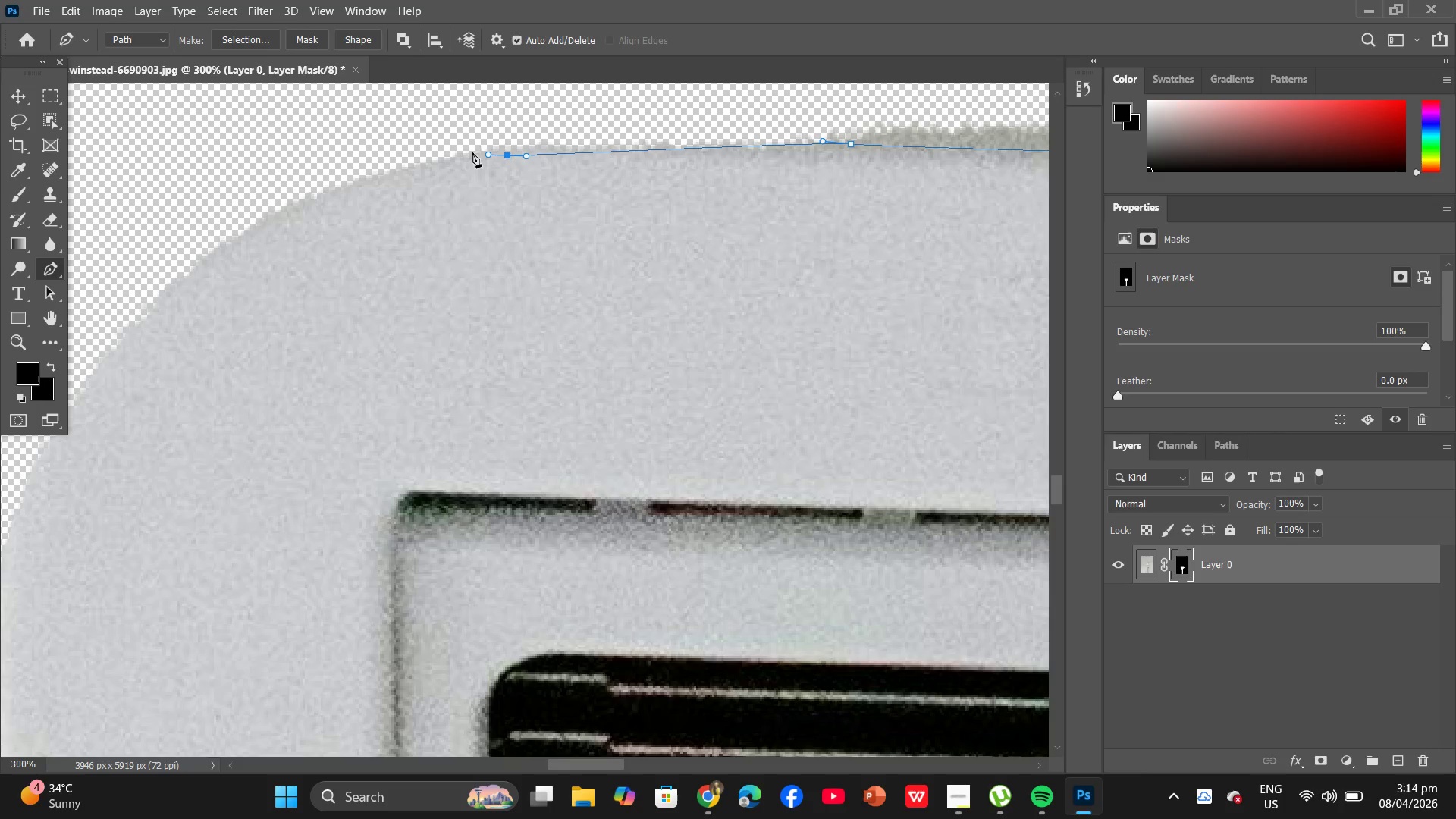 
key(ArrowDown)
 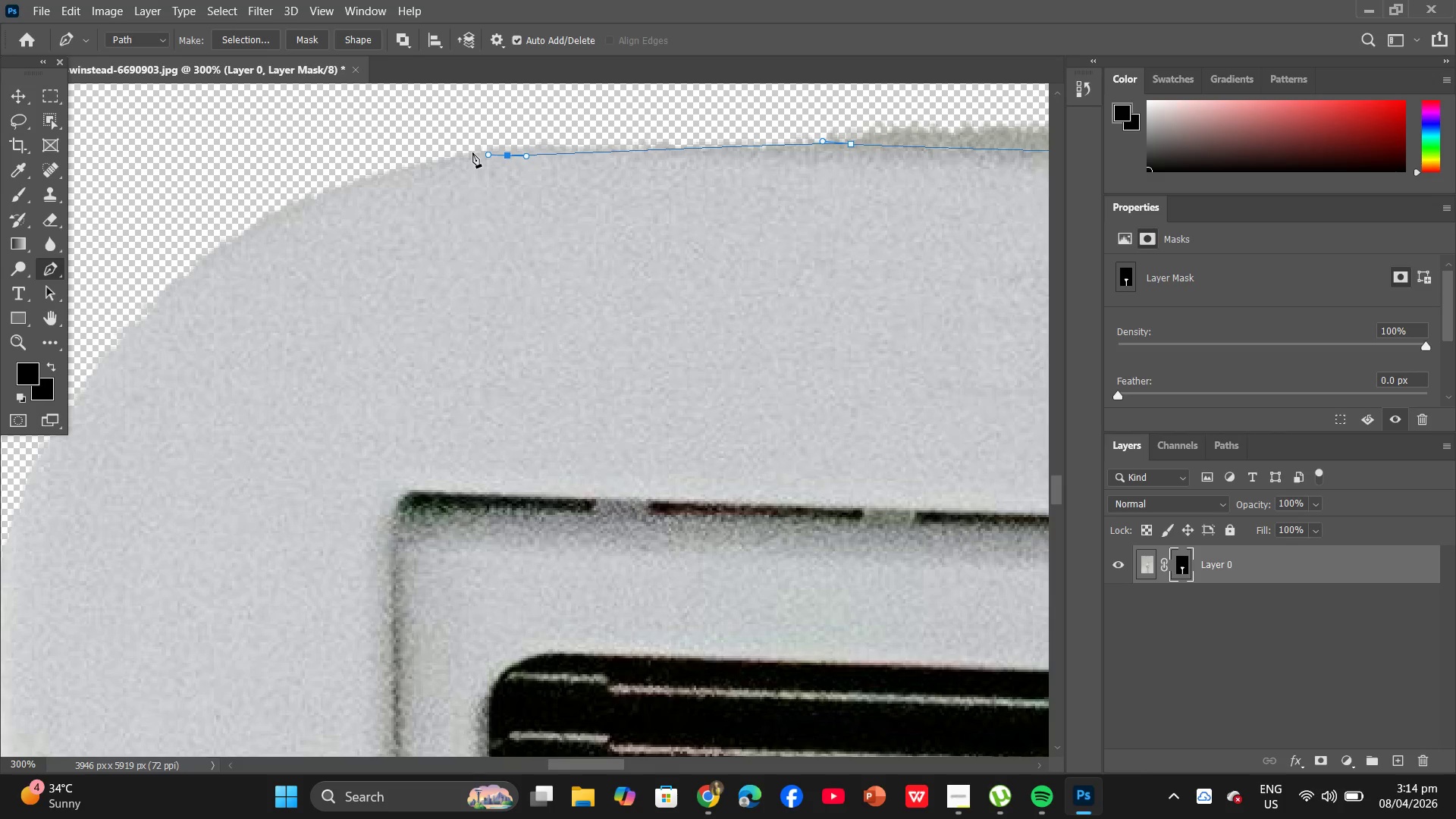 
key(ArrowLeft)
 